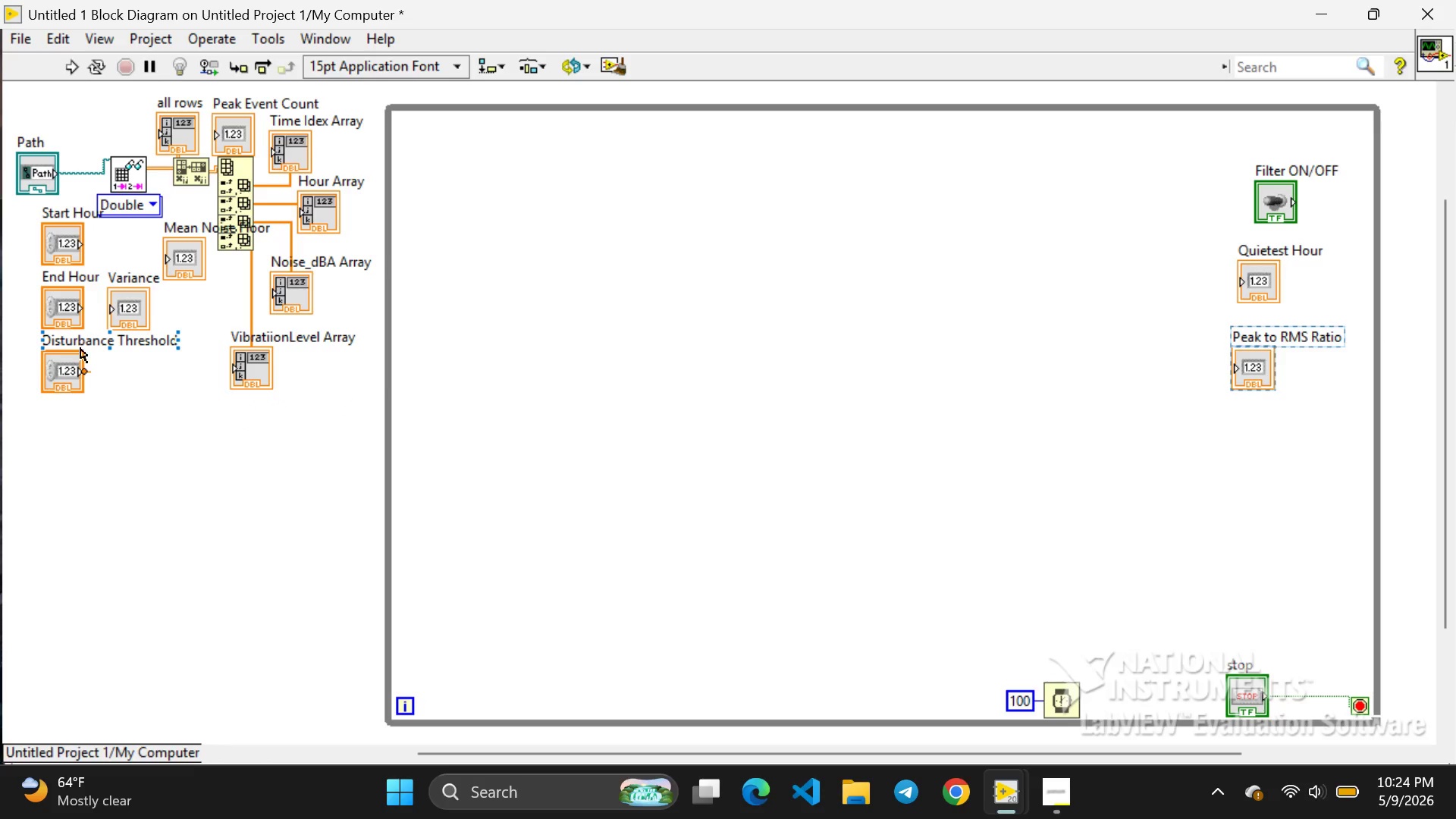 
left_click_drag(start_coordinate=[64, 364], to_coordinate=[1258, 459])
 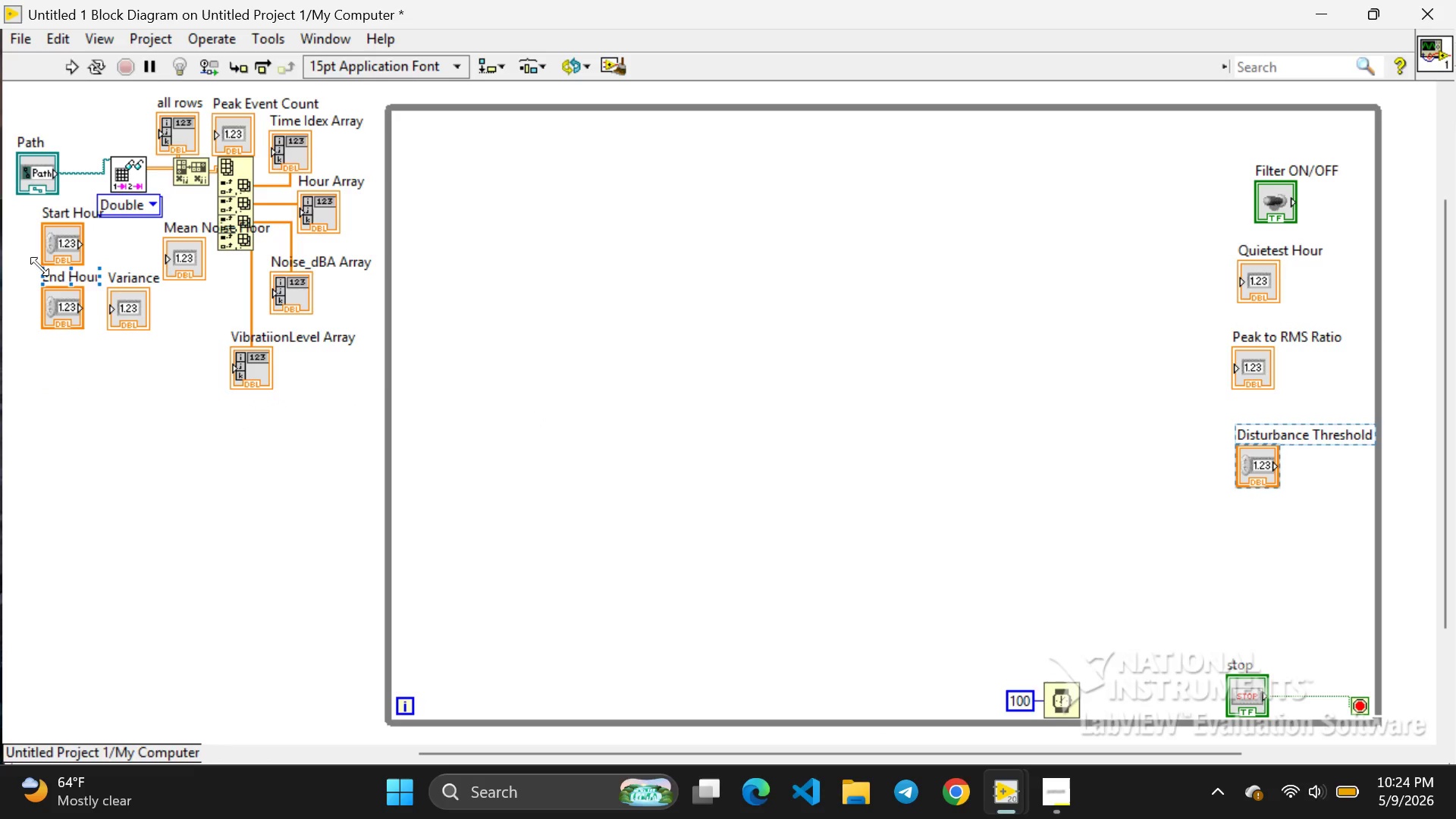 
left_click_drag(start_coordinate=[129, 306], to_coordinate=[1184, 158])
 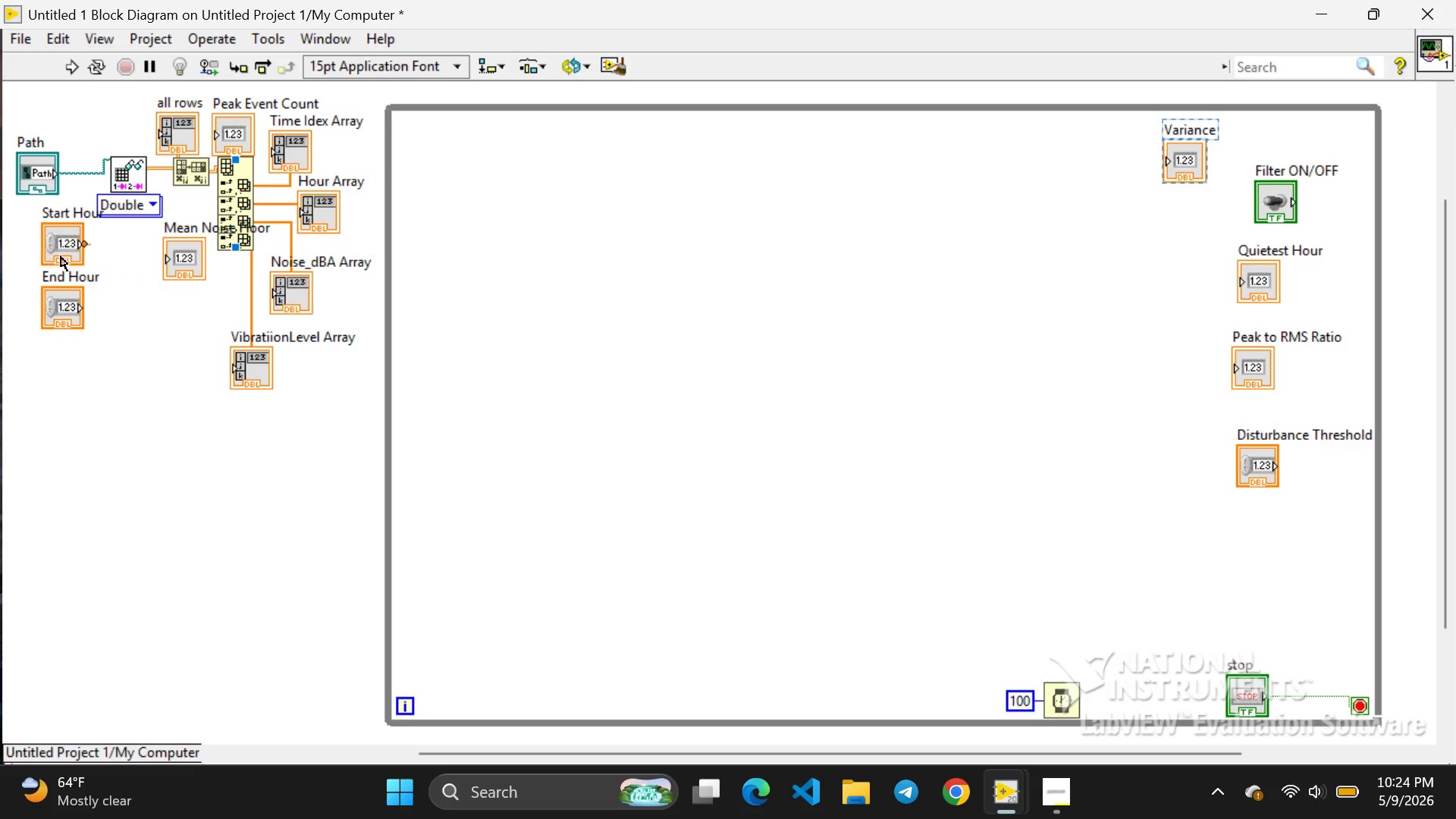 
left_click_drag(start_coordinate=[67, 256], to_coordinate=[1179, 476])
 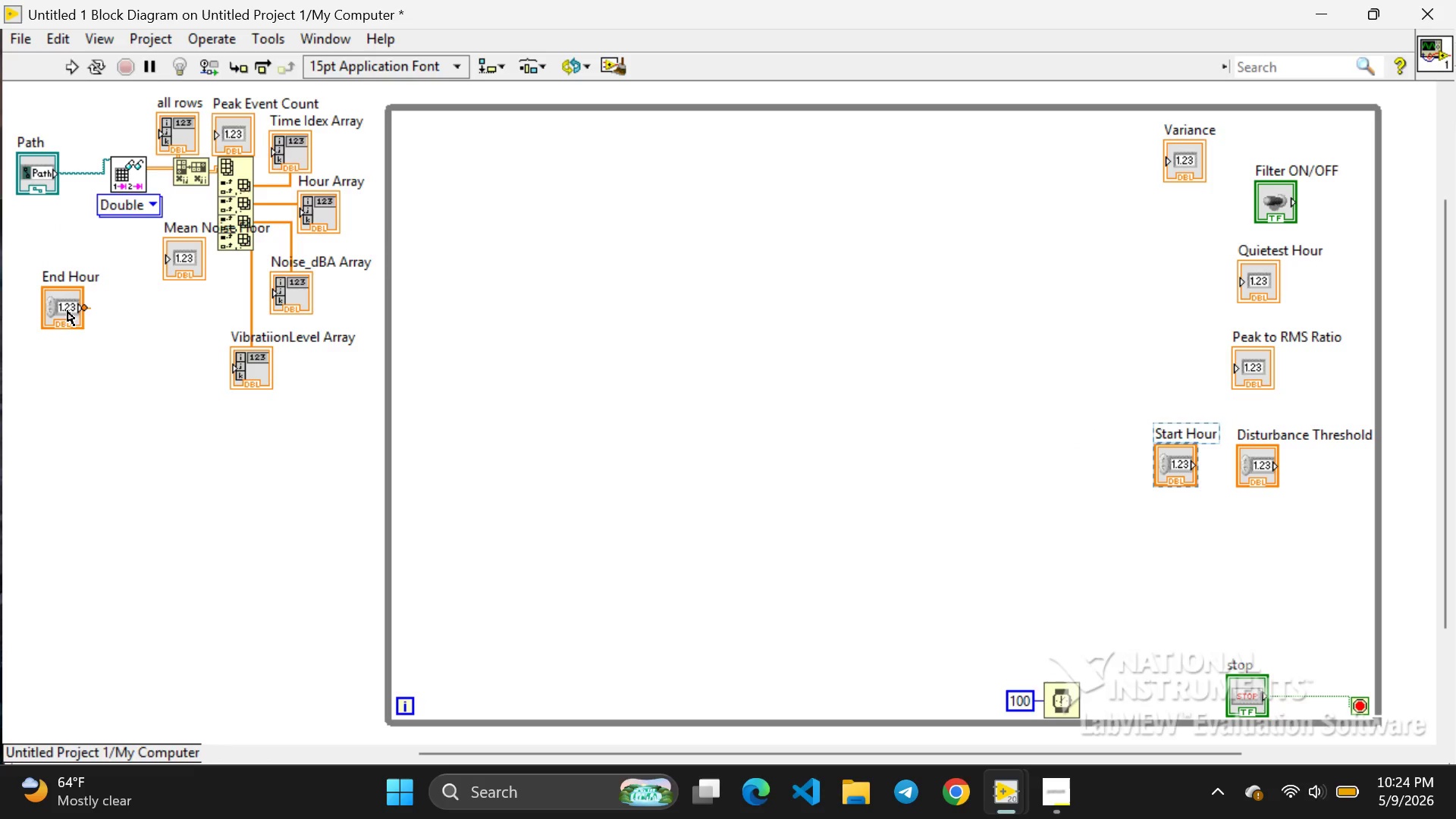 
left_click_drag(start_coordinate=[59, 301], to_coordinate=[1276, 568])
 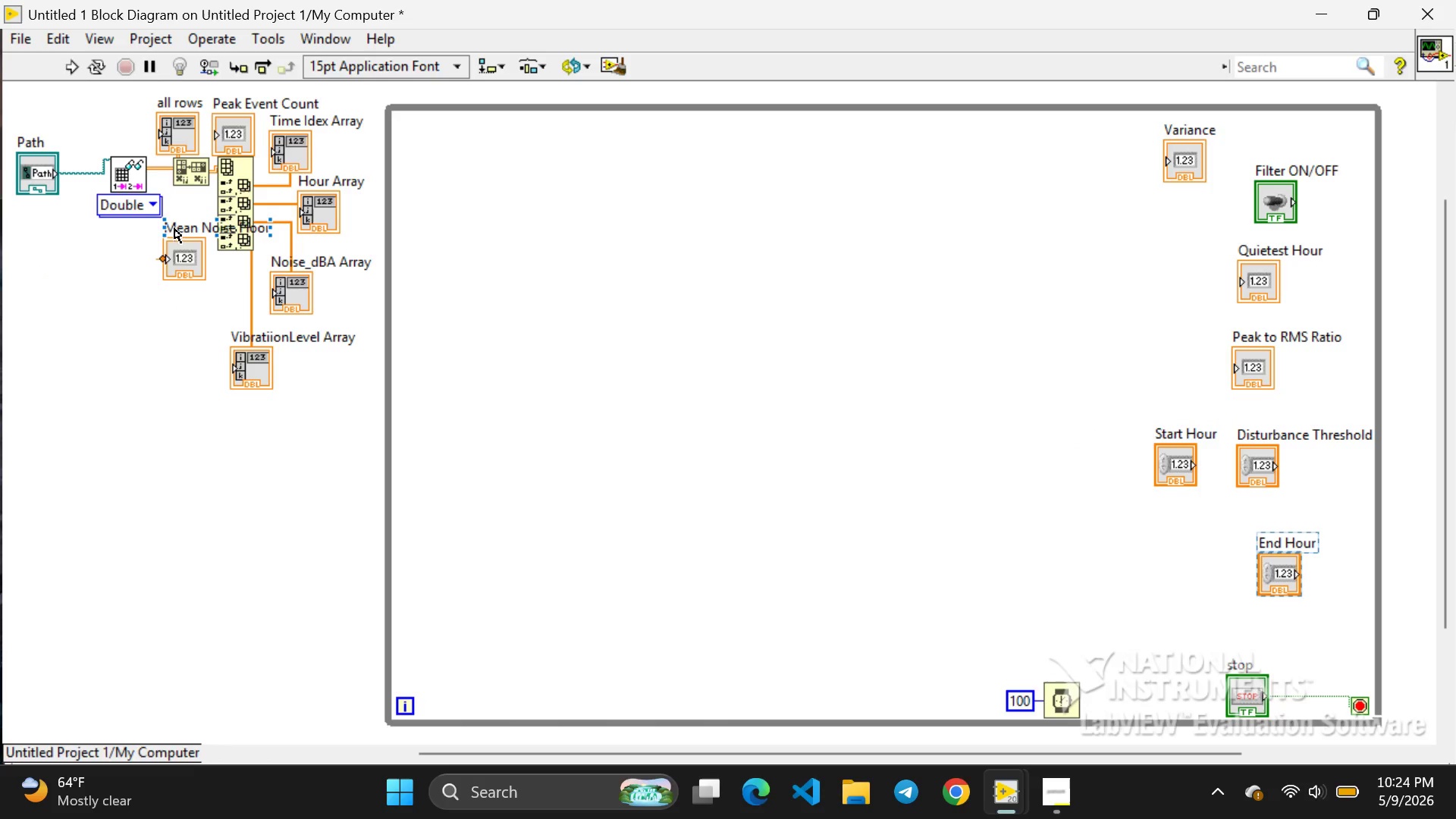 
left_click_drag(start_coordinate=[183, 249], to_coordinate=[1148, 581])
 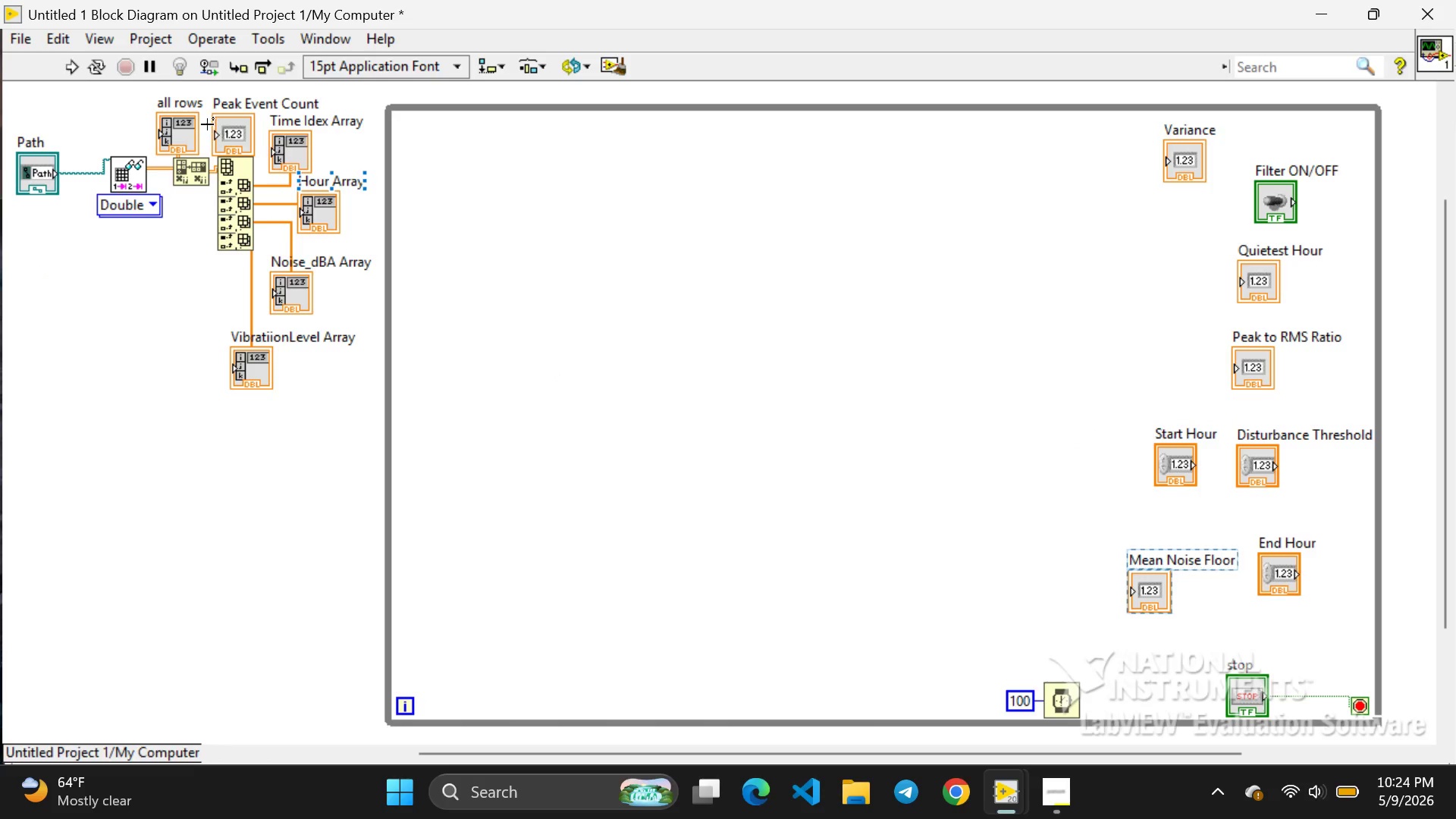 
left_click_drag(start_coordinate=[233, 126], to_coordinate=[1116, 230])
 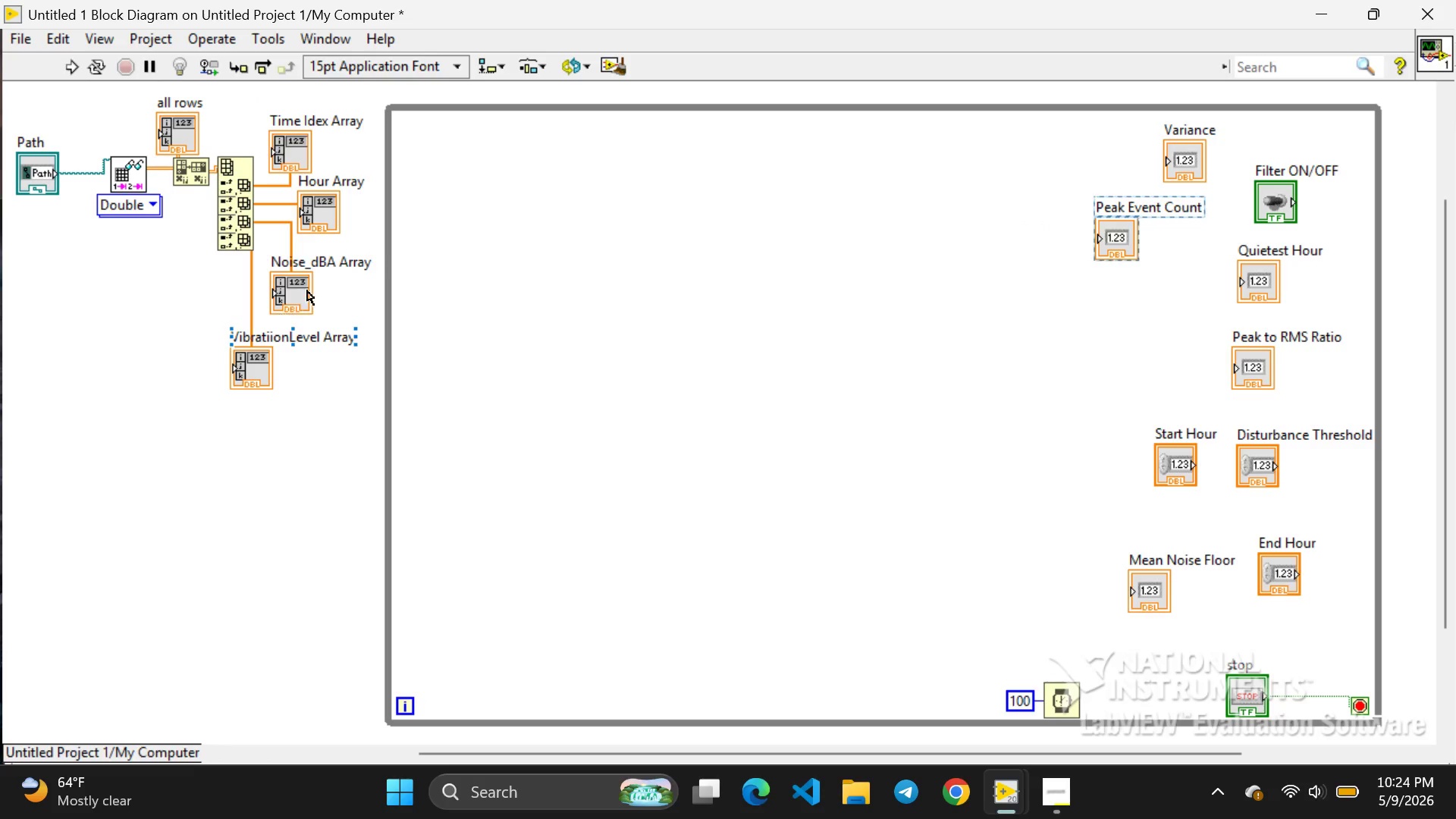 
wait(6.64)
 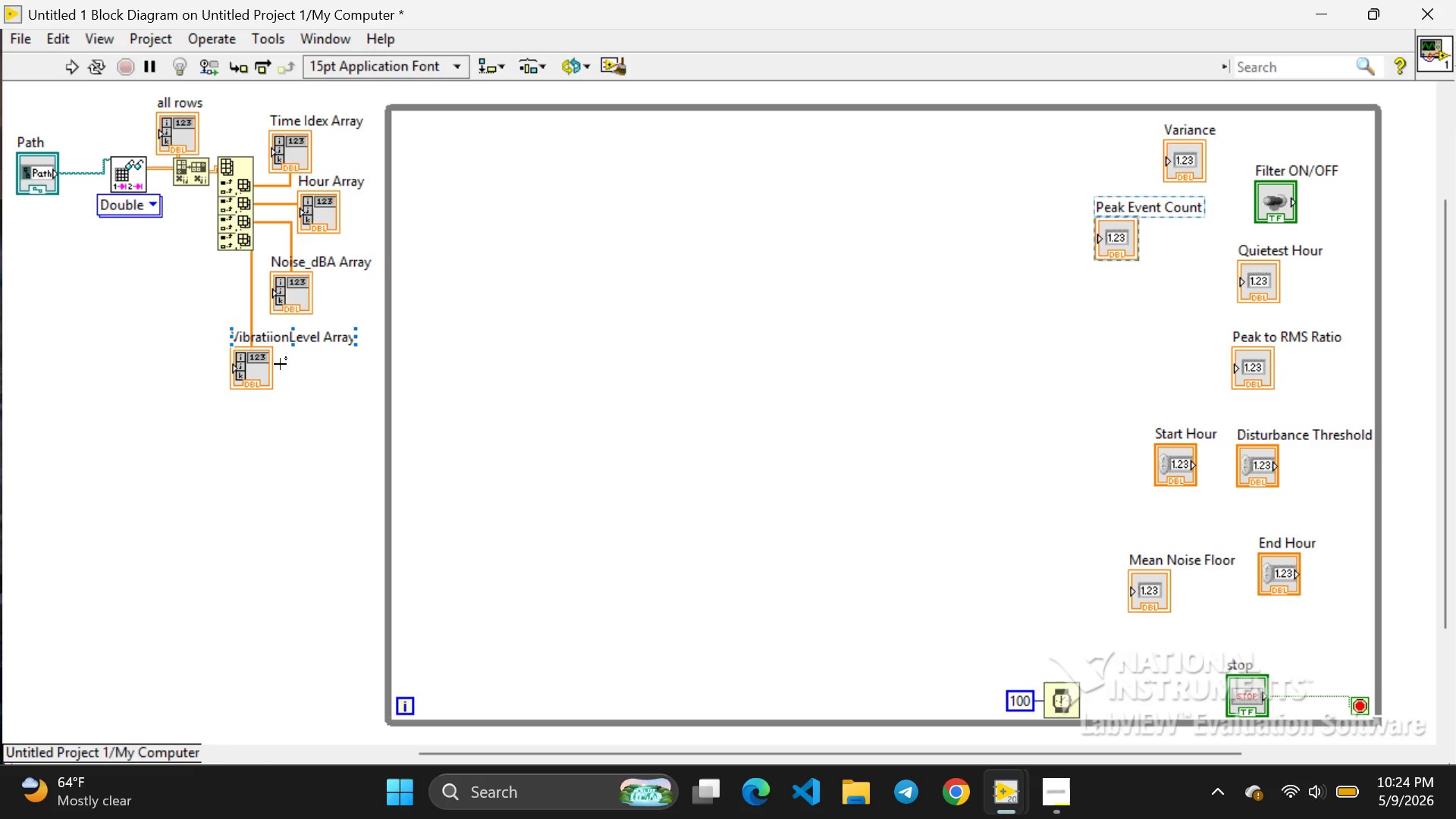 
left_click_drag(start_coordinate=[294, 248], to_coordinate=[387, 248])
 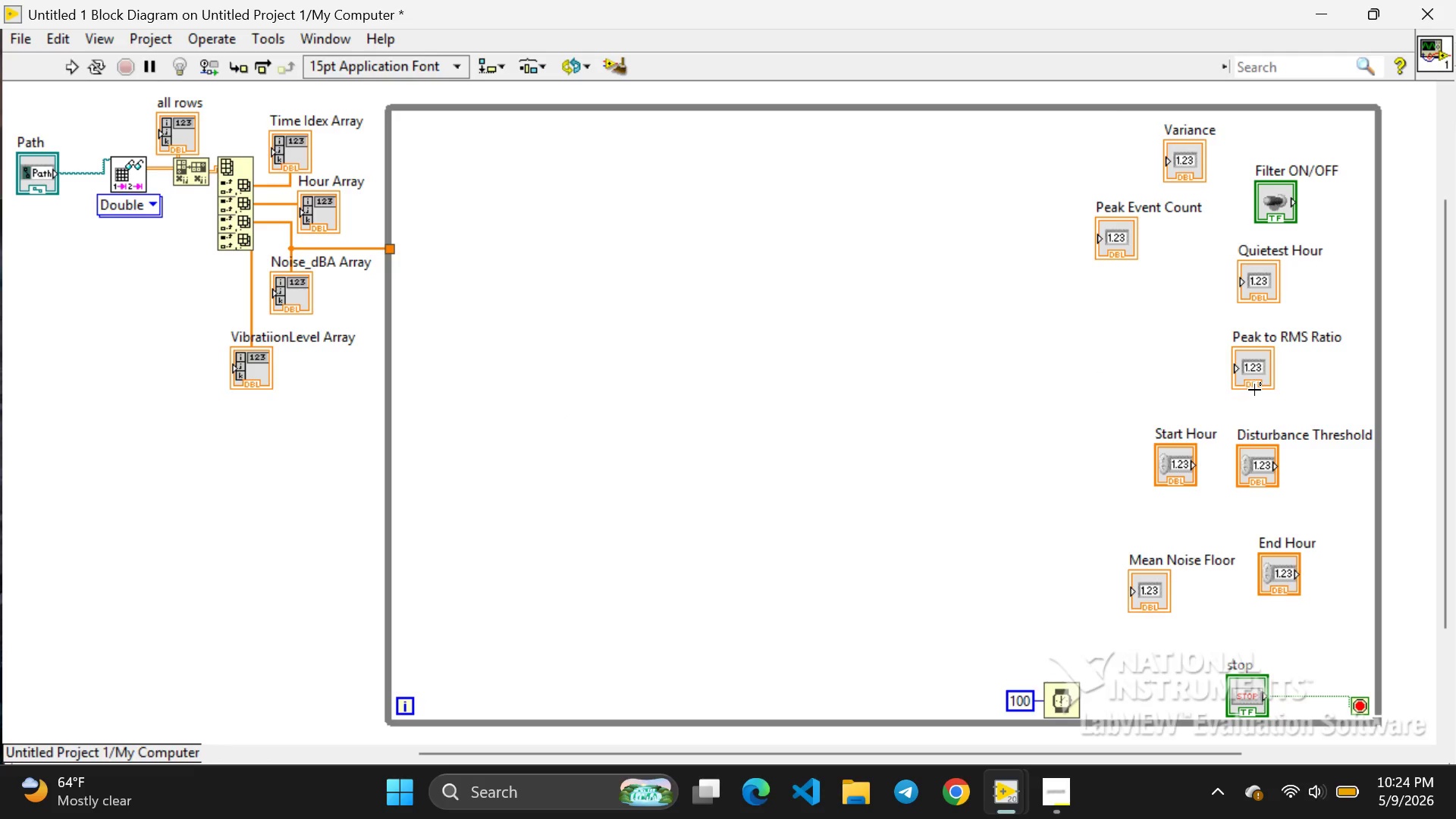 
wait(22.83)
 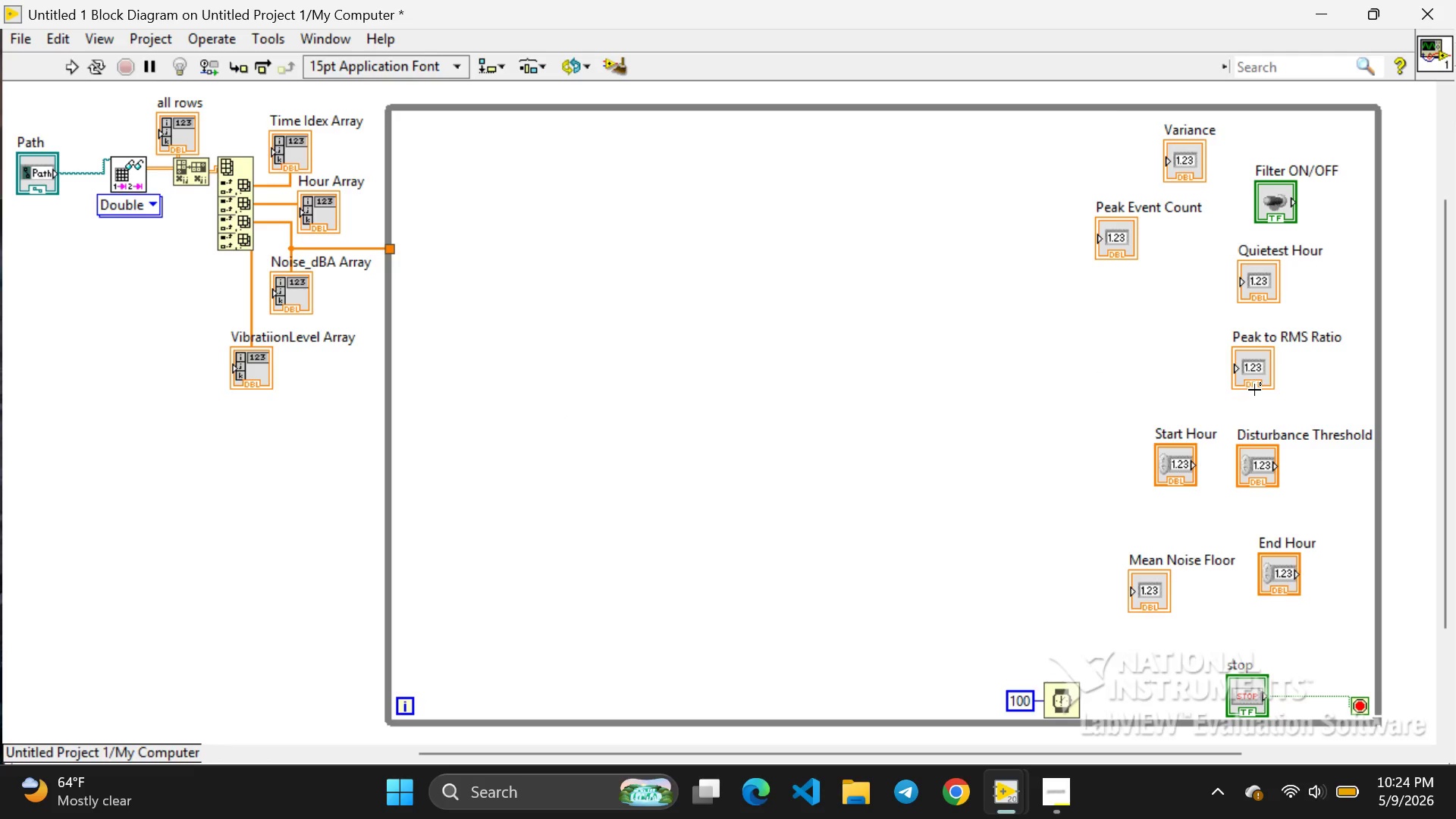 
left_click([1156, 690])
 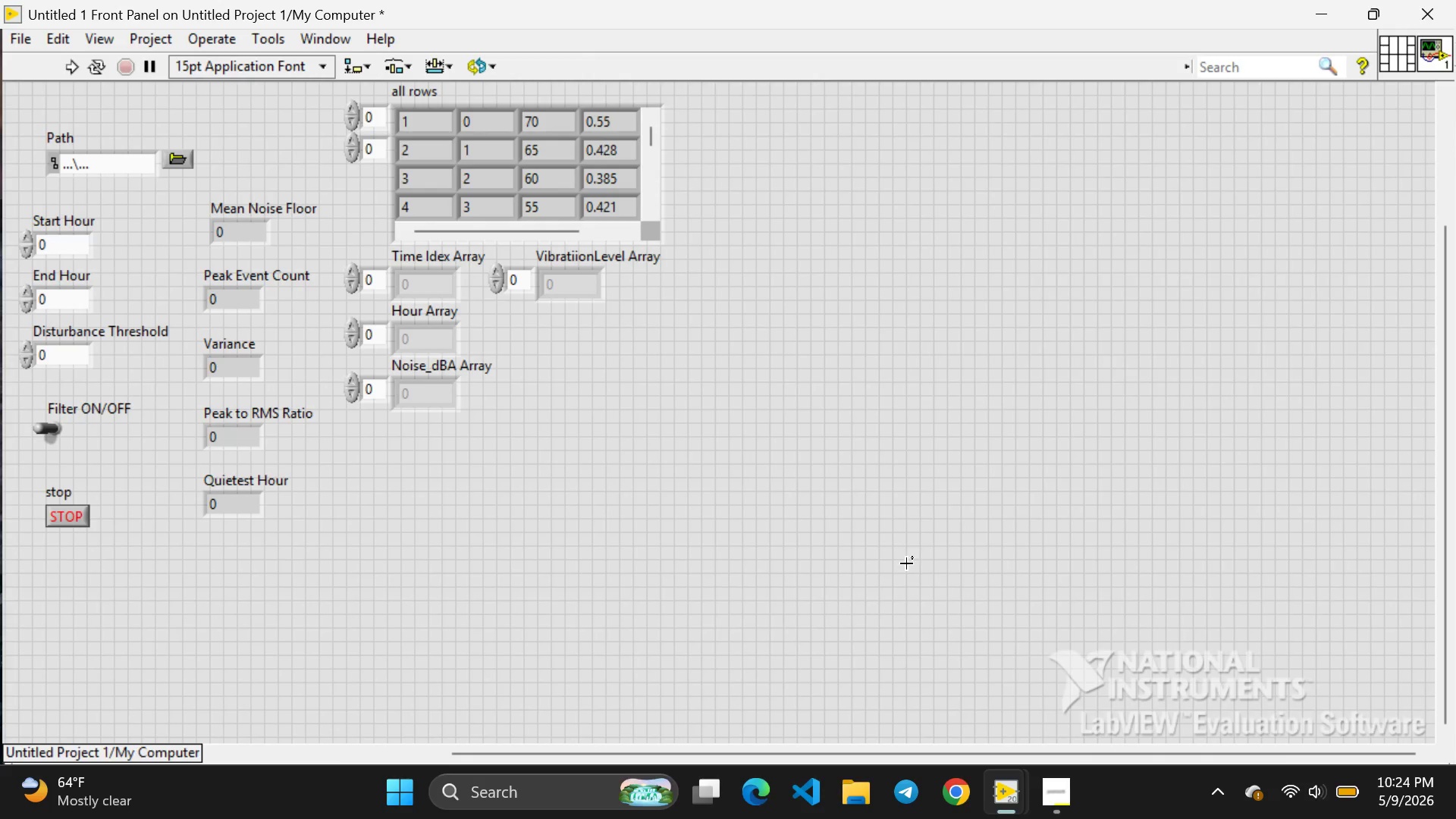 
right_click([906, 563])
 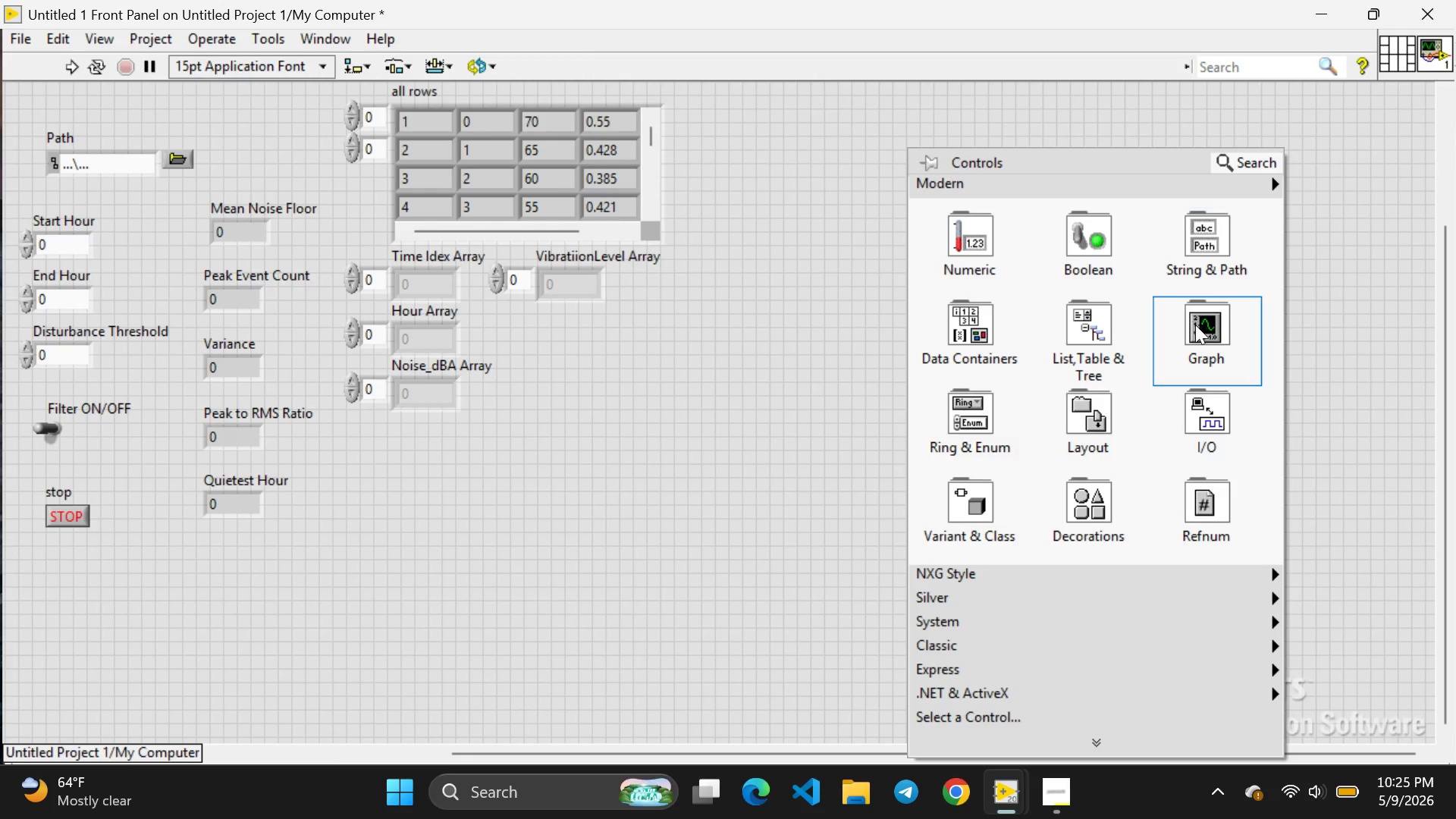 
left_click([1196, 325])
 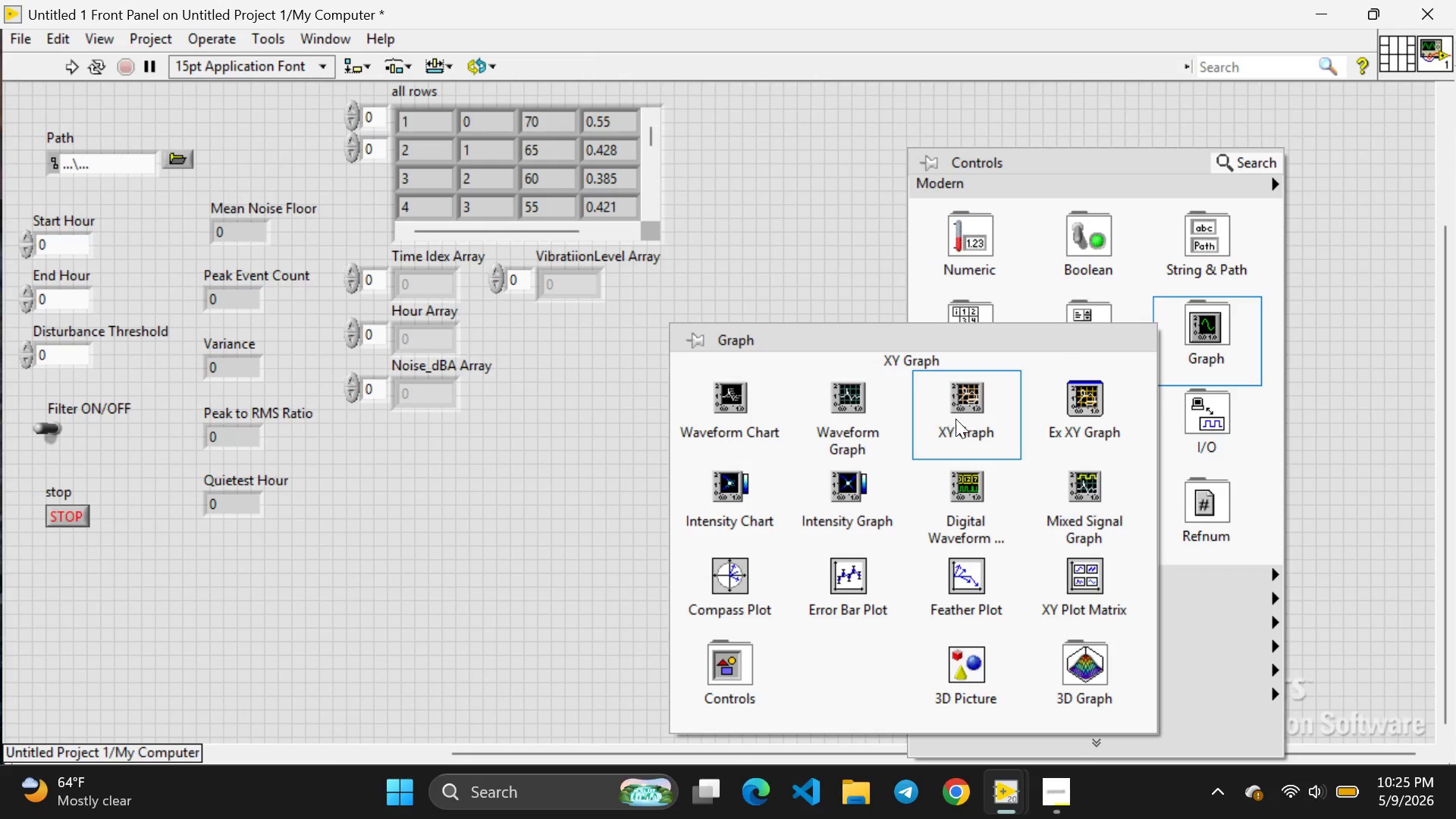 
left_click([864, 416])
 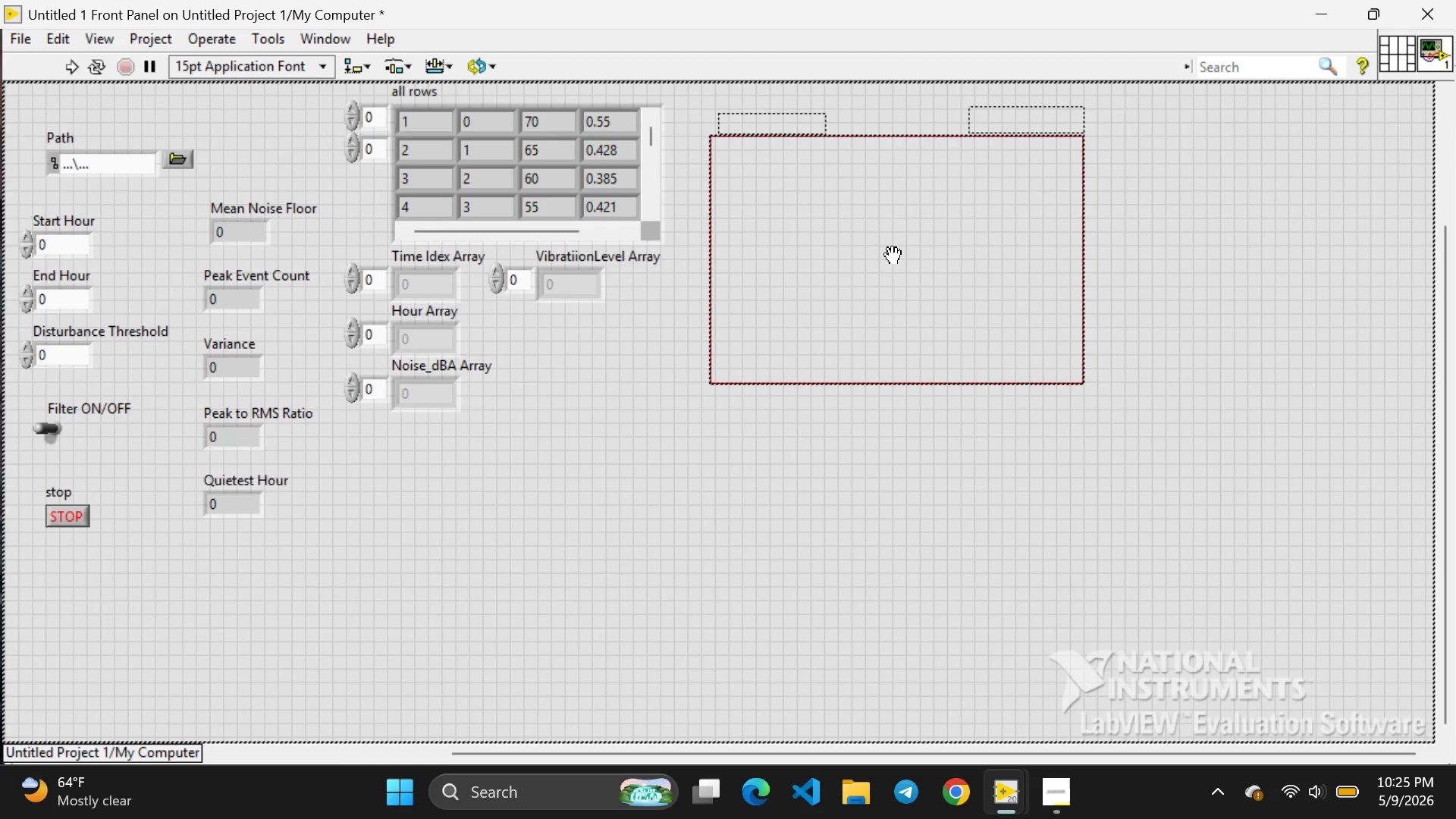 
left_click([892, 256])
 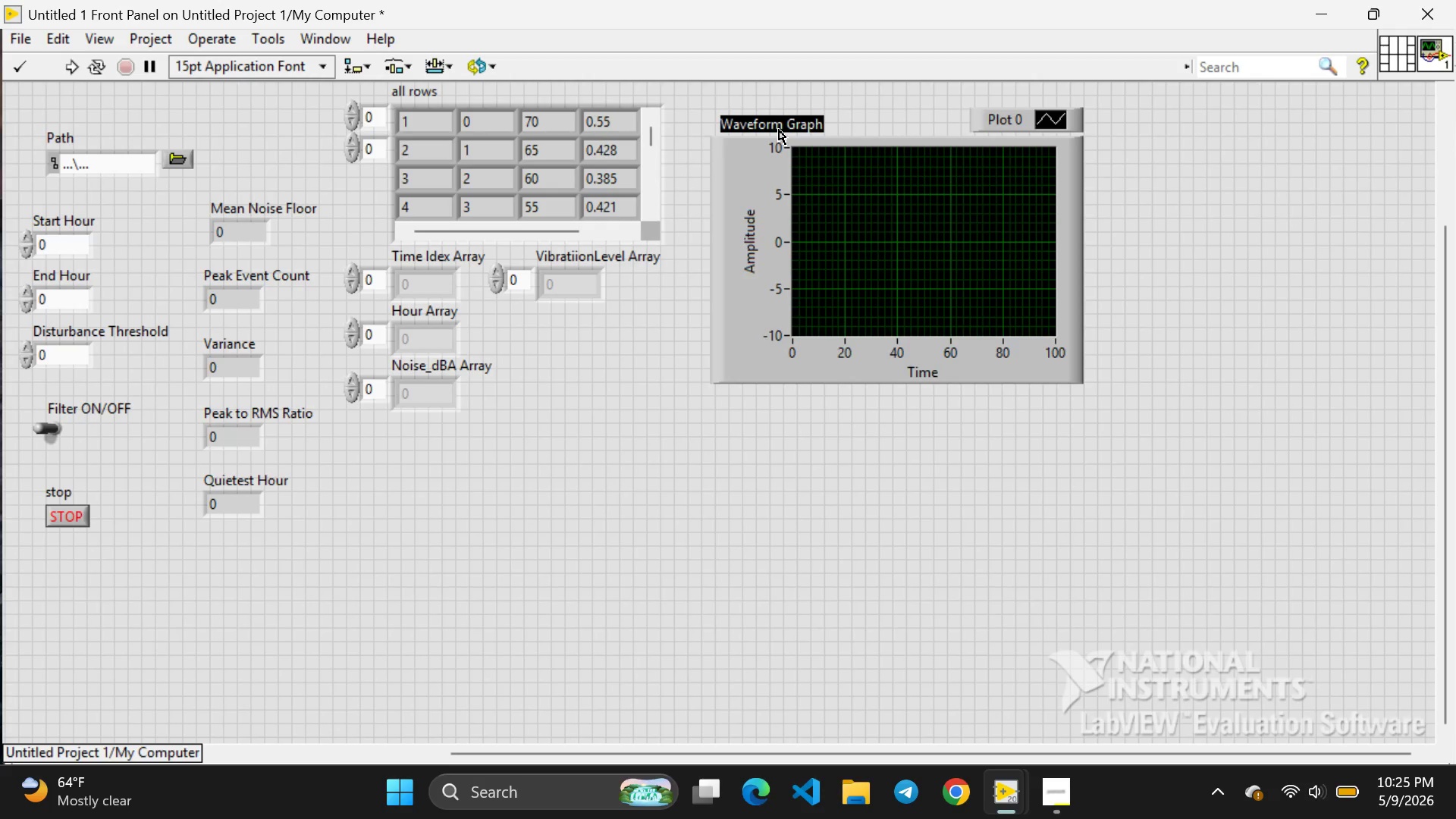 
key(Backspace)
 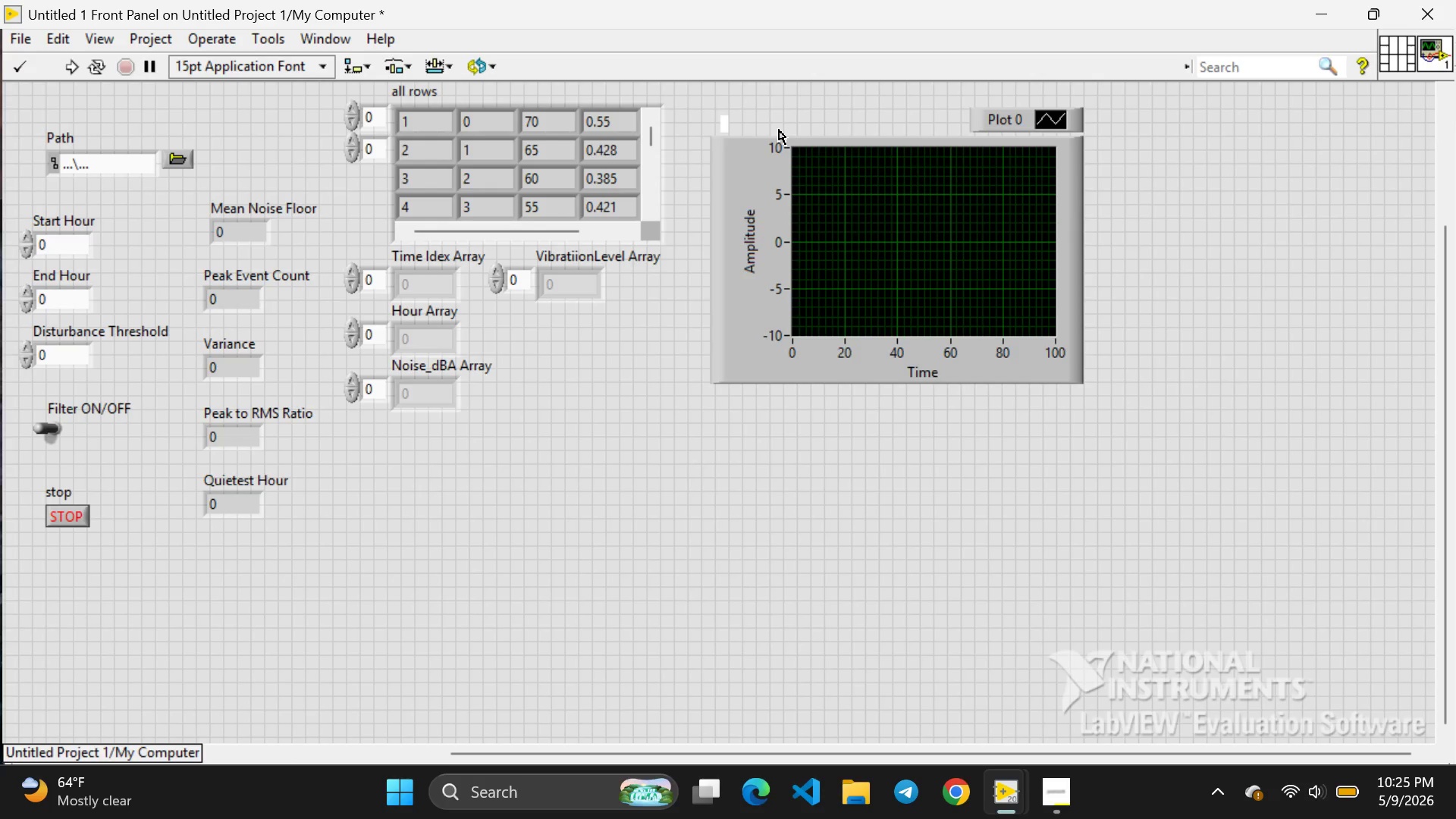 
wait(5.05)
 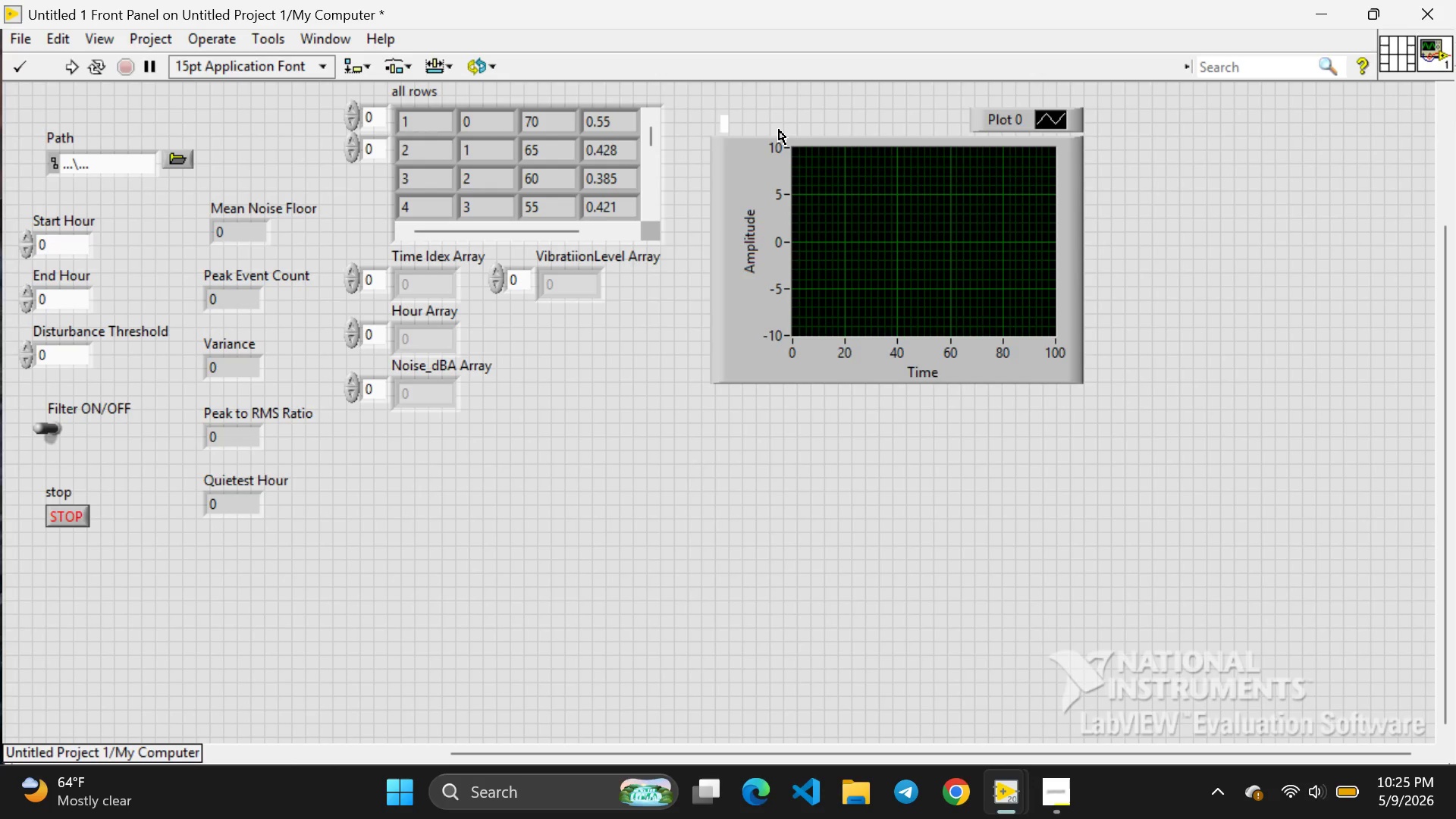 
type(Raw Noise Grapg)
 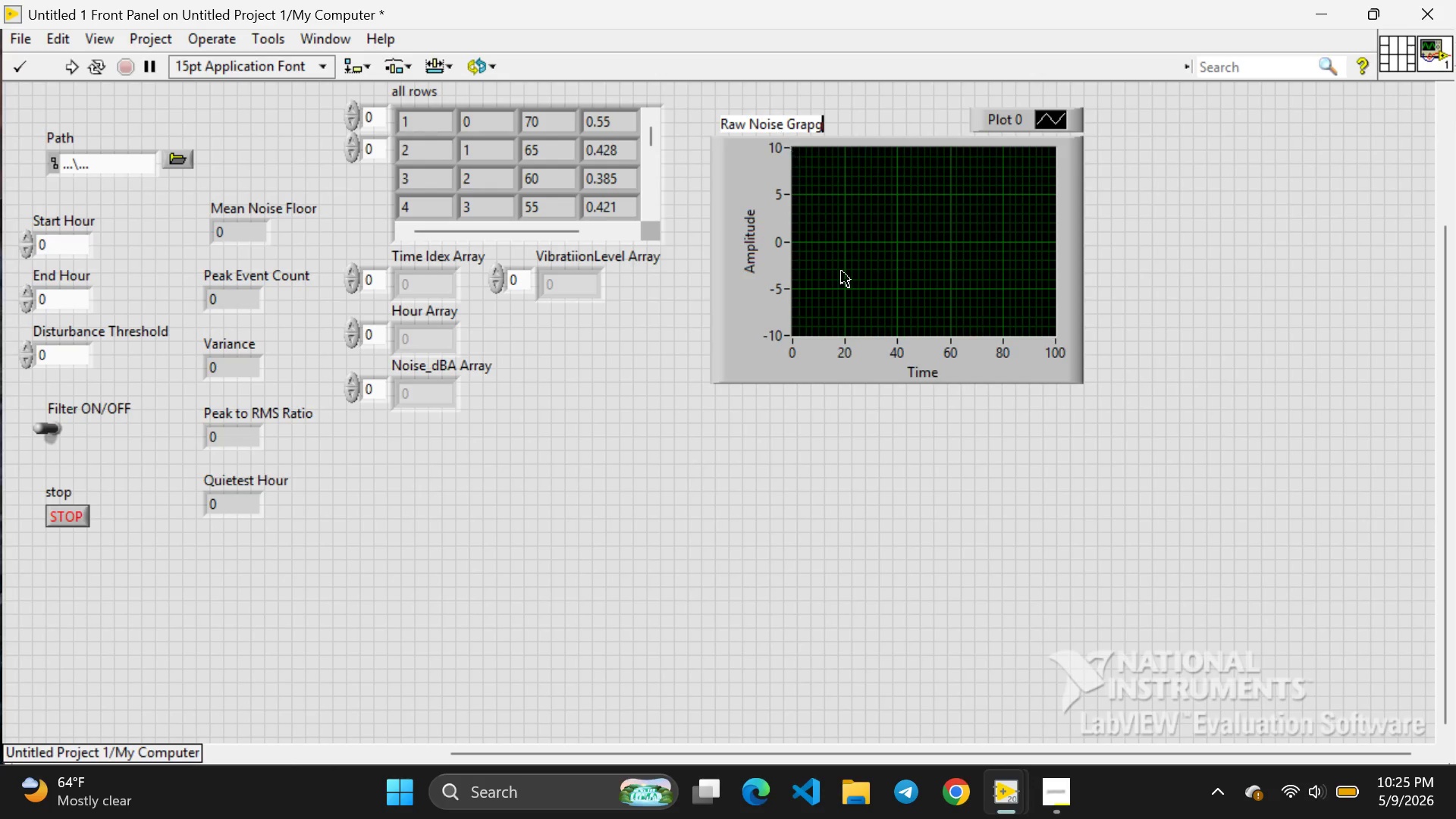 
key(Backspace)
key(Backspace)
type(Gh)
key(Backspace)
key(Backspace)
type(PH)
key(Backspace)
key(Backspace)
type(ph)
 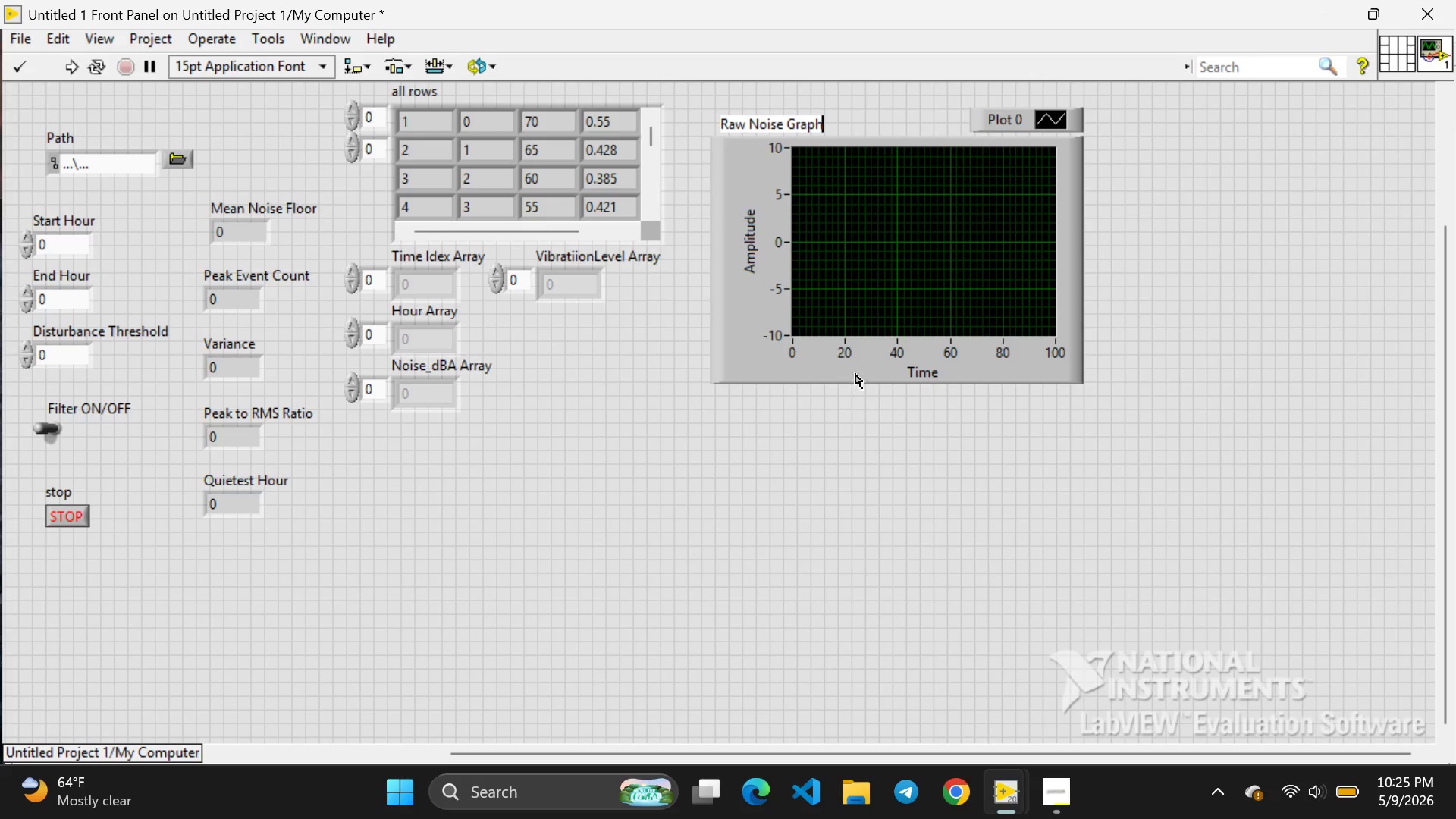 
left_click([836, 488])
 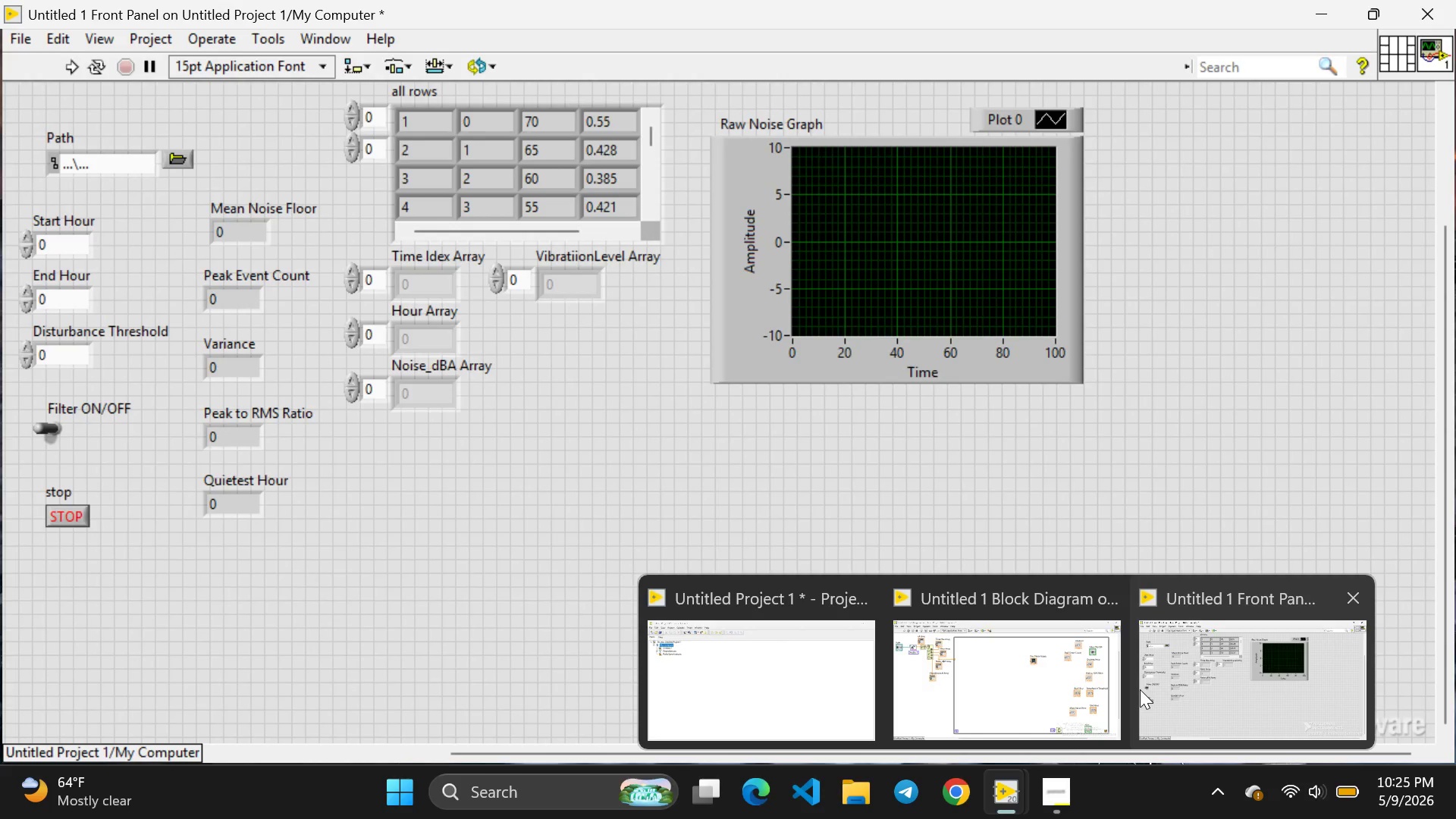 
left_click([1072, 698])
 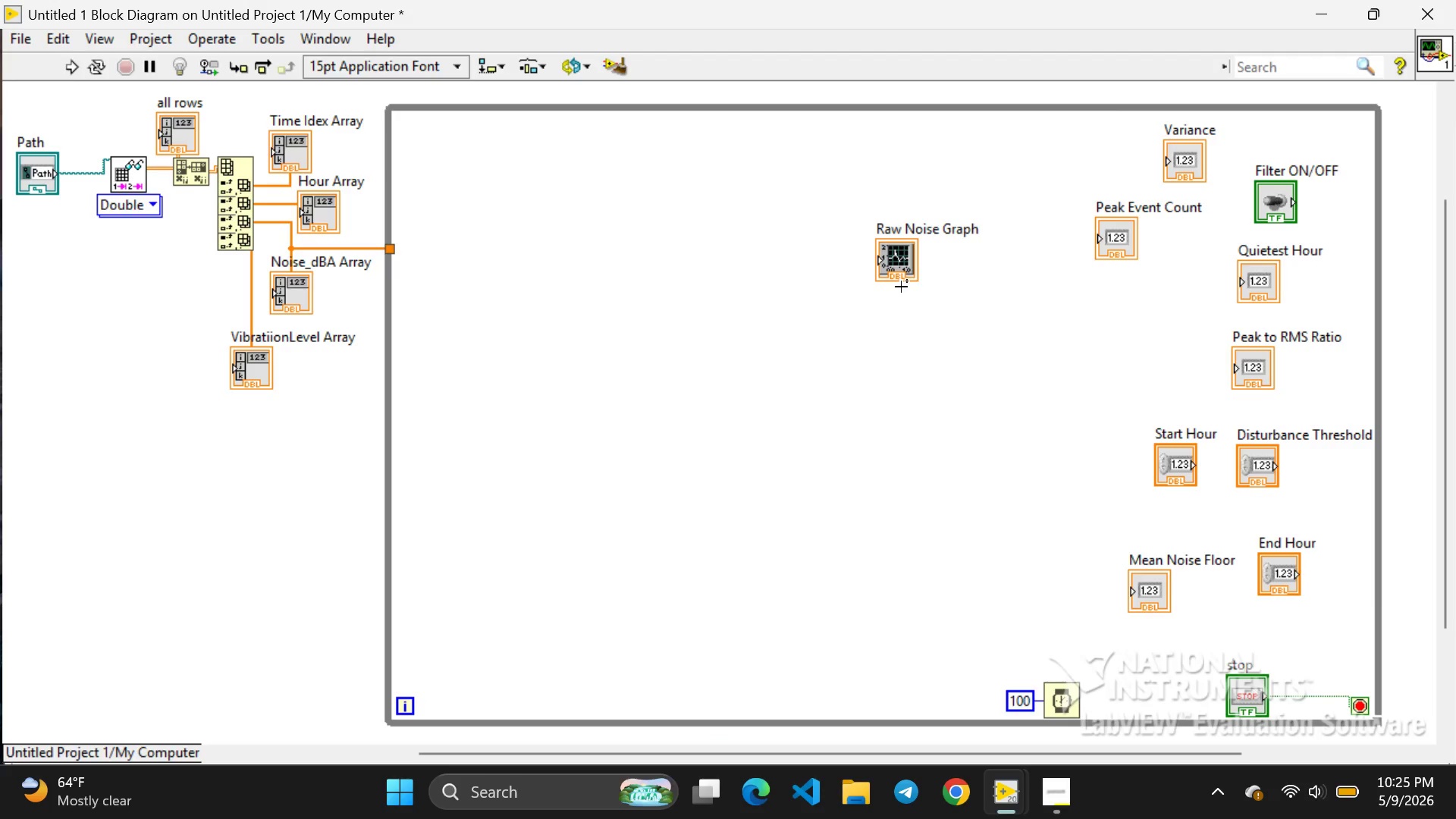 
left_click_drag(start_coordinate=[897, 264], to_coordinate=[562, 267])
 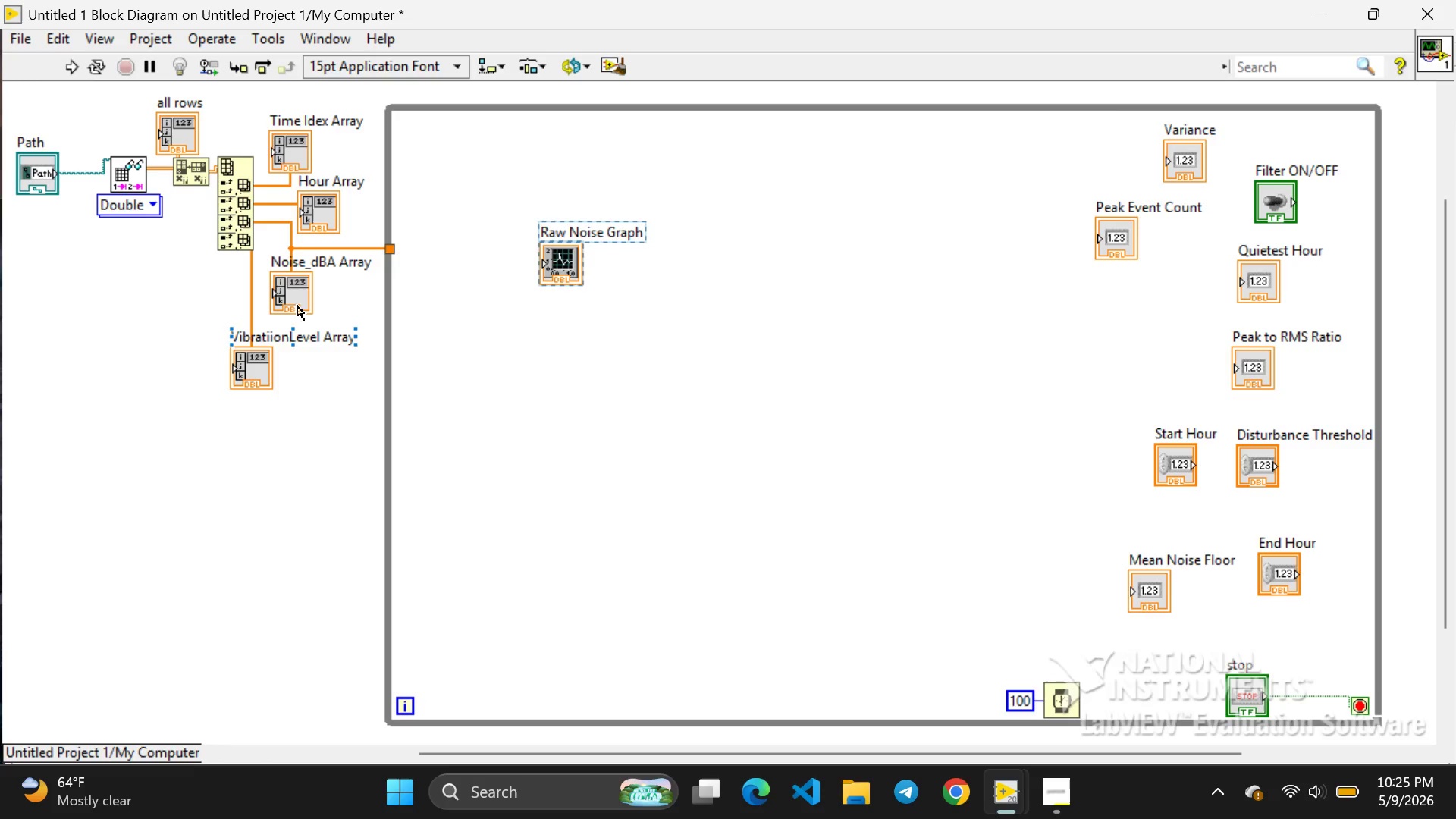 
left_click_drag(start_coordinate=[298, 306], to_coordinate=[297, 311])
 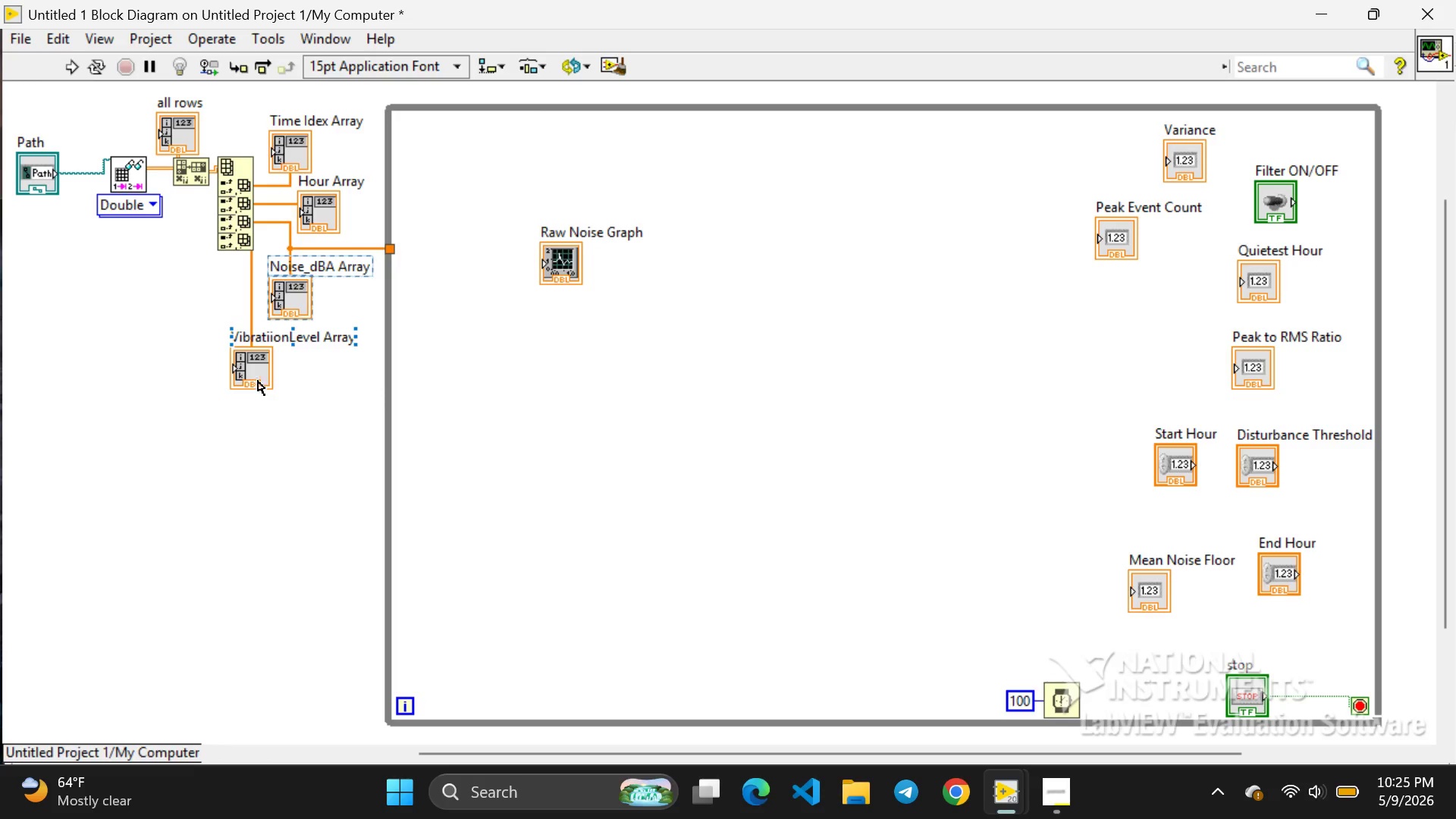 
left_click_drag(start_coordinate=[258, 377], to_coordinate=[224, 561])
 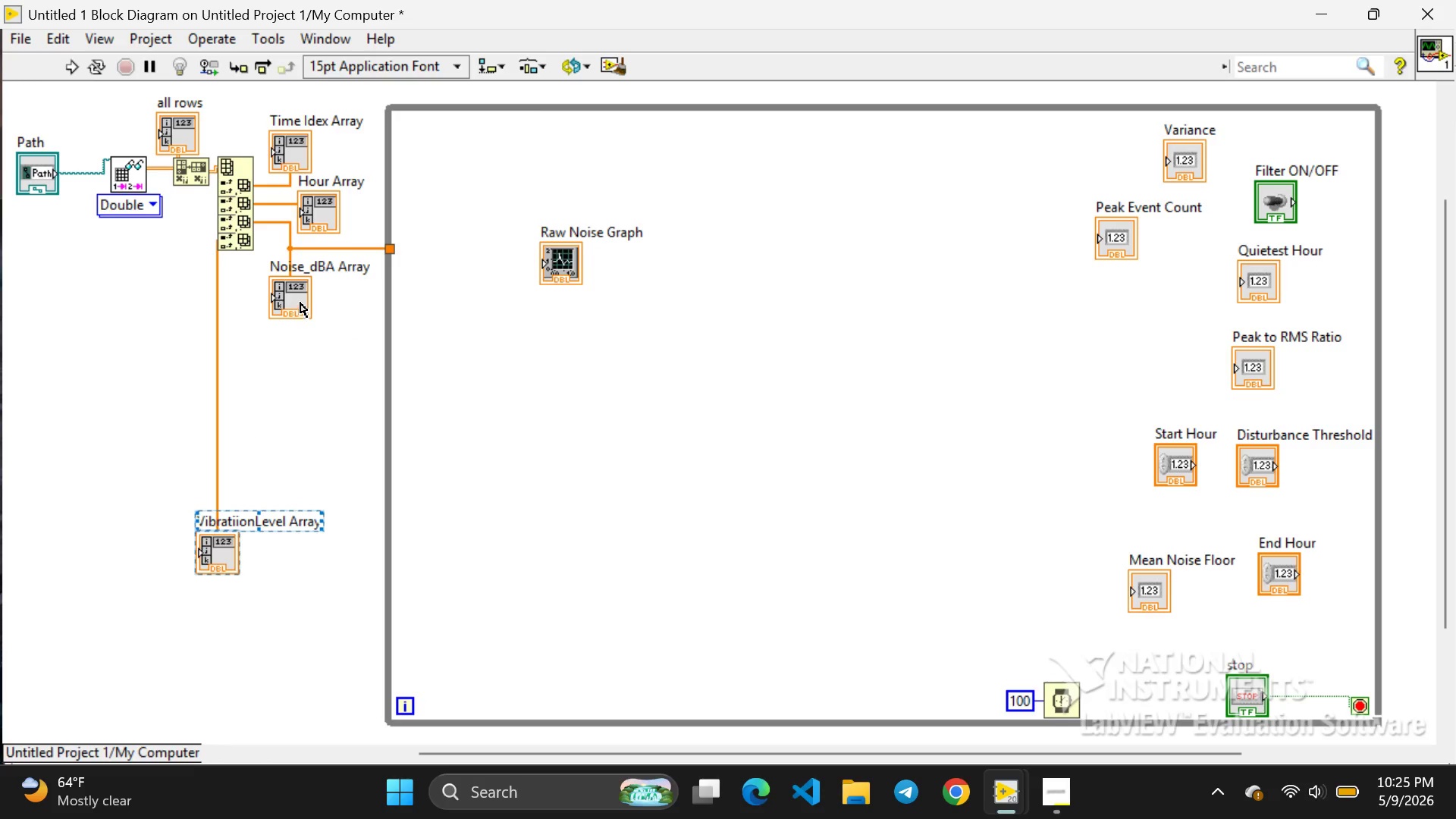 
left_click_drag(start_coordinate=[299, 303], to_coordinate=[274, 444])
 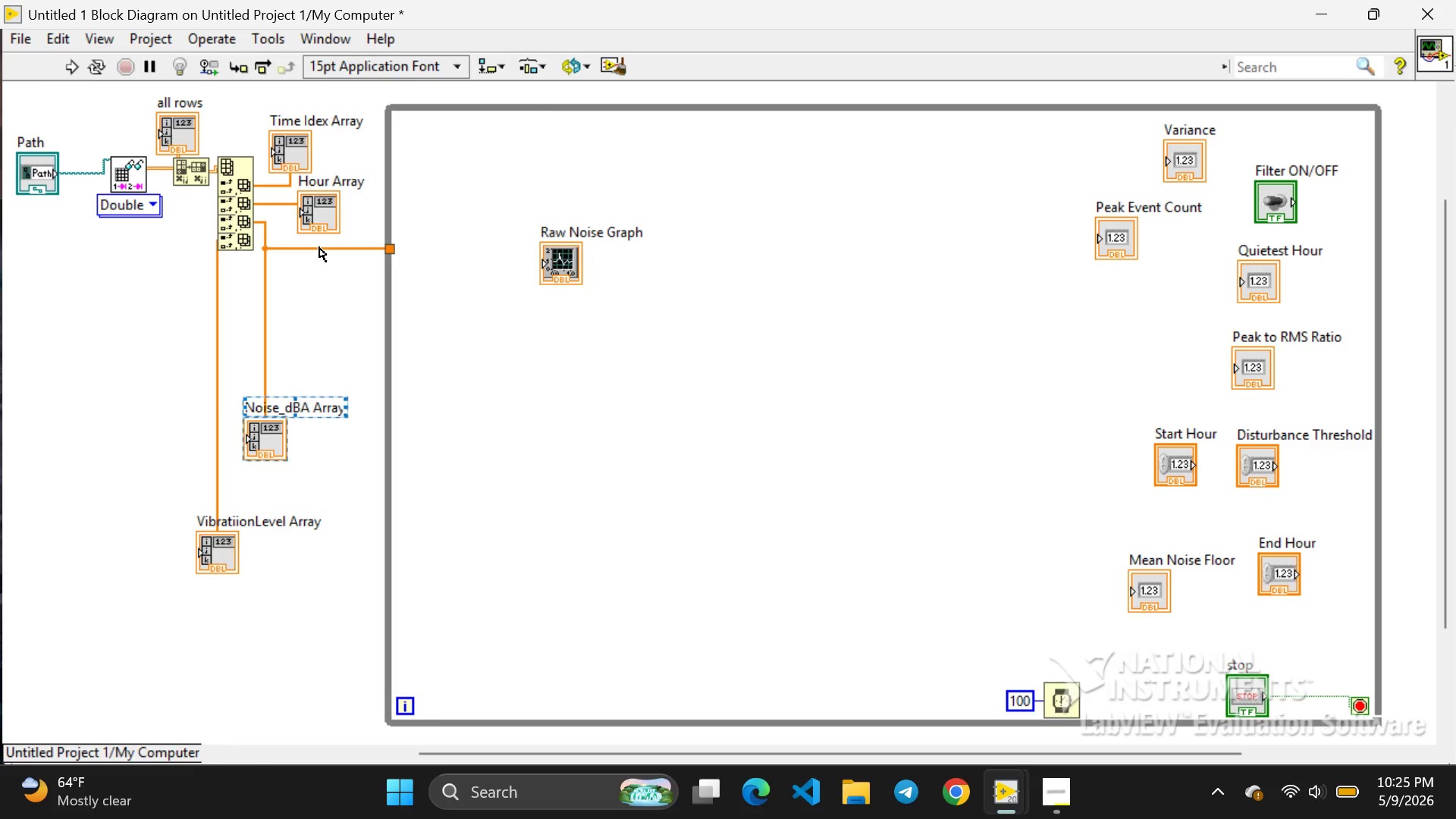 
left_click([319, 247])
 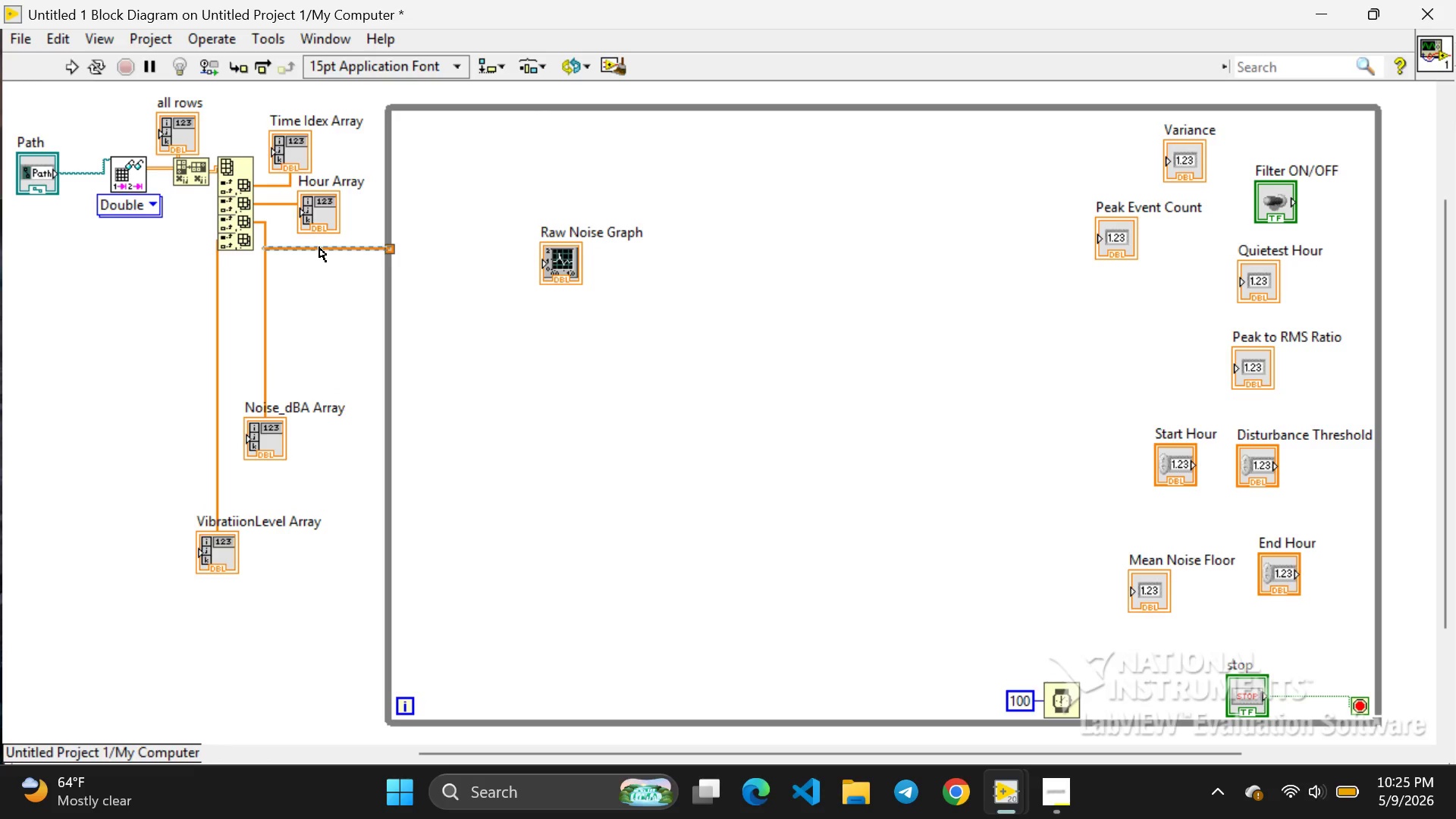 
key(Backspace)
 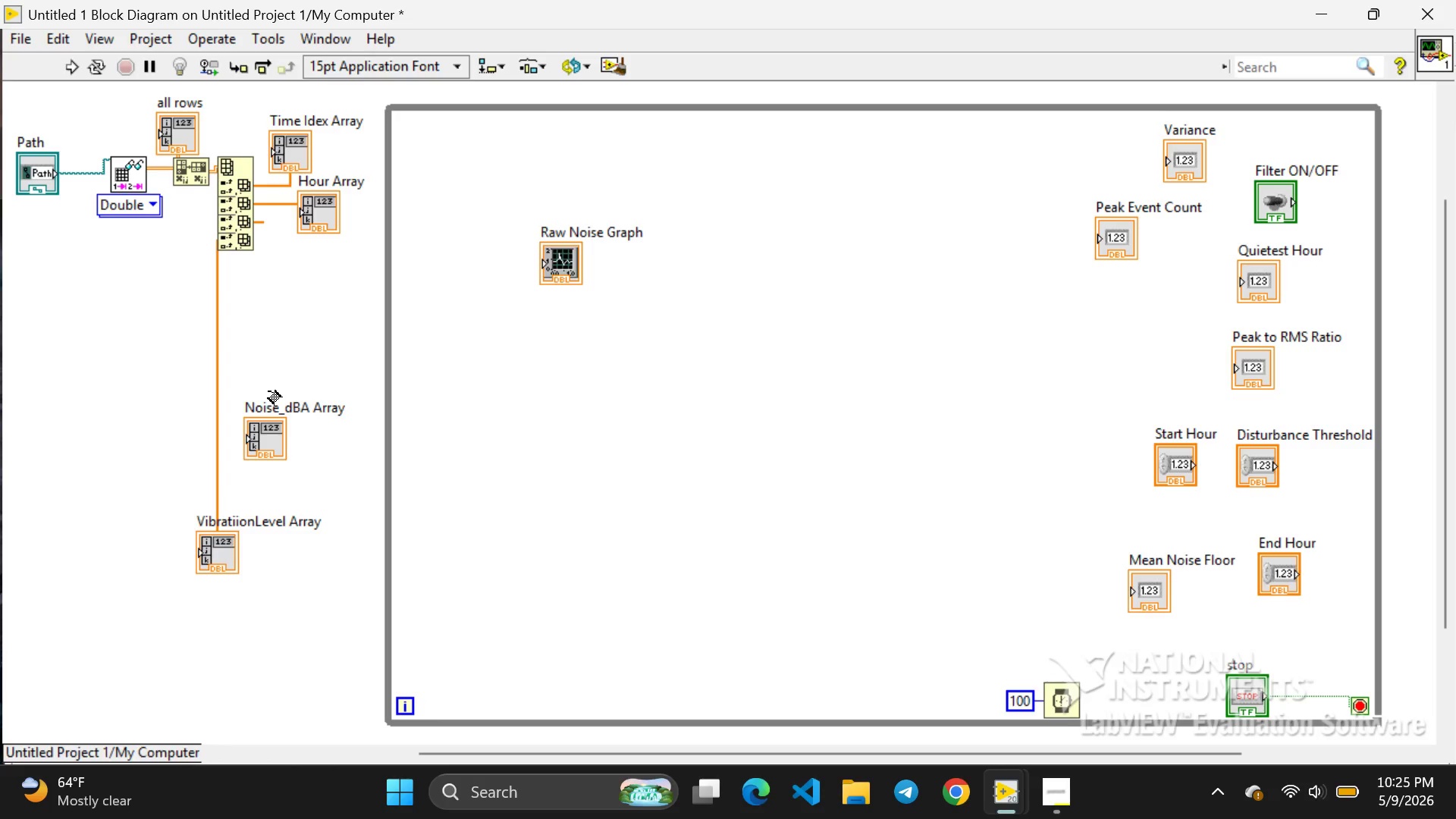 
left_click_drag(start_coordinate=[271, 388], to_coordinate=[384, 391])
 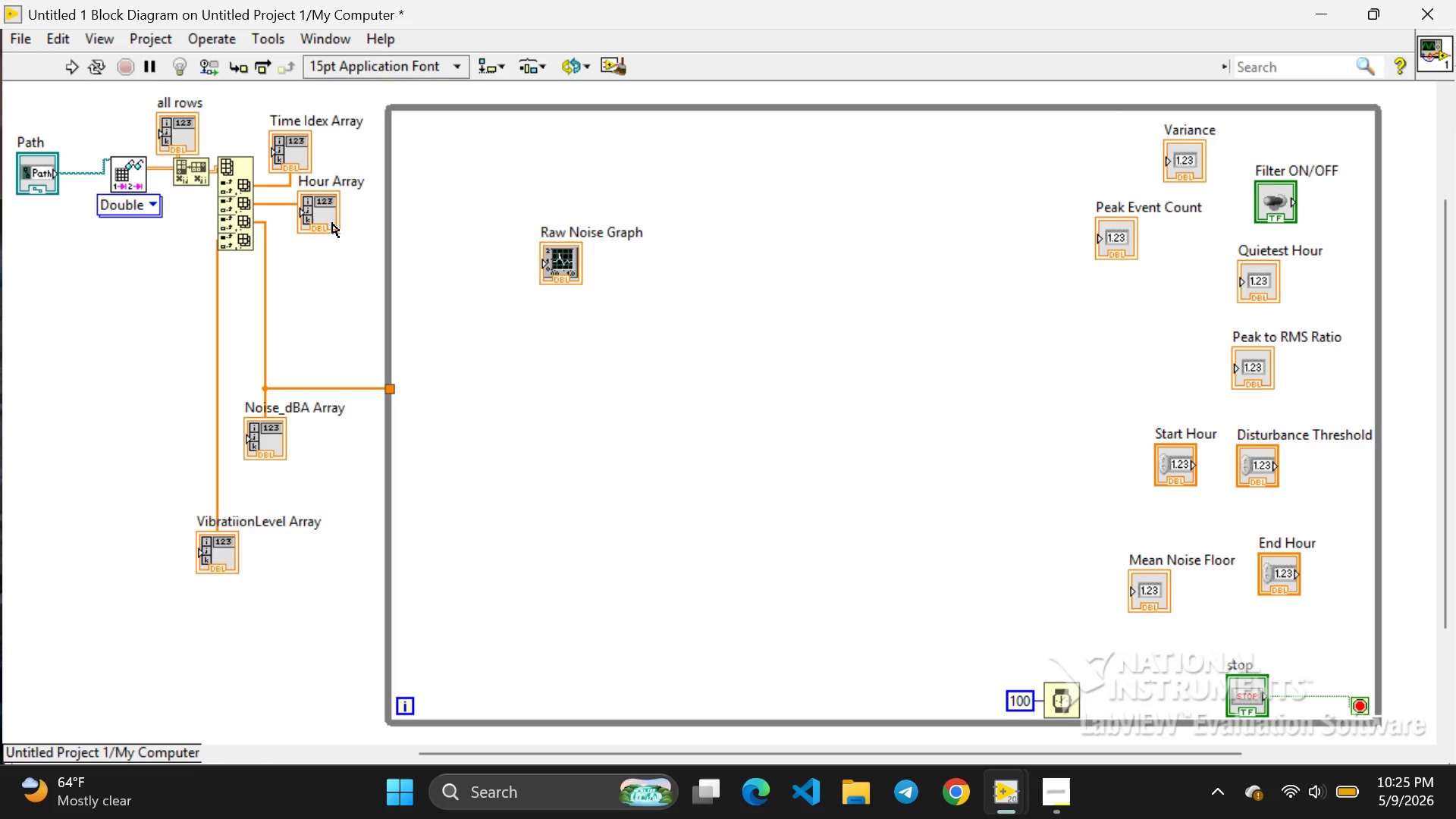 
left_click([332, 223])
 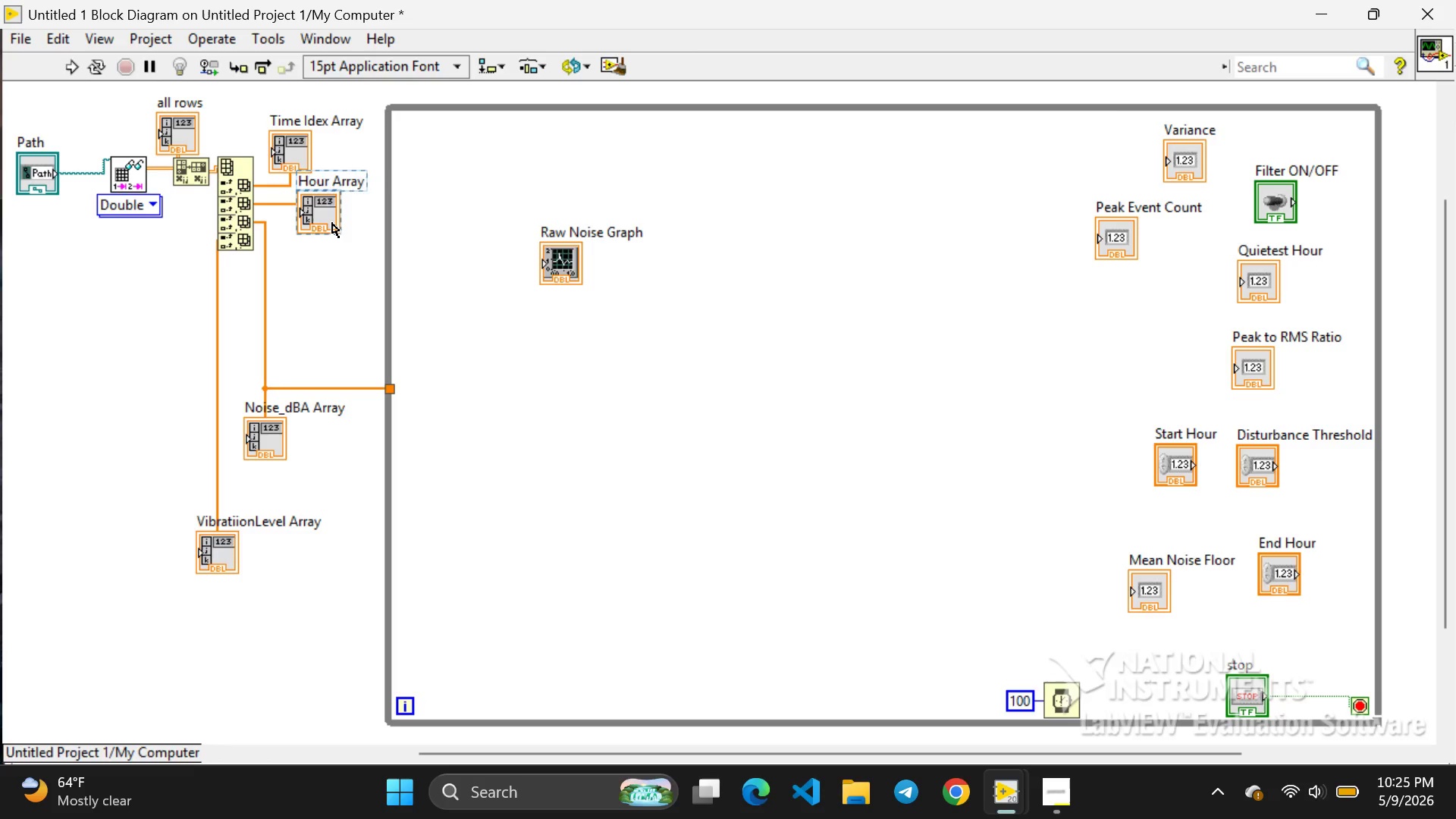 
left_click_drag(start_coordinate=[332, 223], to_coordinate=[318, 328])
 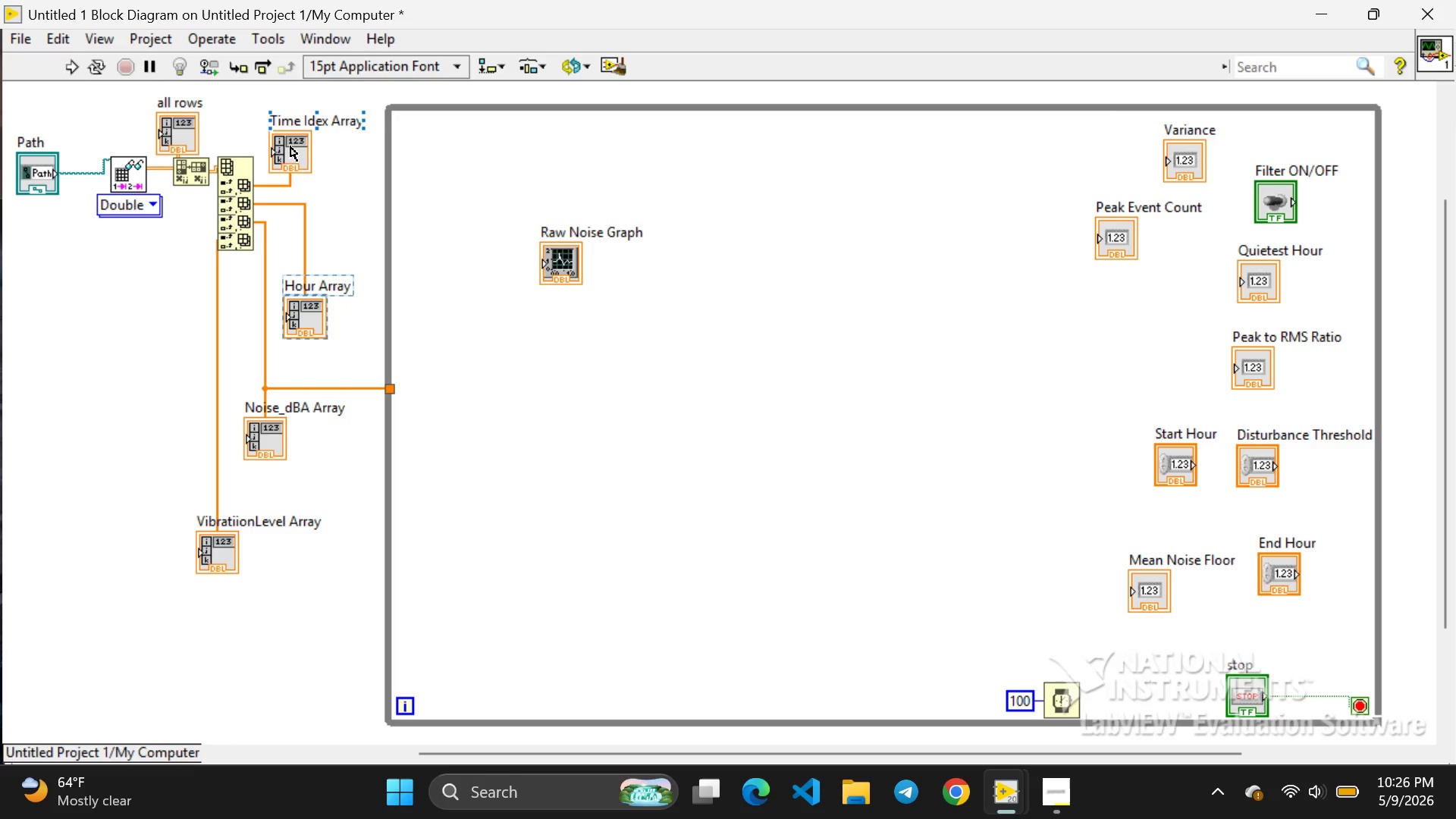 
left_click_drag(start_coordinate=[290, 147], to_coordinate=[295, 127])
 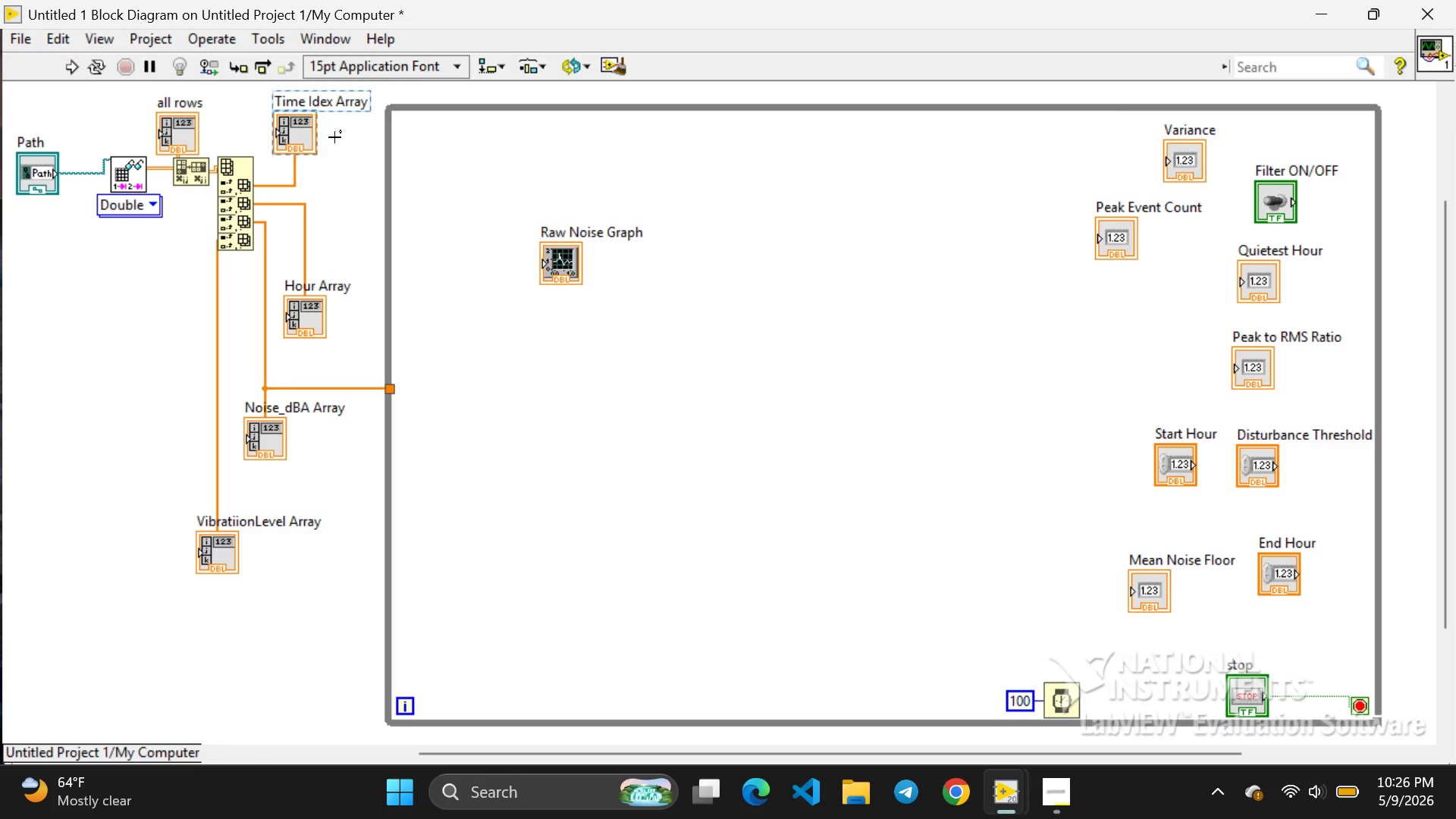 
left_click([334, 137])
 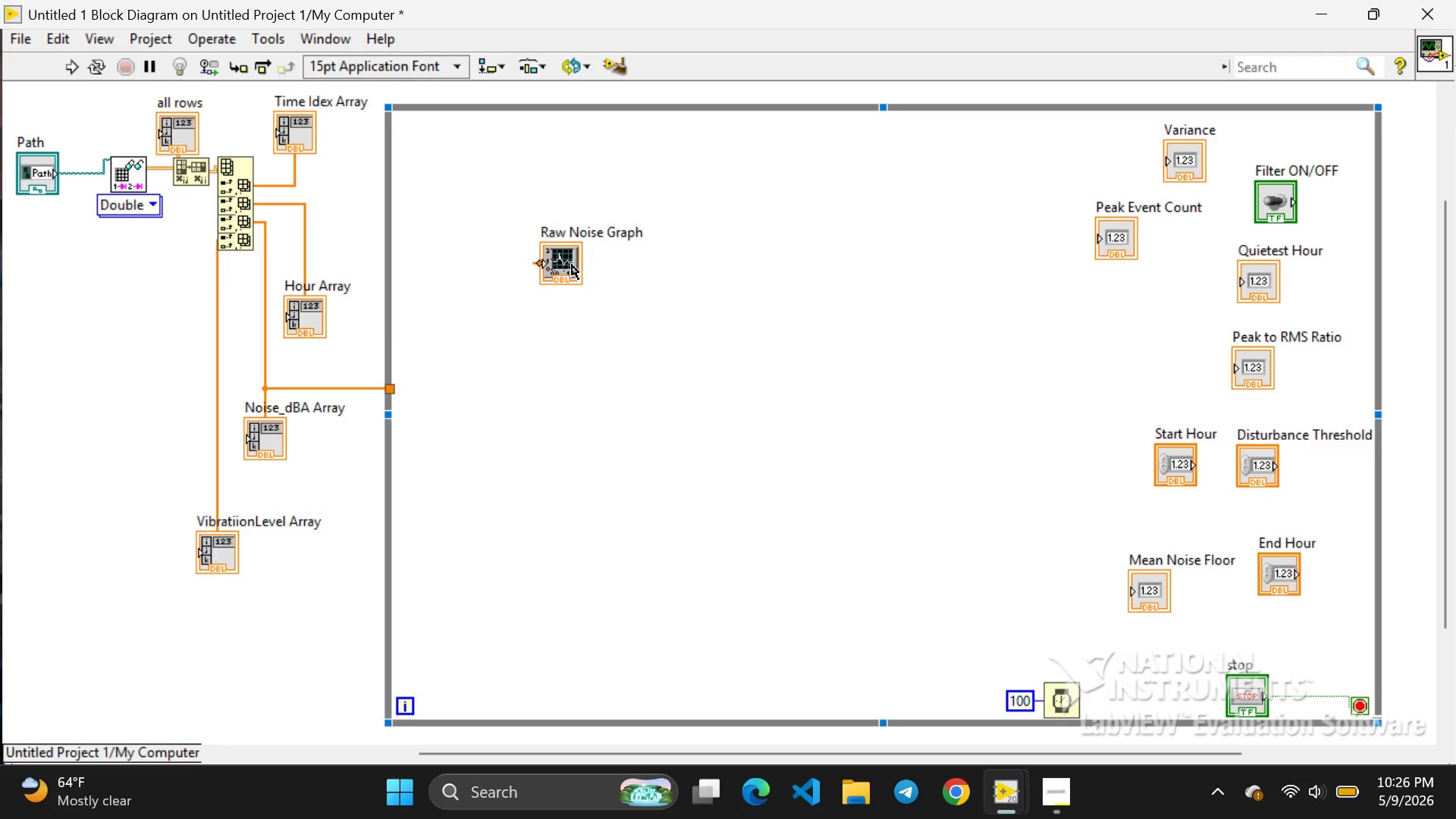 
left_click([571, 265])
 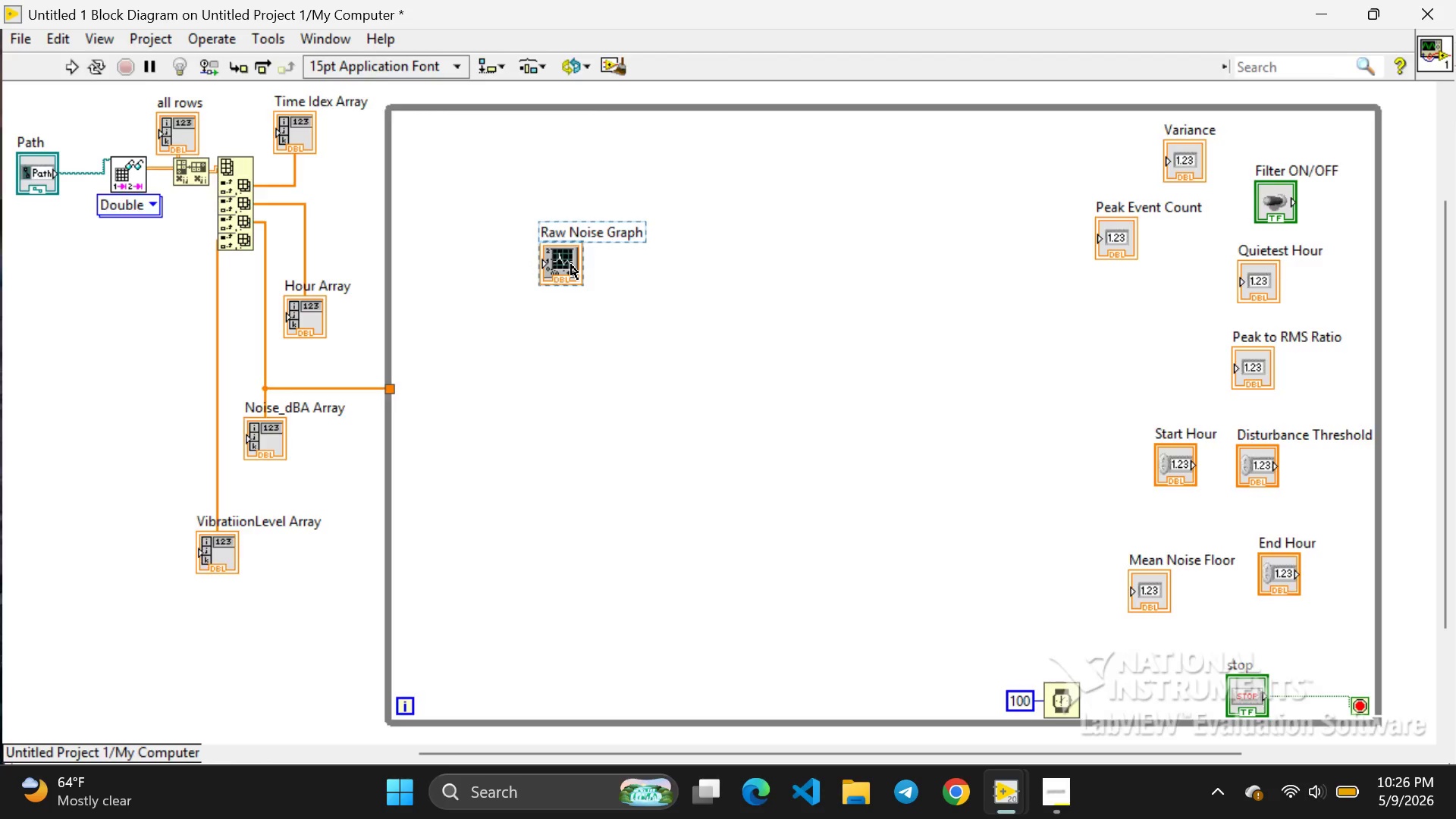 
left_click_drag(start_coordinate=[571, 265], to_coordinate=[552, 351])
 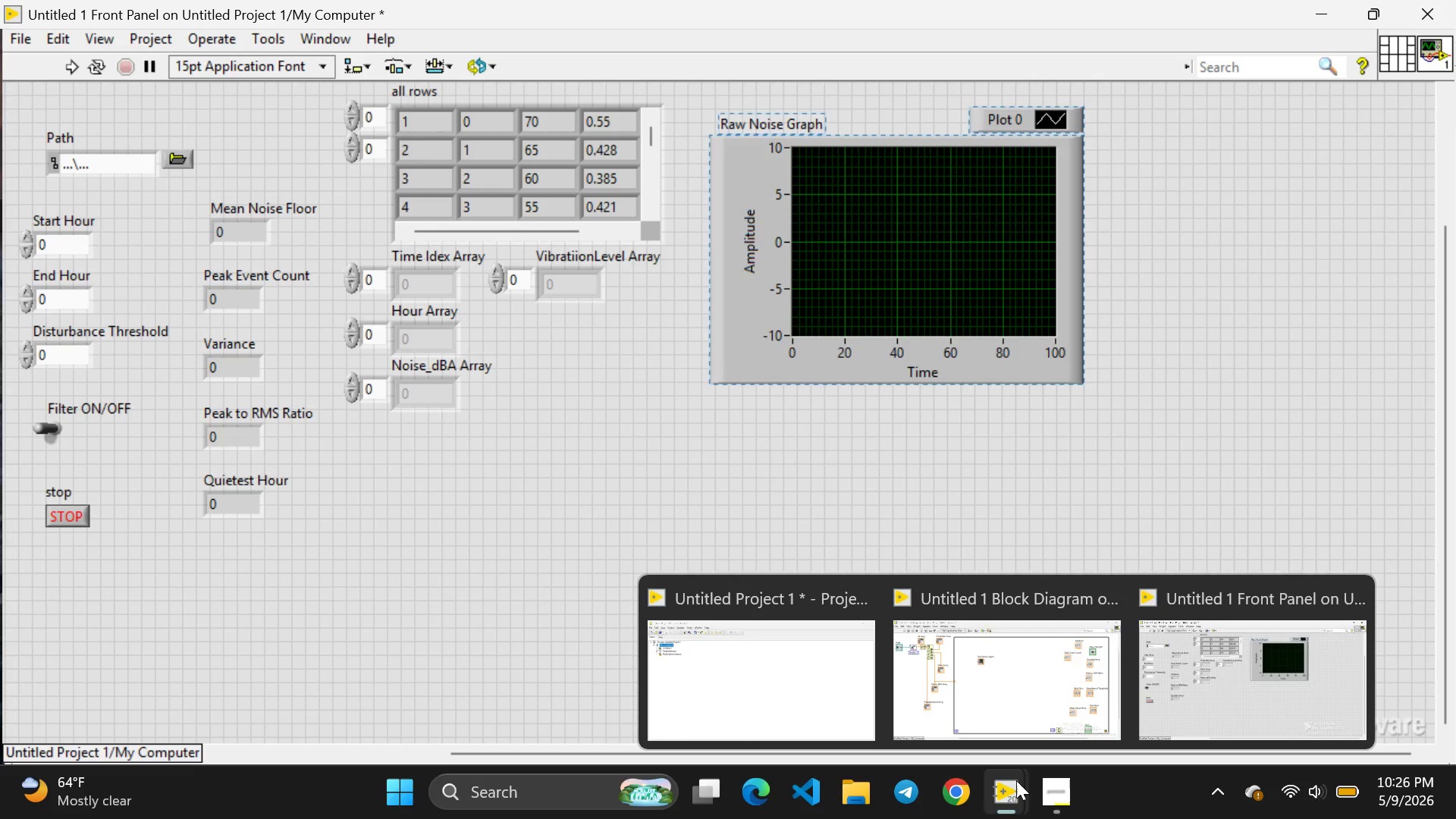 
left_click([1016, 673])
 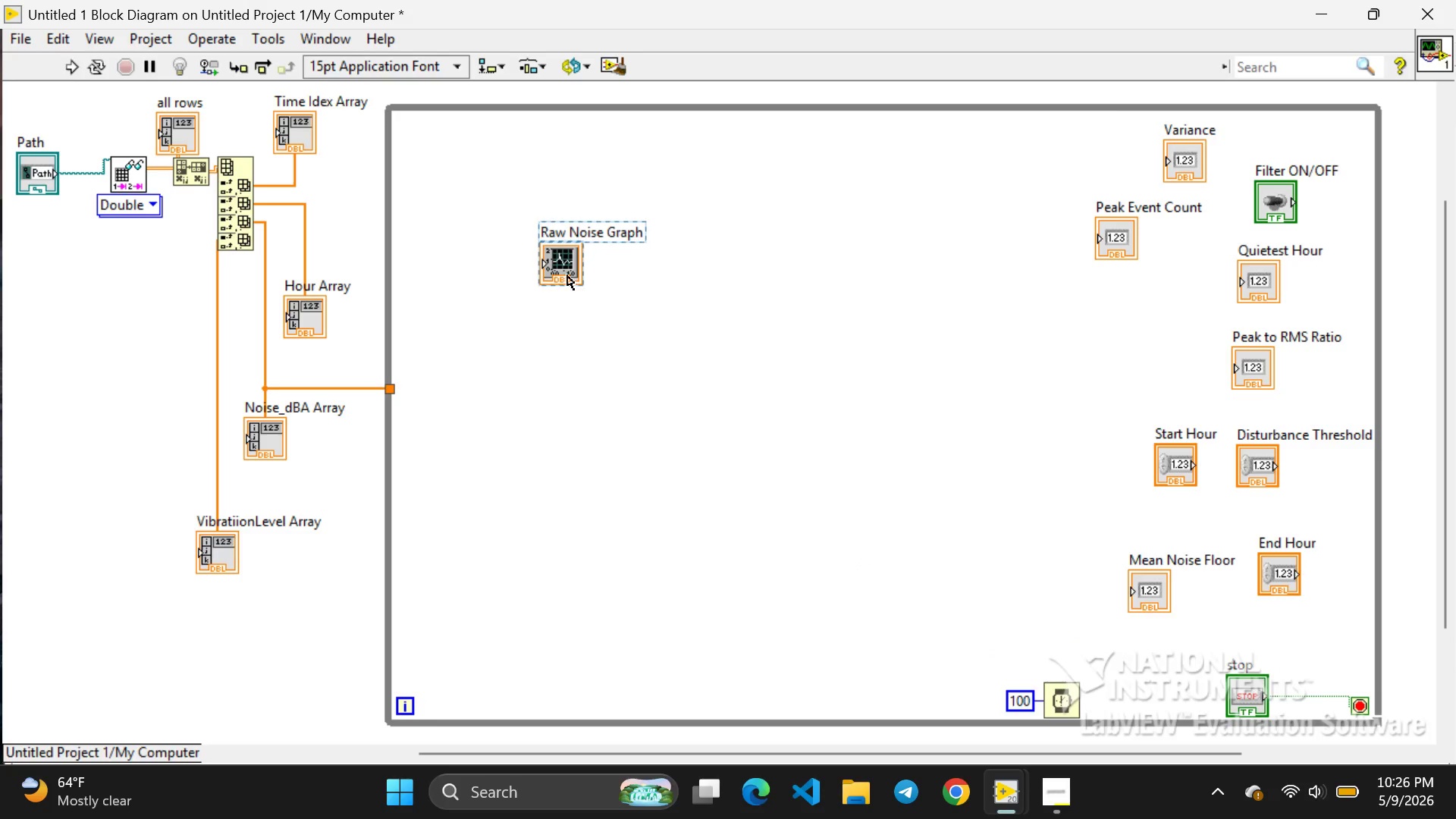 
left_click_drag(start_coordinate=[563, 264], to_coordinate=[606, 389])
 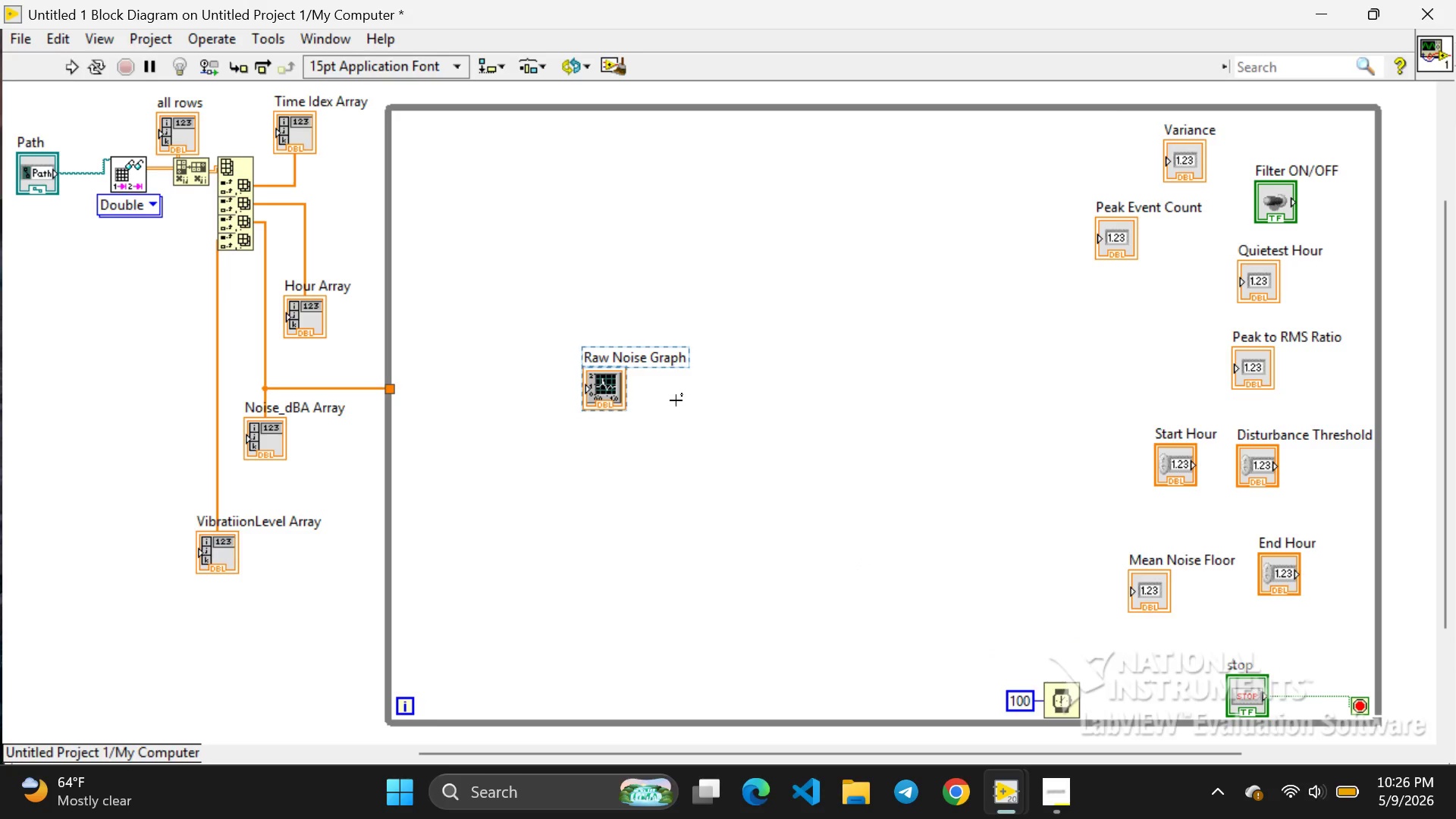 
left_click([676, 400])
 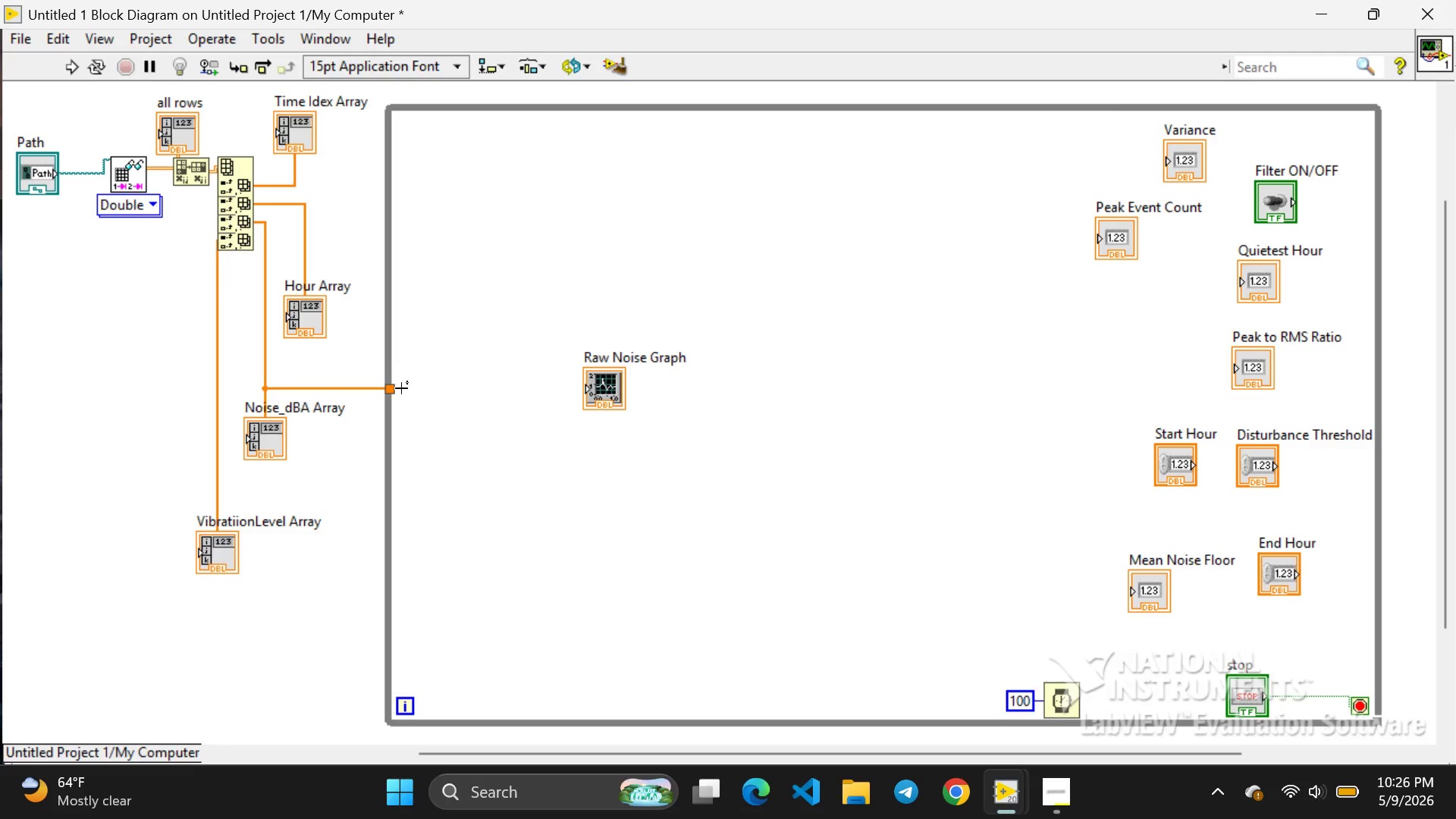 
left_click_drag(start_coordinate=[400, 390], to_coordinate=[583, 388])
 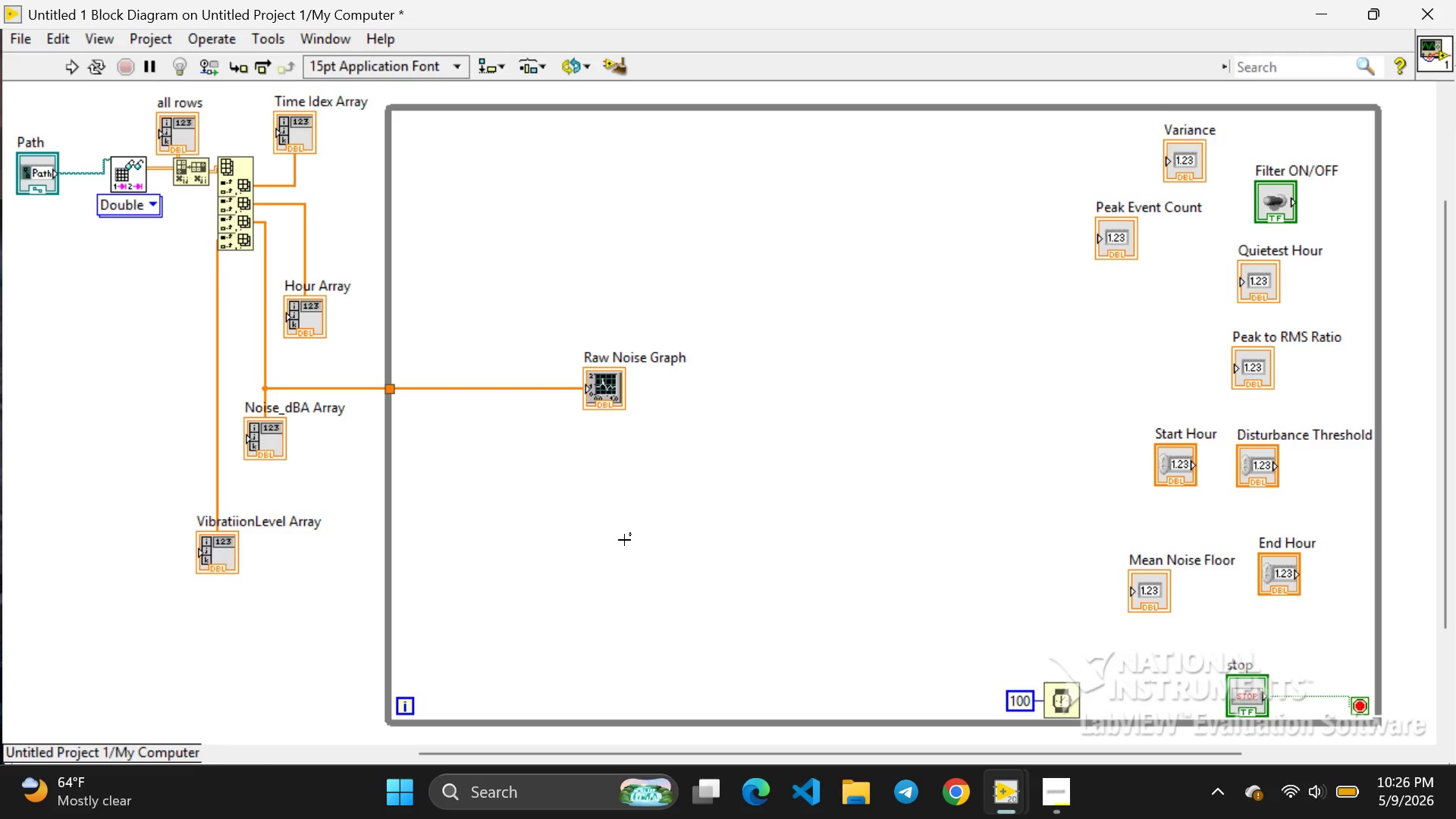 
wait(24.34)
 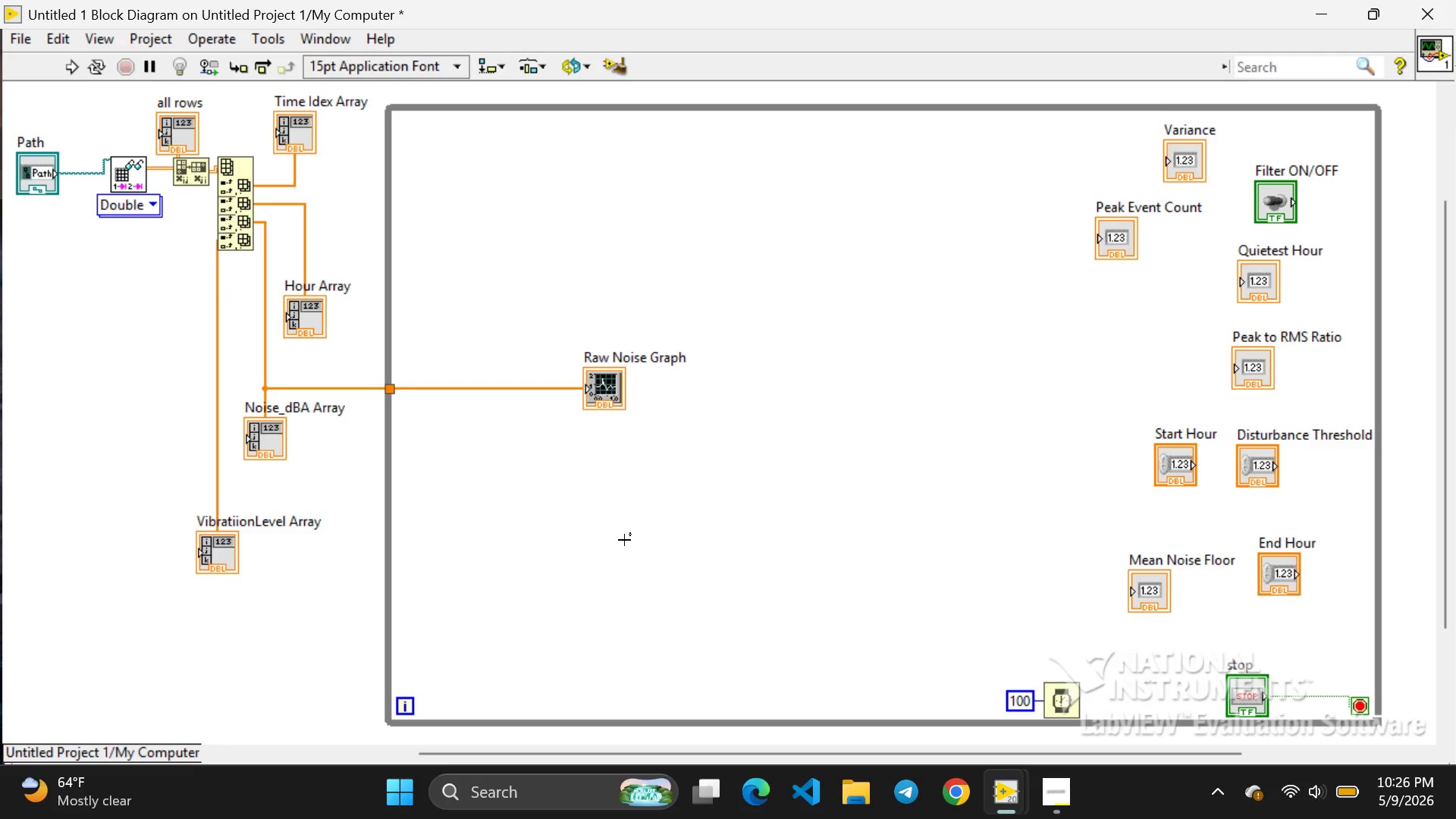 
right_click([568, 455])
 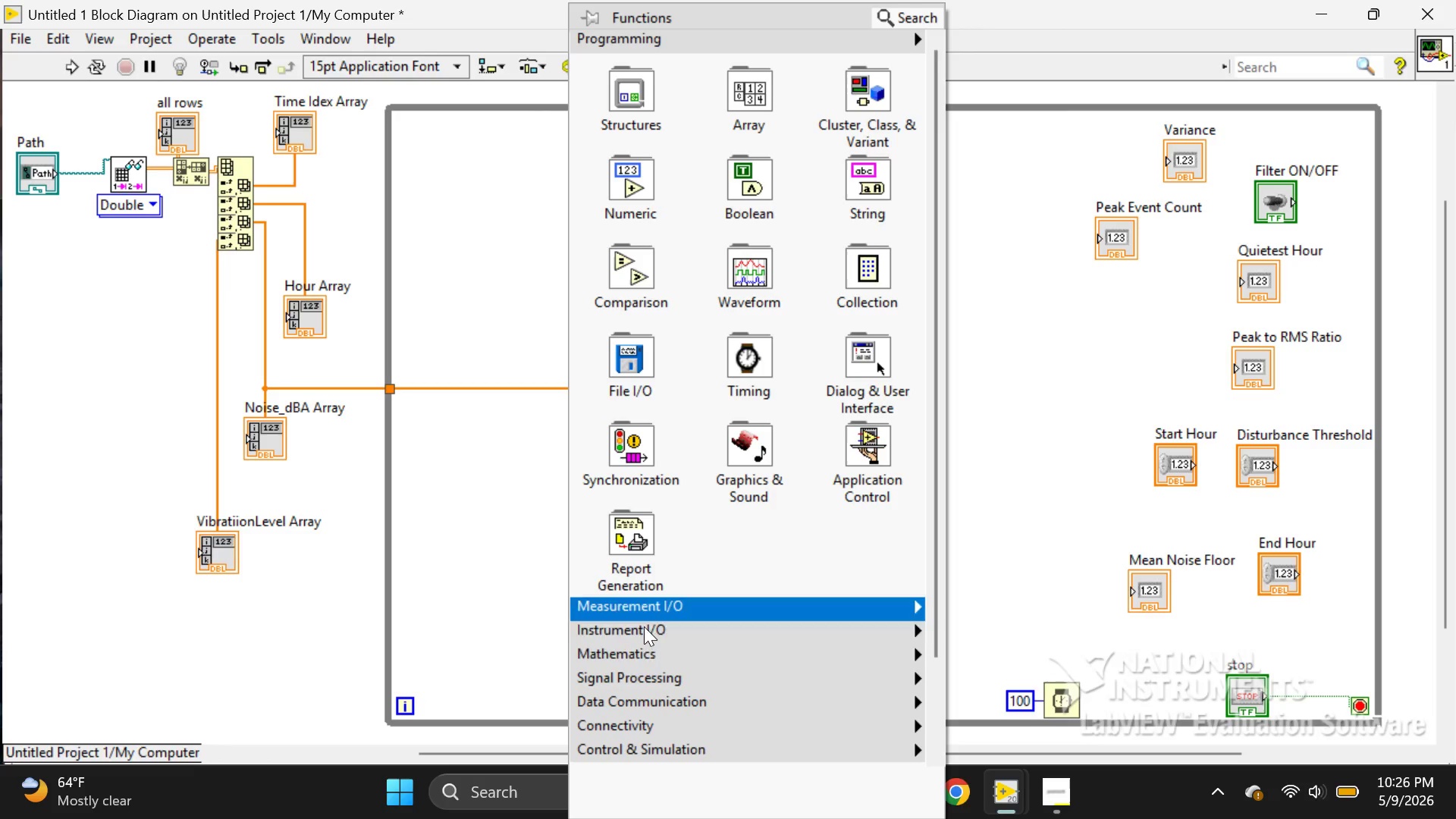 
left_click([642, 659])
 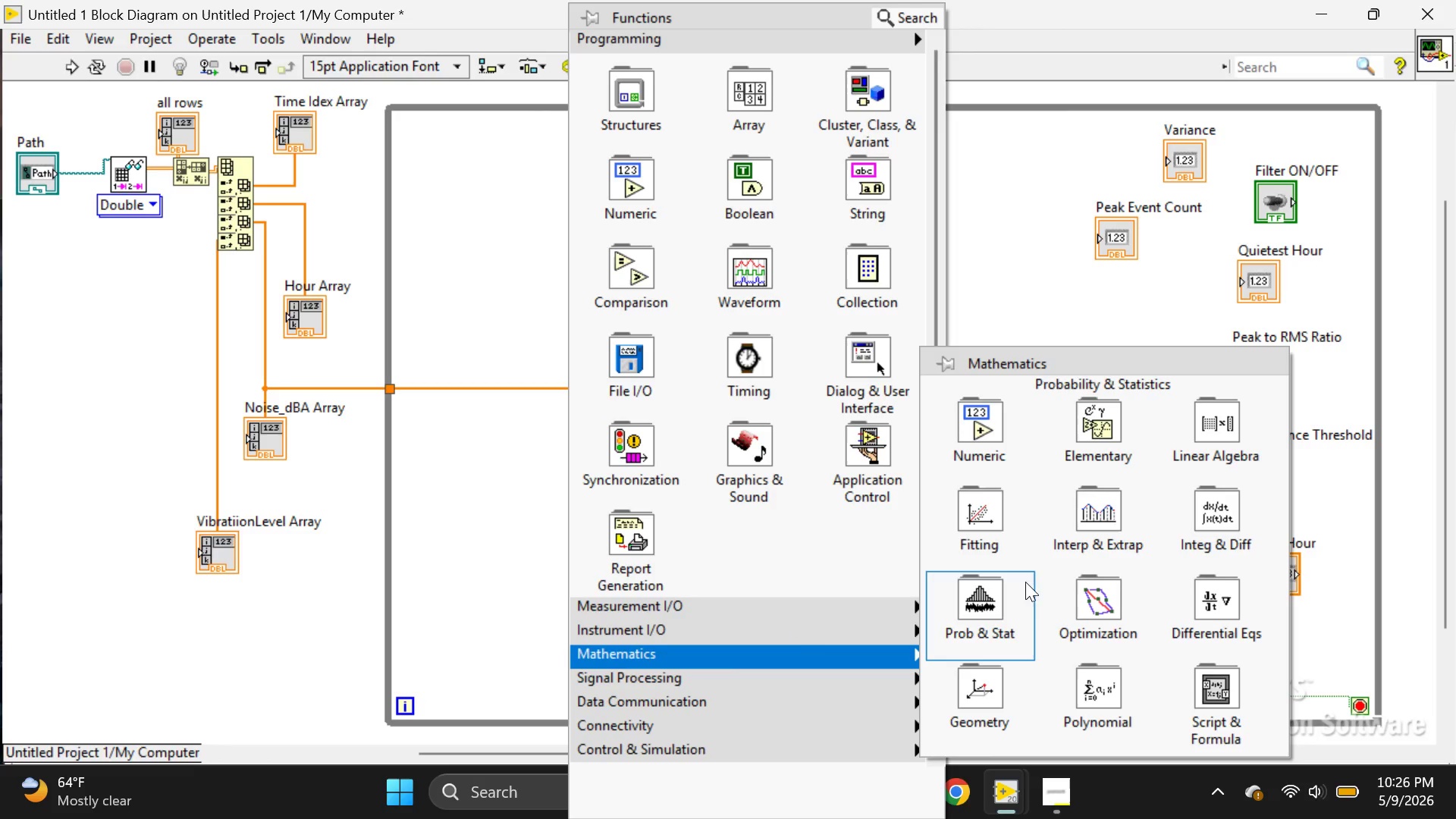 
left_click([981, 599])
 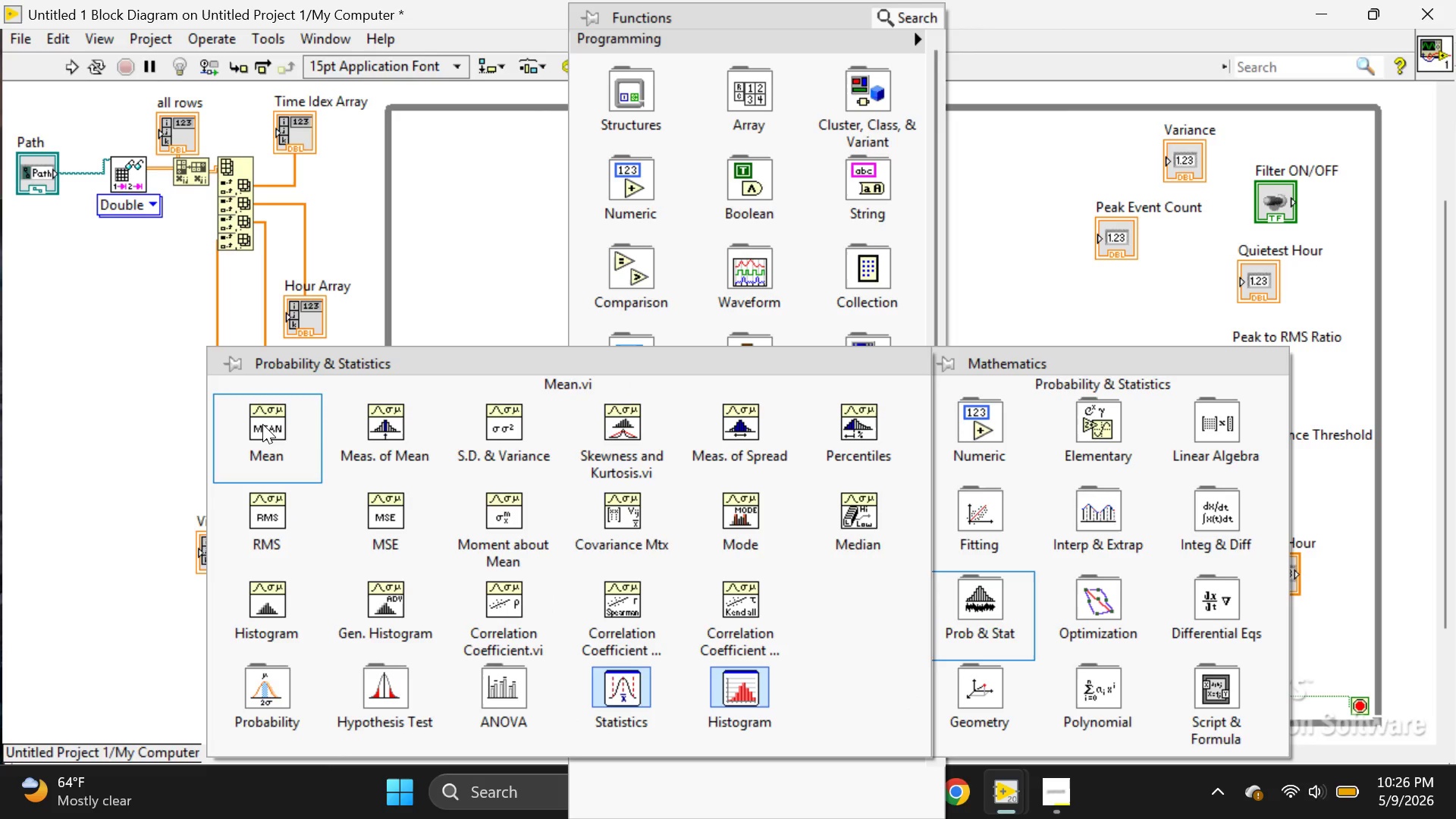 
left_click([262, 424])
 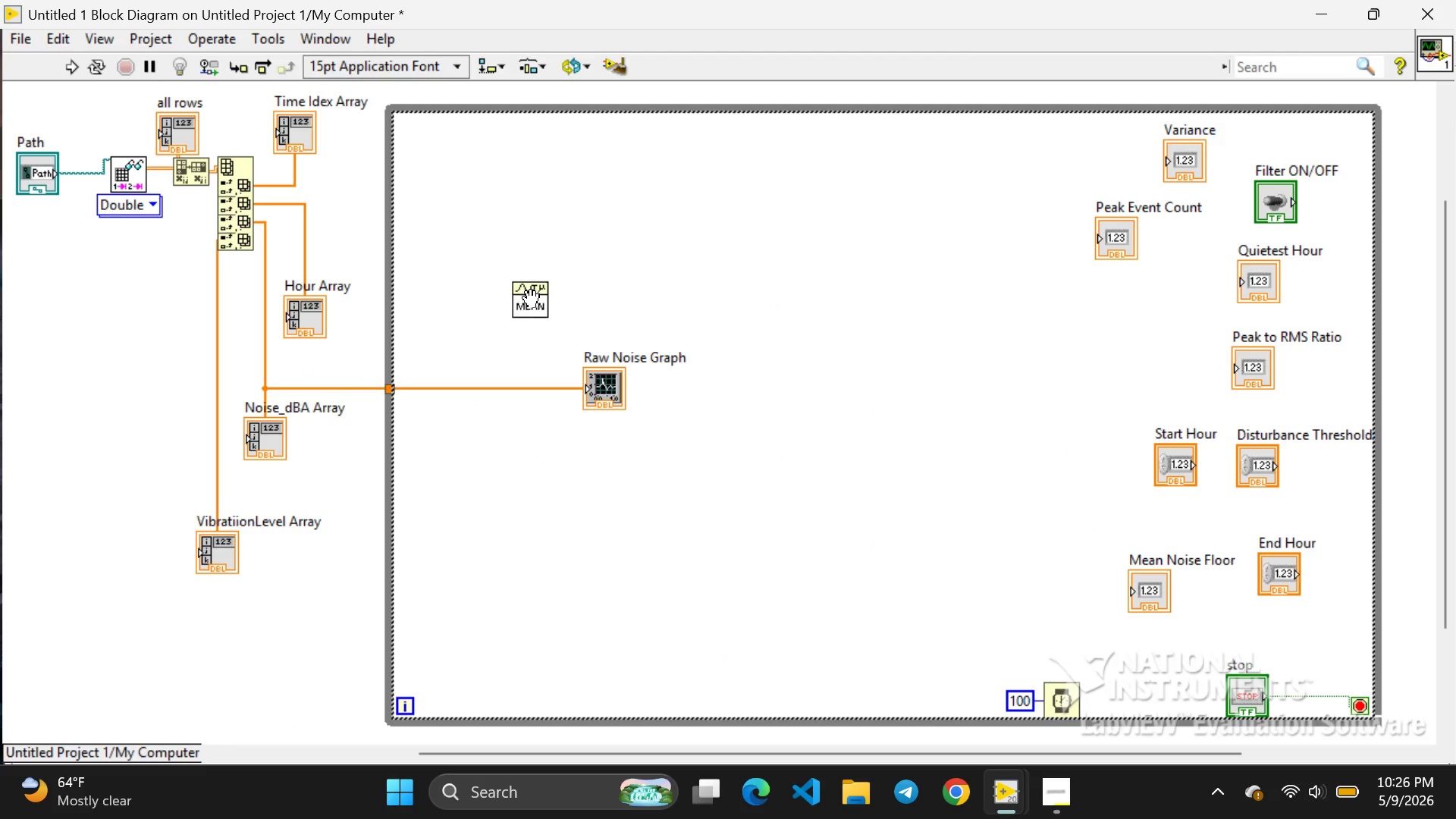 
left_click([532, 302])
 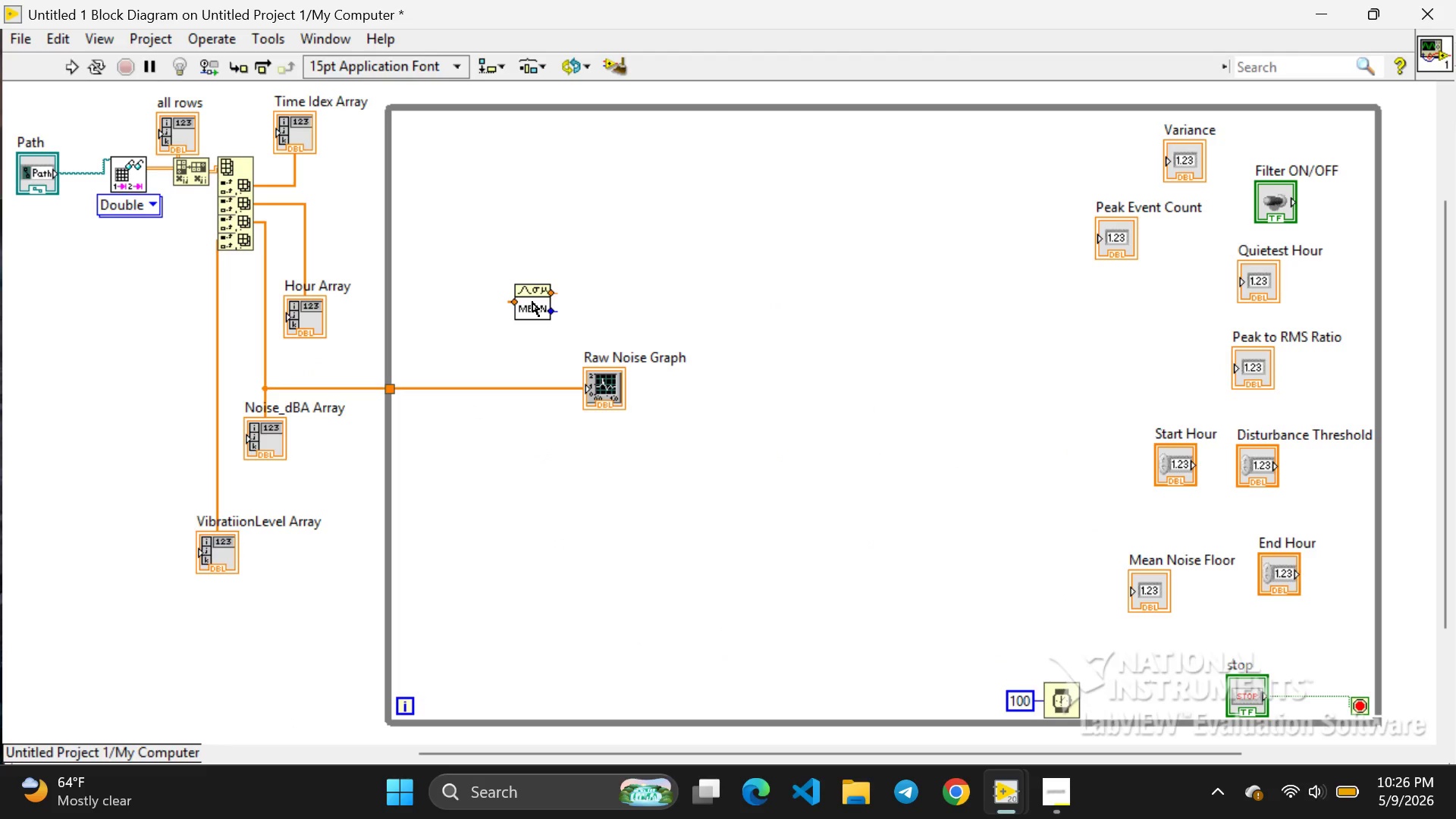 
wait(7.81)
 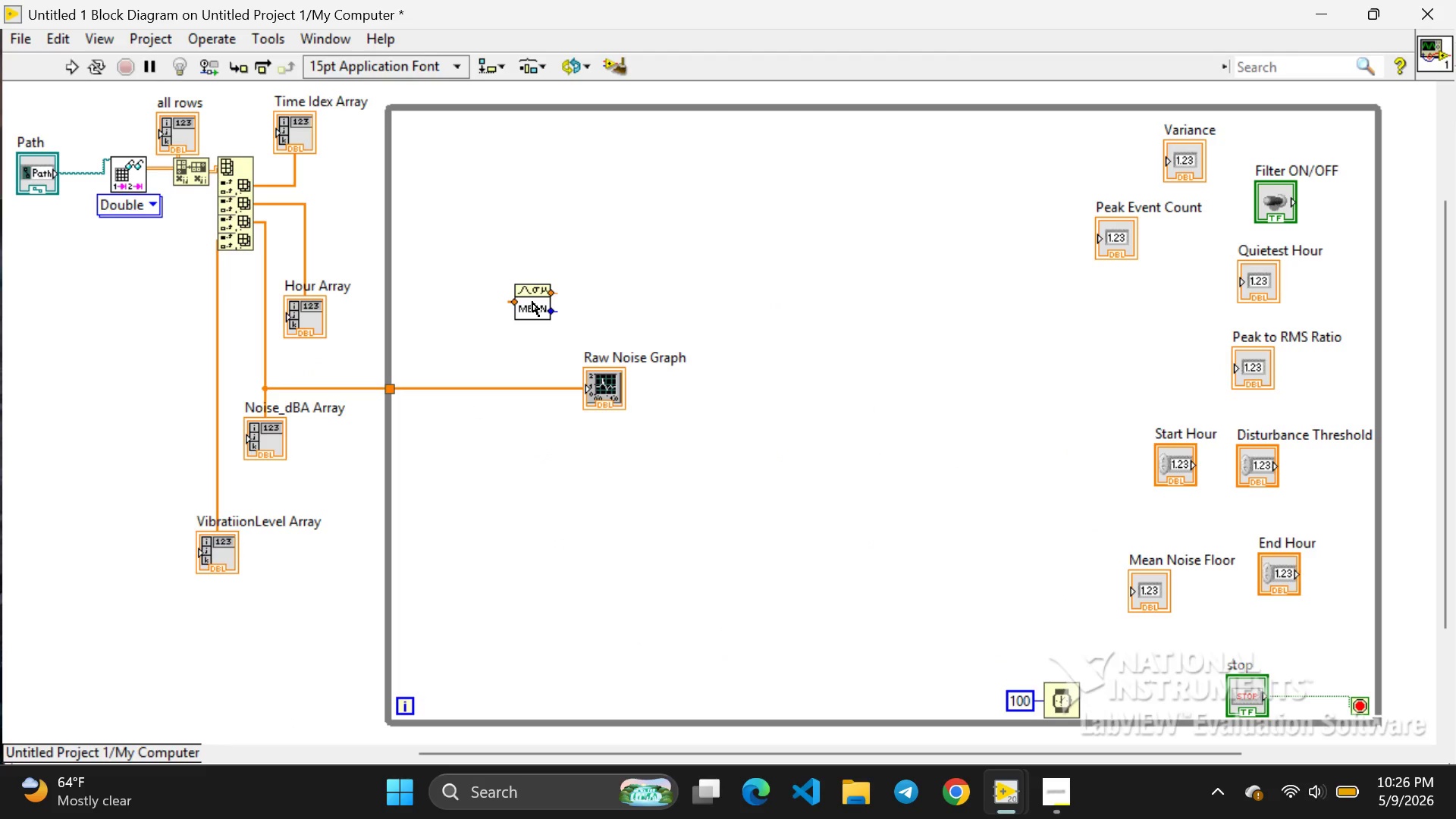 
left_click_drag(start_coordinate=[534, 301], to_coordinate=[516, 300])
 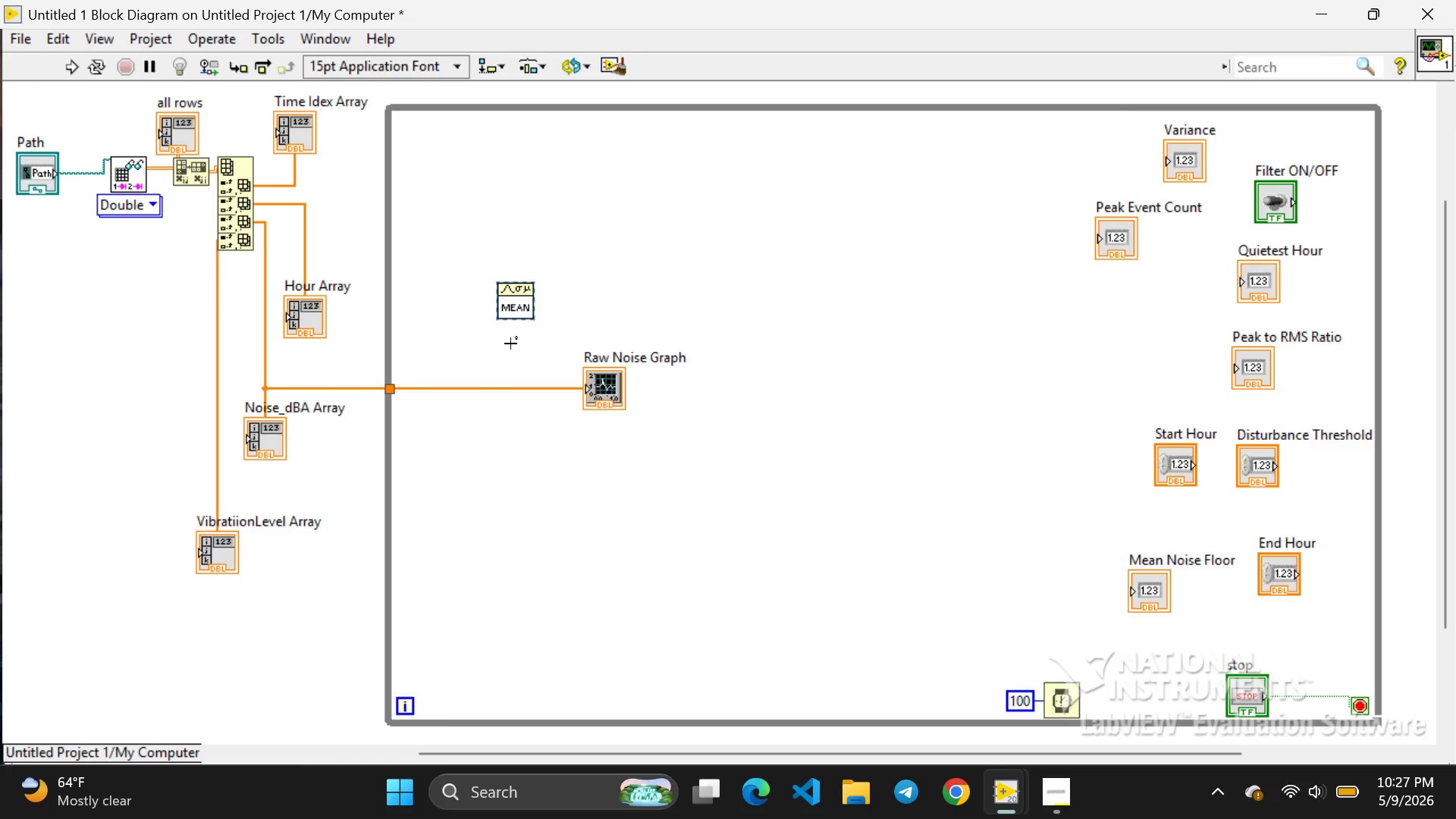 
left_click([510, 344])
 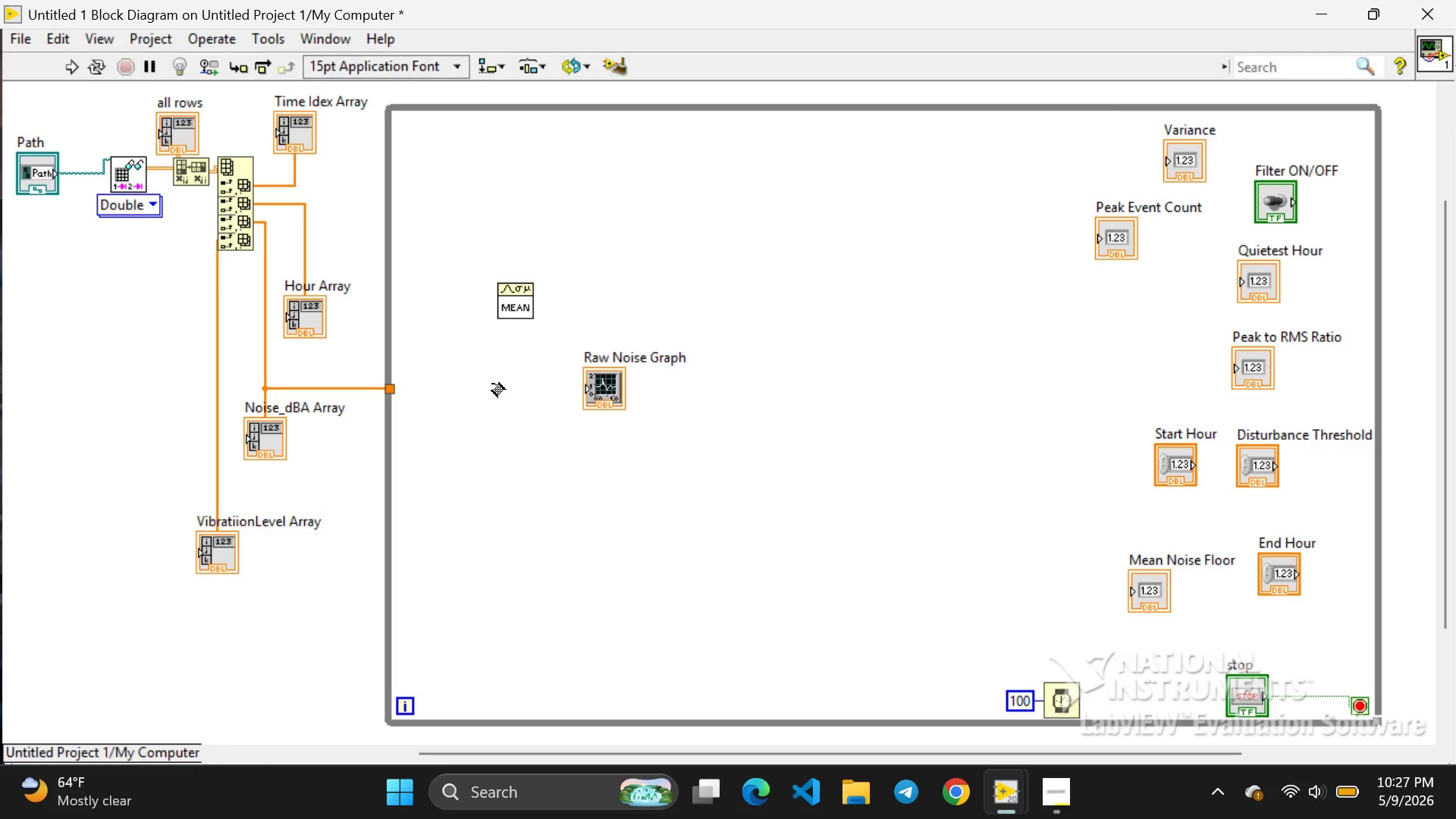 
left_click_drag(start_coordinate=[491, 384], to_coordinate=[491, 296])
 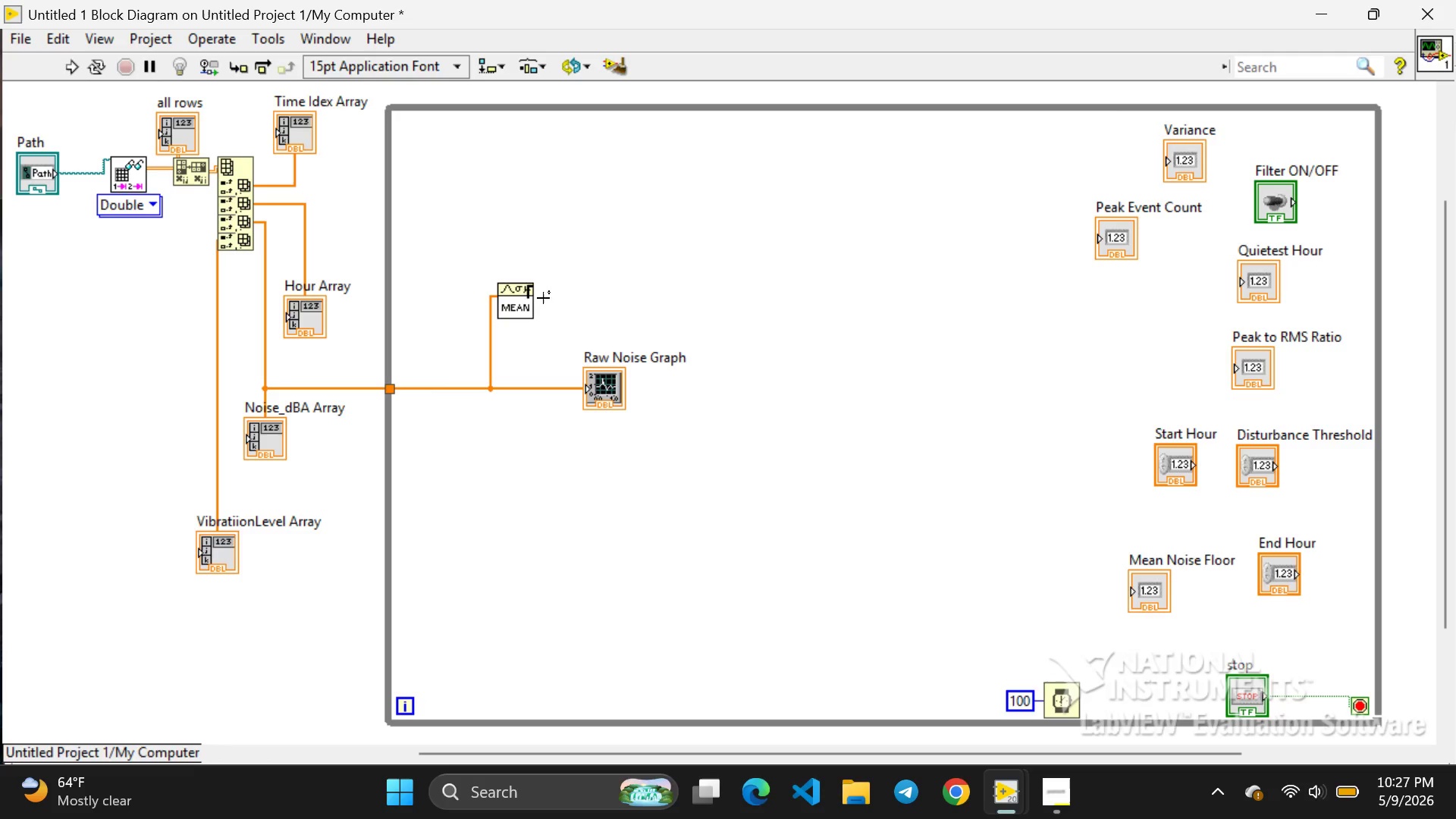 
mouse_move([566, 288])
 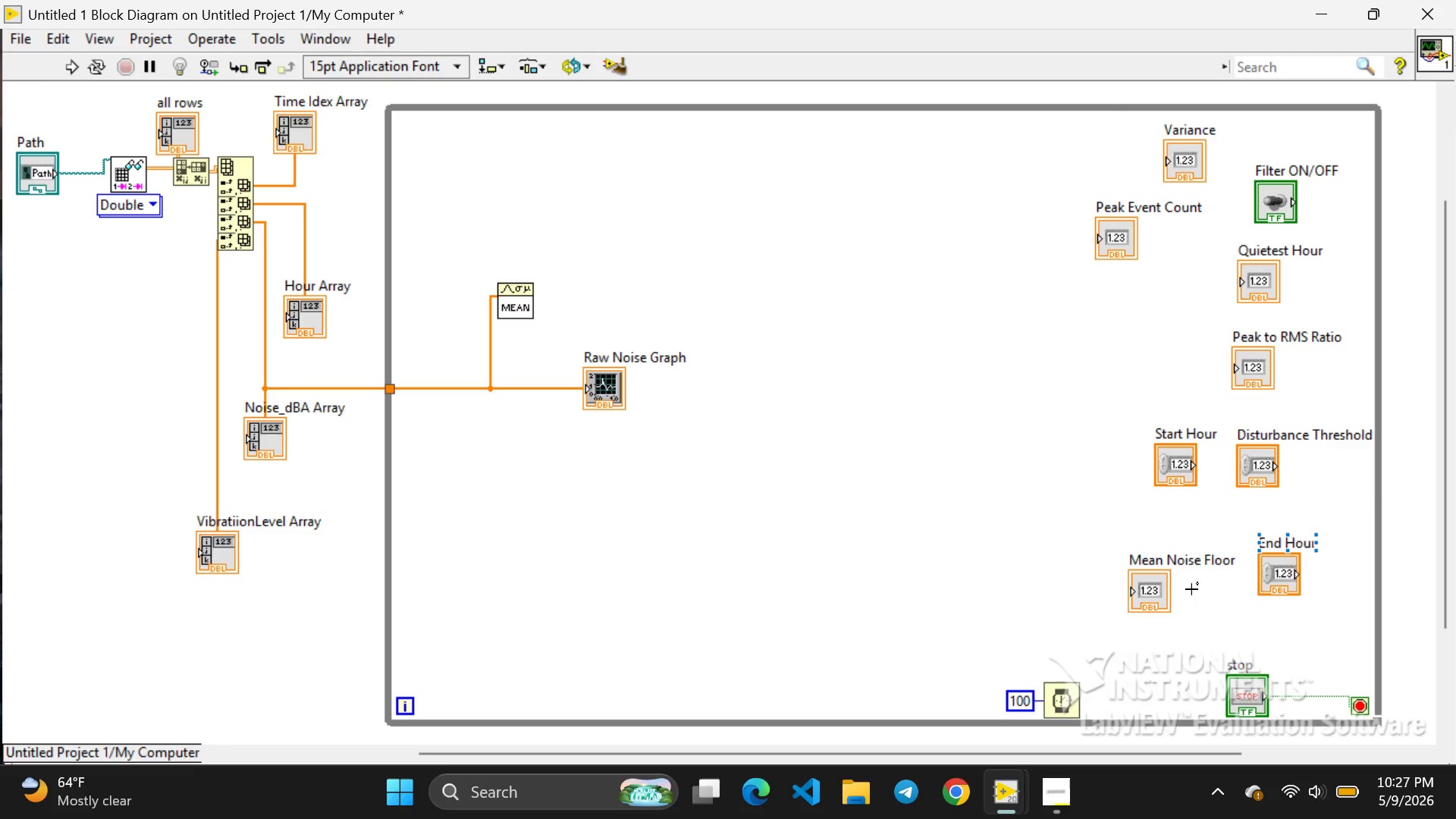 
left_click([1150, 585])
 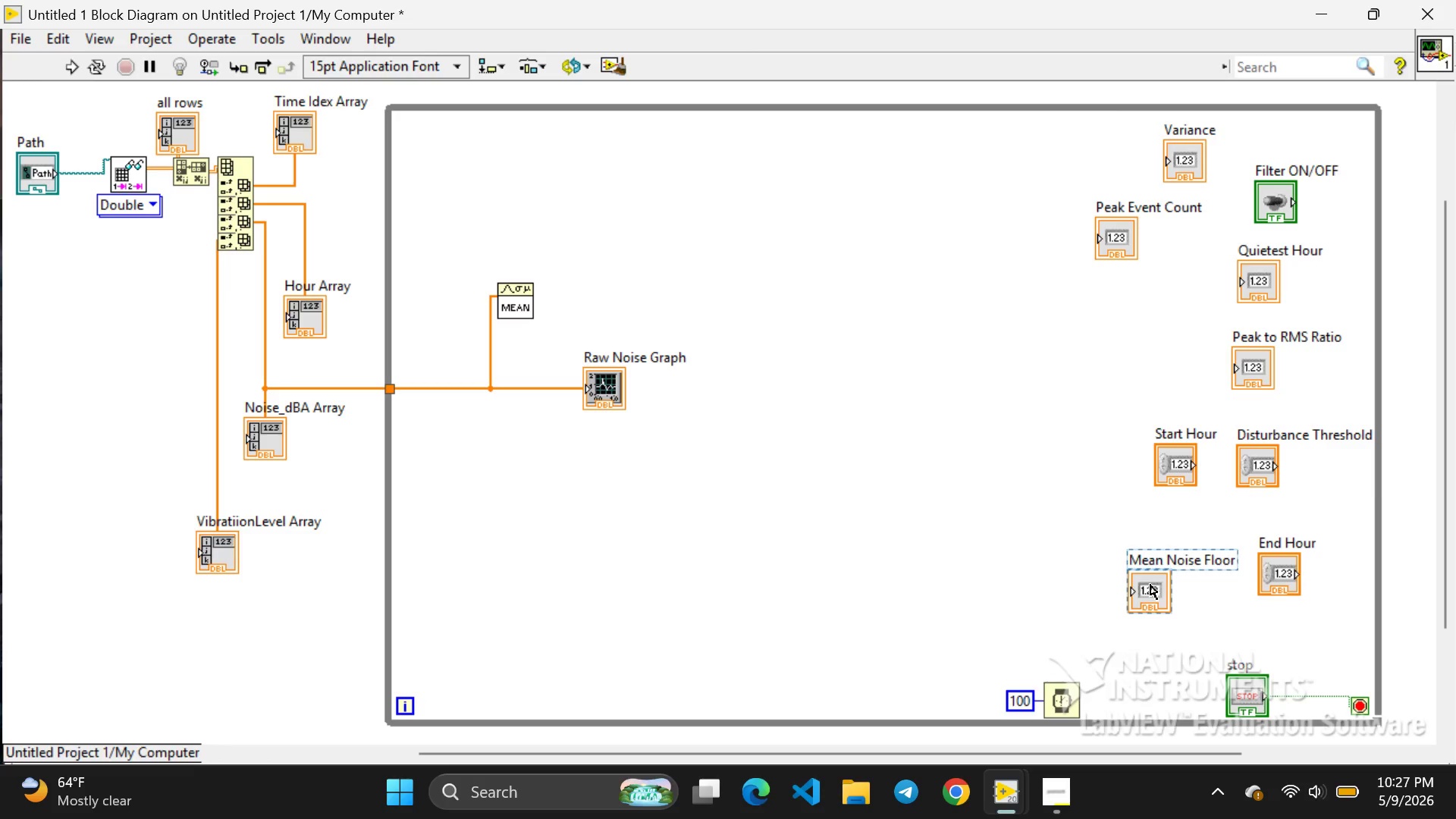 
left_click_drag(start_coordinate=[1150, 585], to_coordinate=[580, 294])
 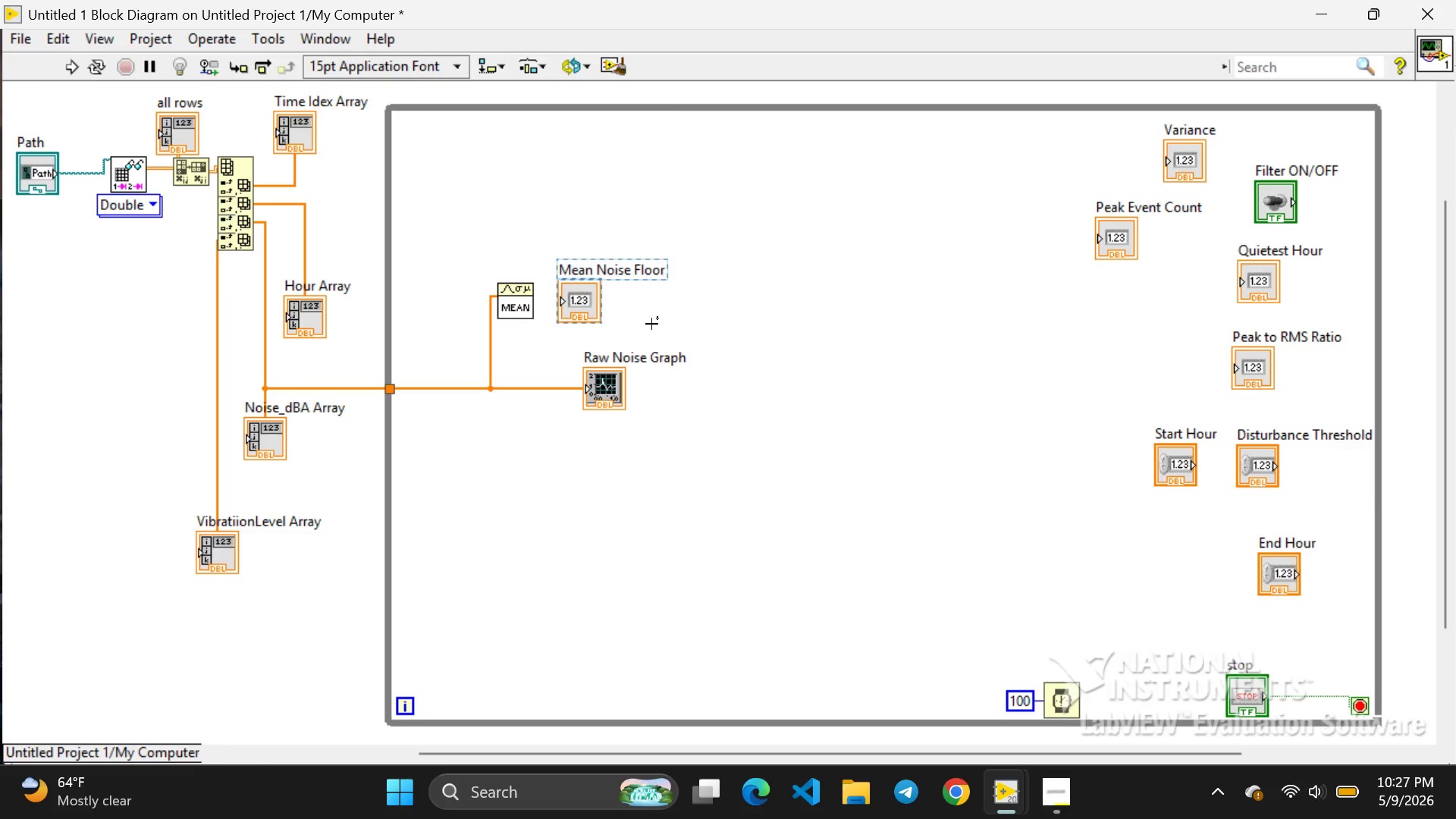 
left_click_drag(start_coordinate=[651, 324], to_coordinate=[549, 315])
 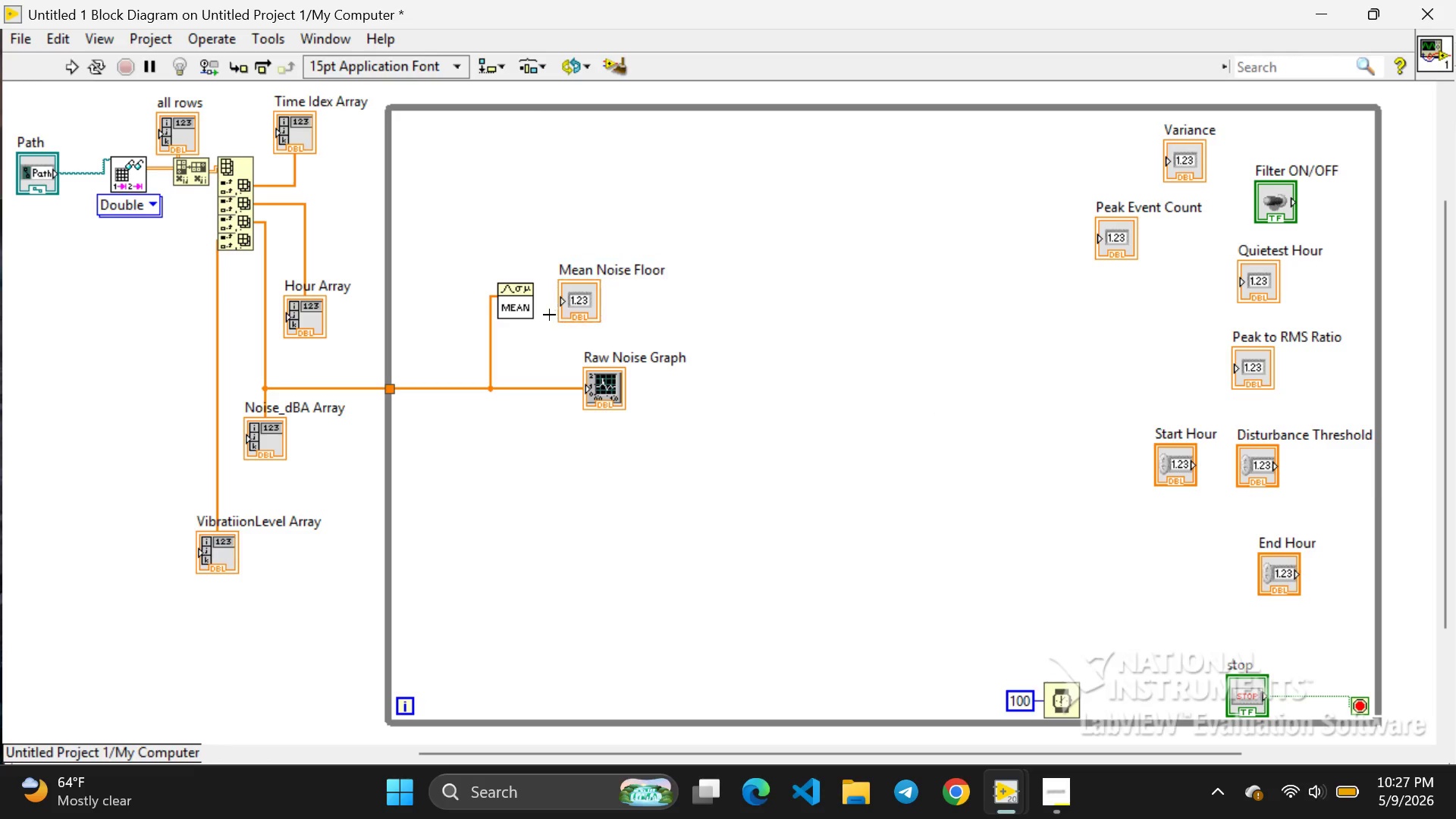 
left_click([549, 315])
 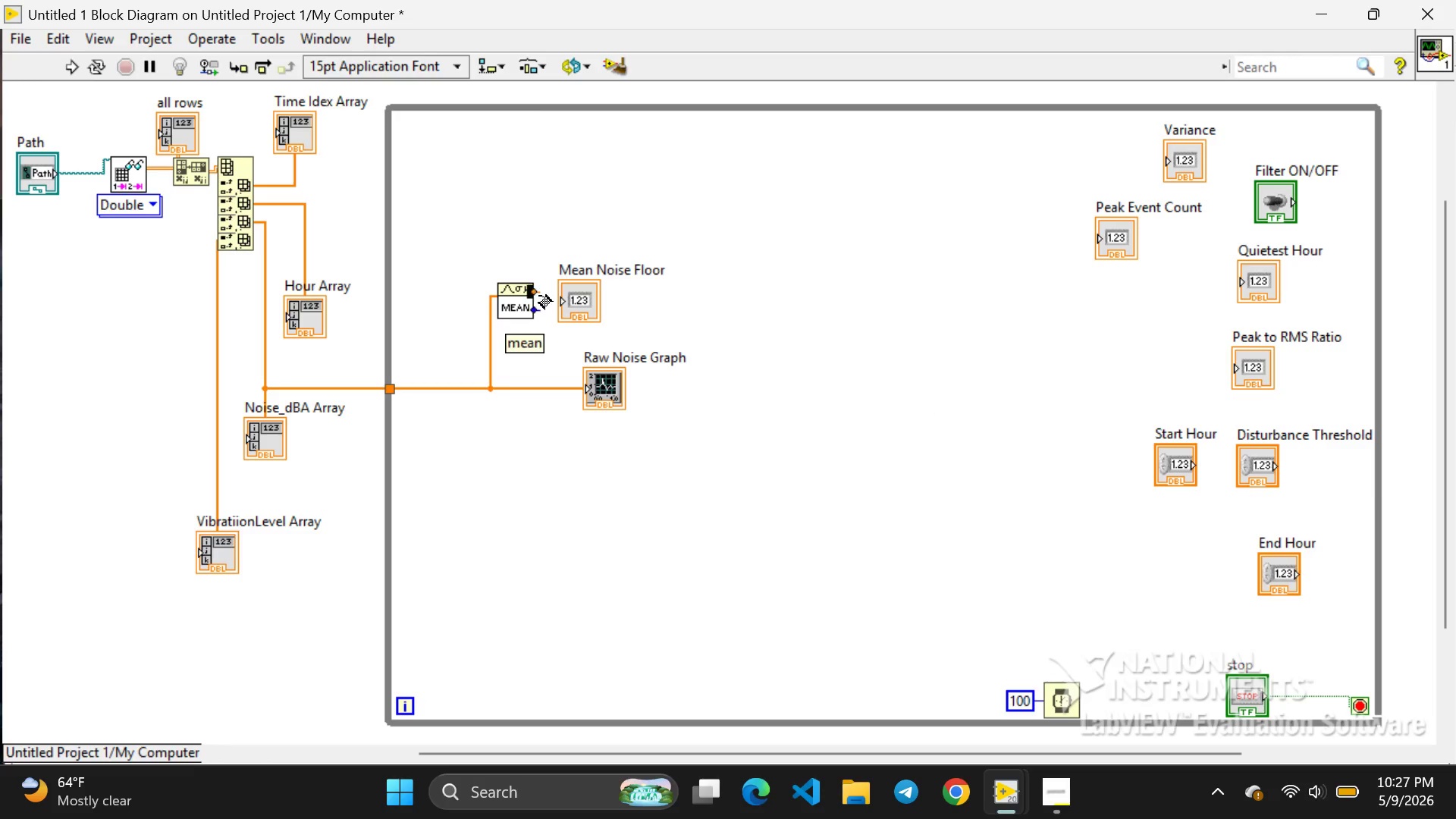 
left_click_drag(start_coordinate=[539, 293], to_coordinate=[557, 303])
 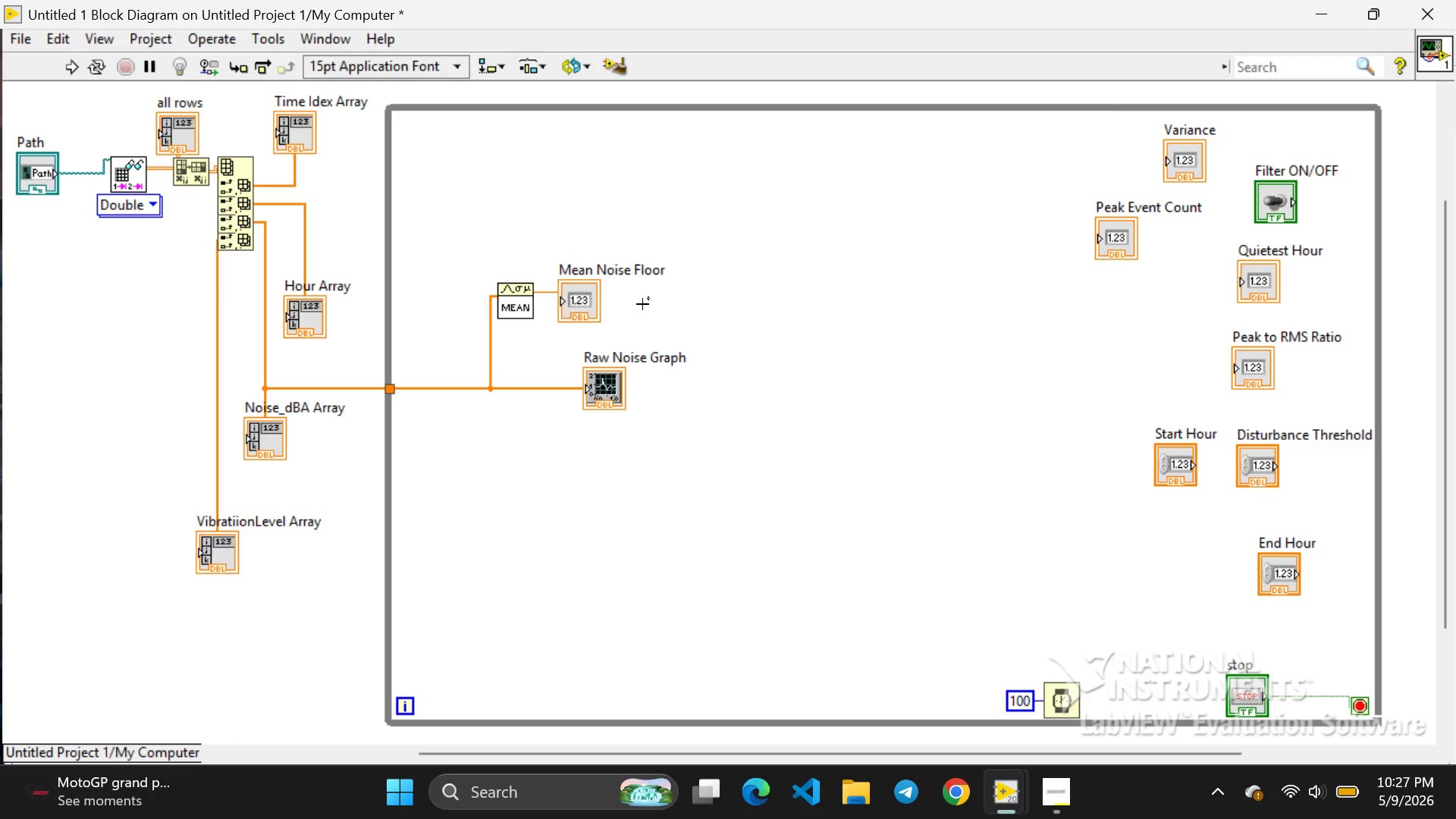 
left_click([642, 304])
 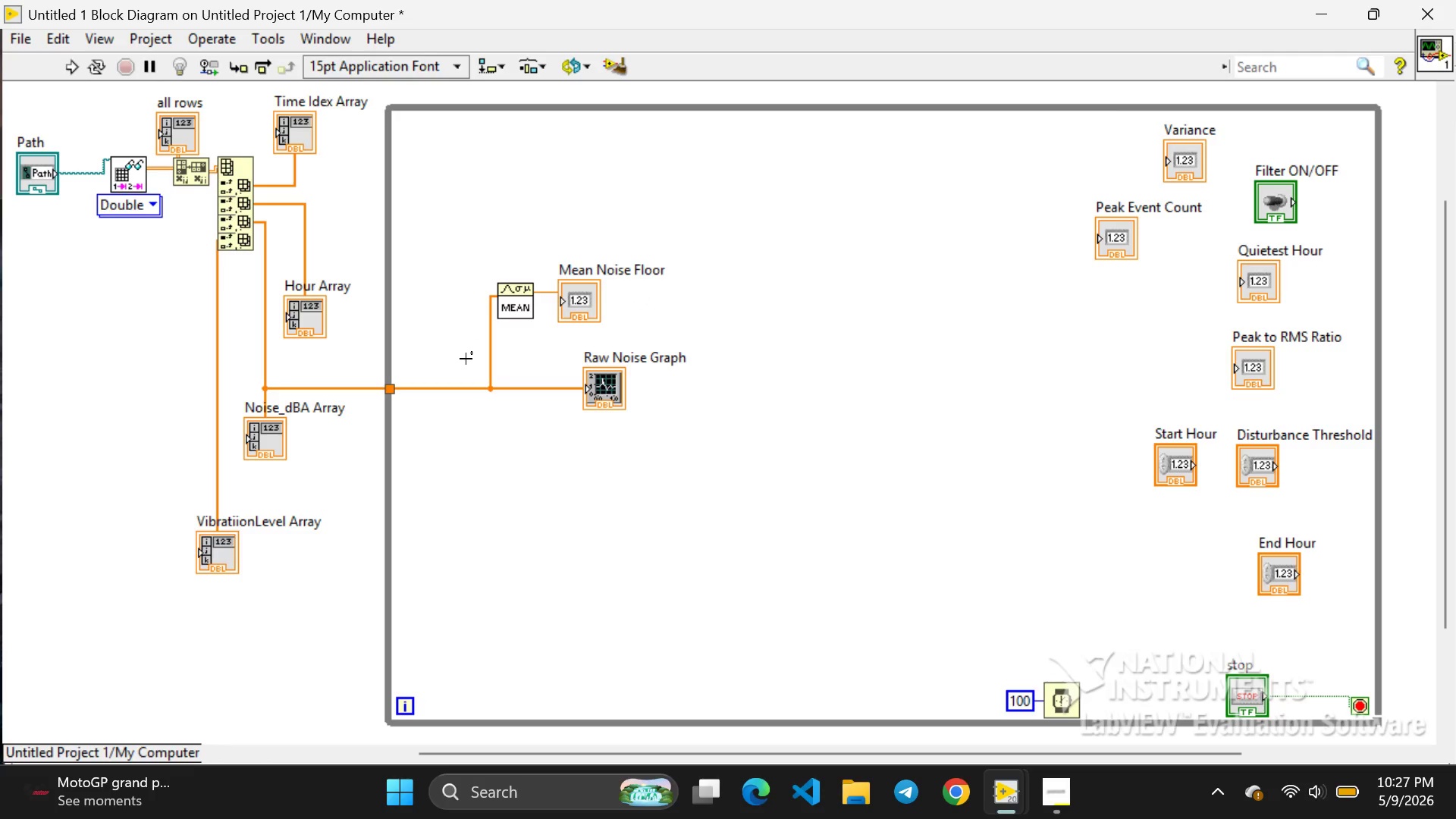 
left_click([466, 359])
 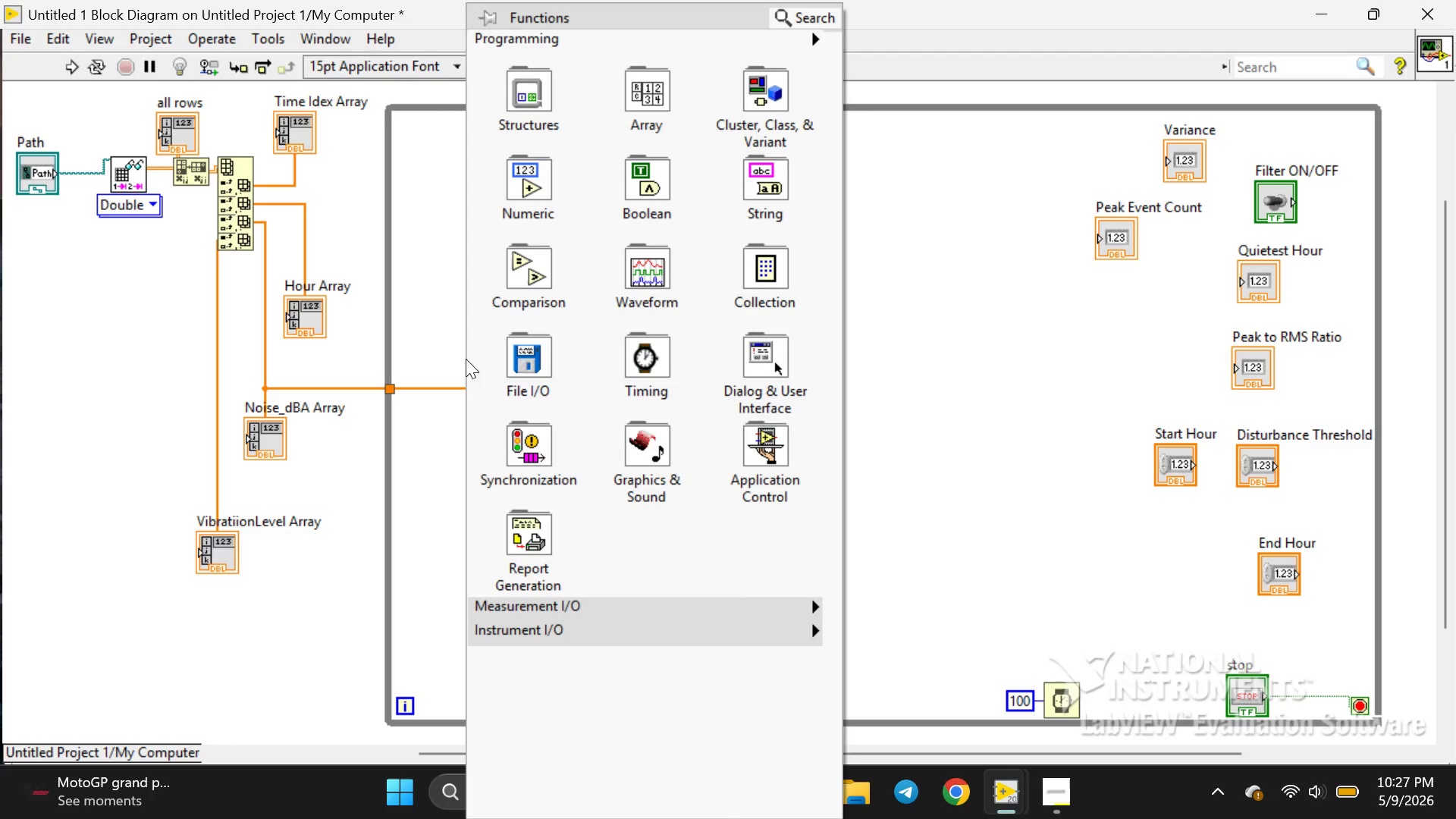 
right_click([466, 359])
 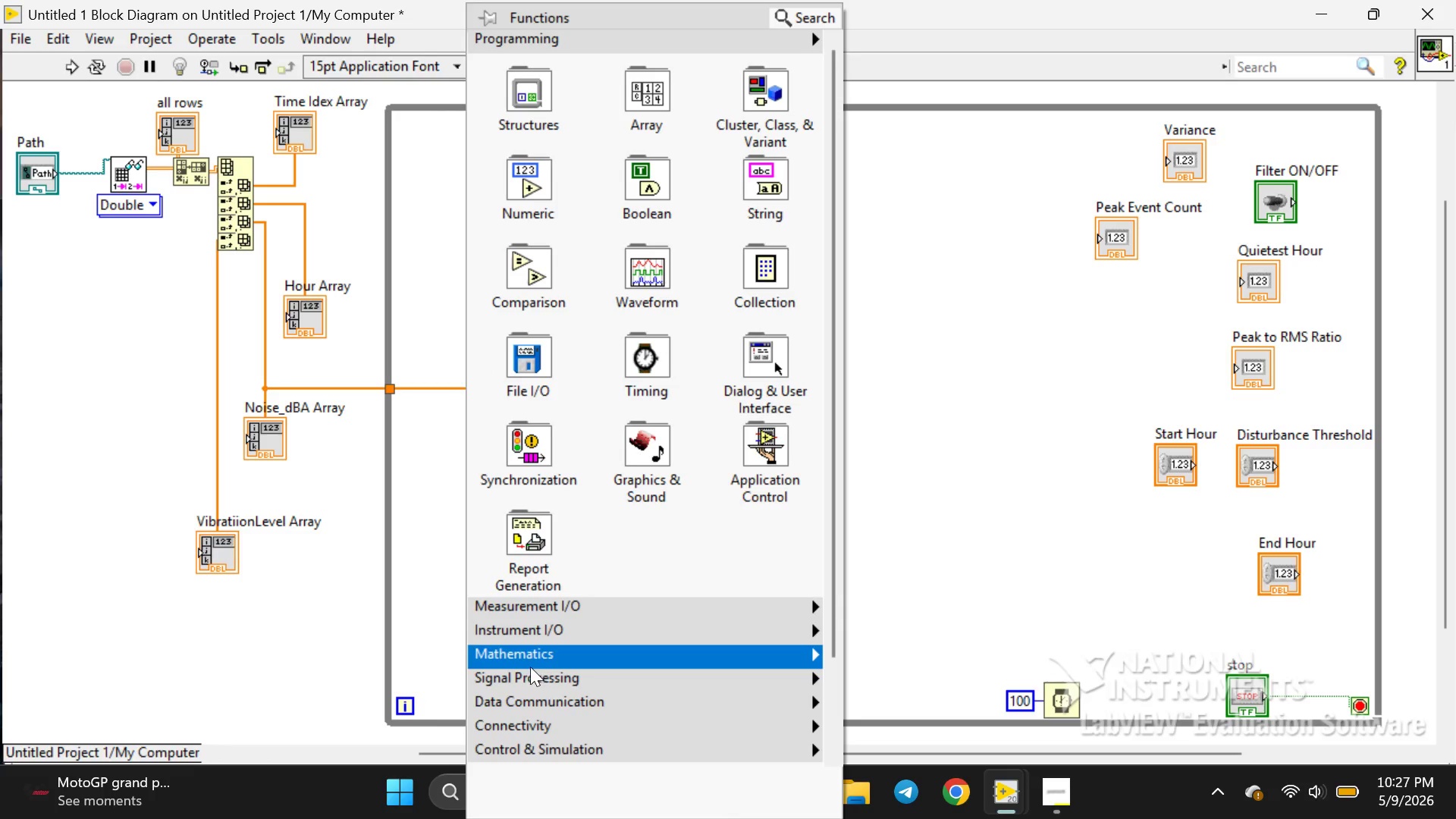 
left_click([530, 664])
 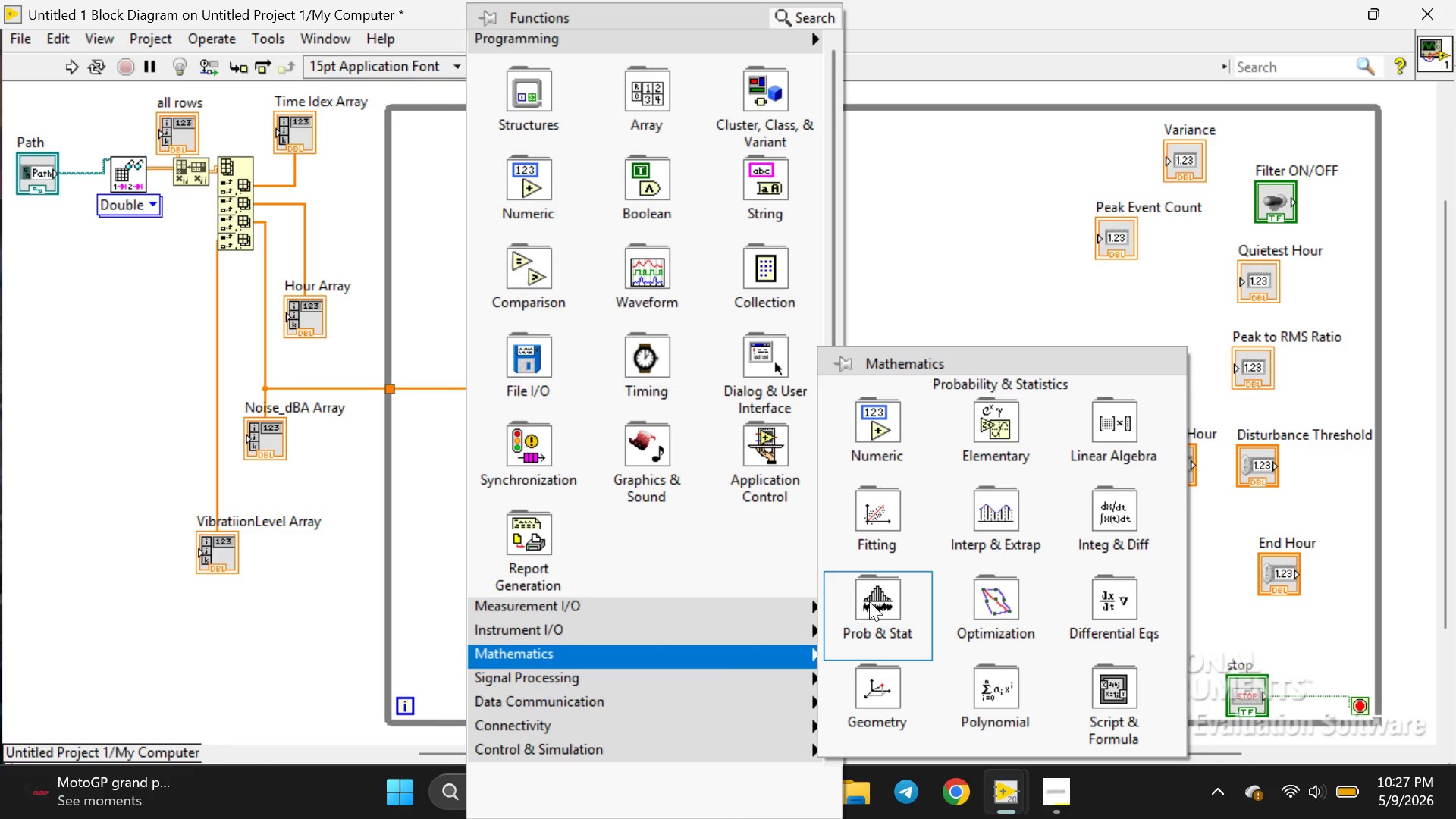 
left_click([881, 602])
 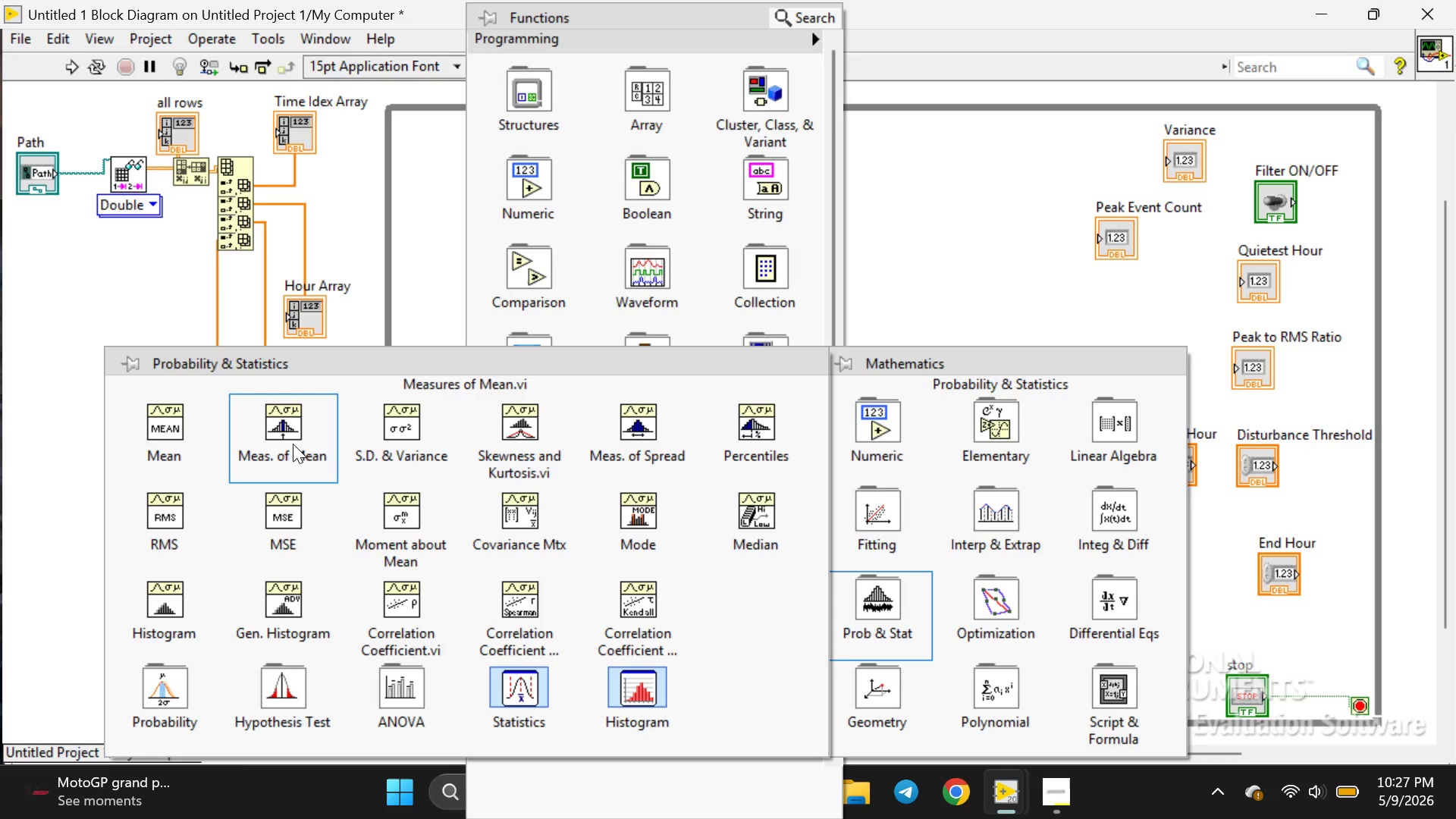 
left_click([391, 448])
 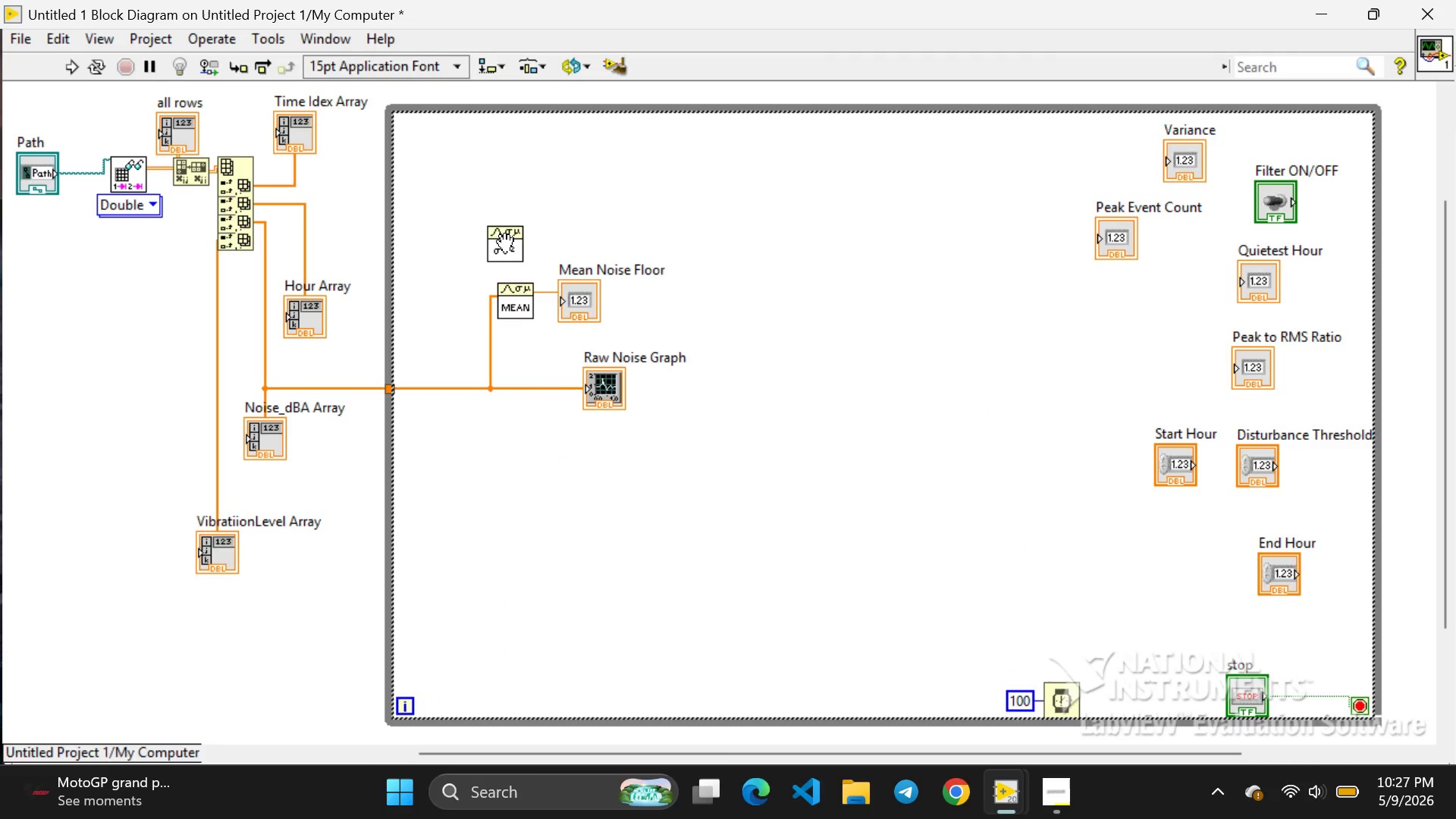 
left_click([514, 242])
 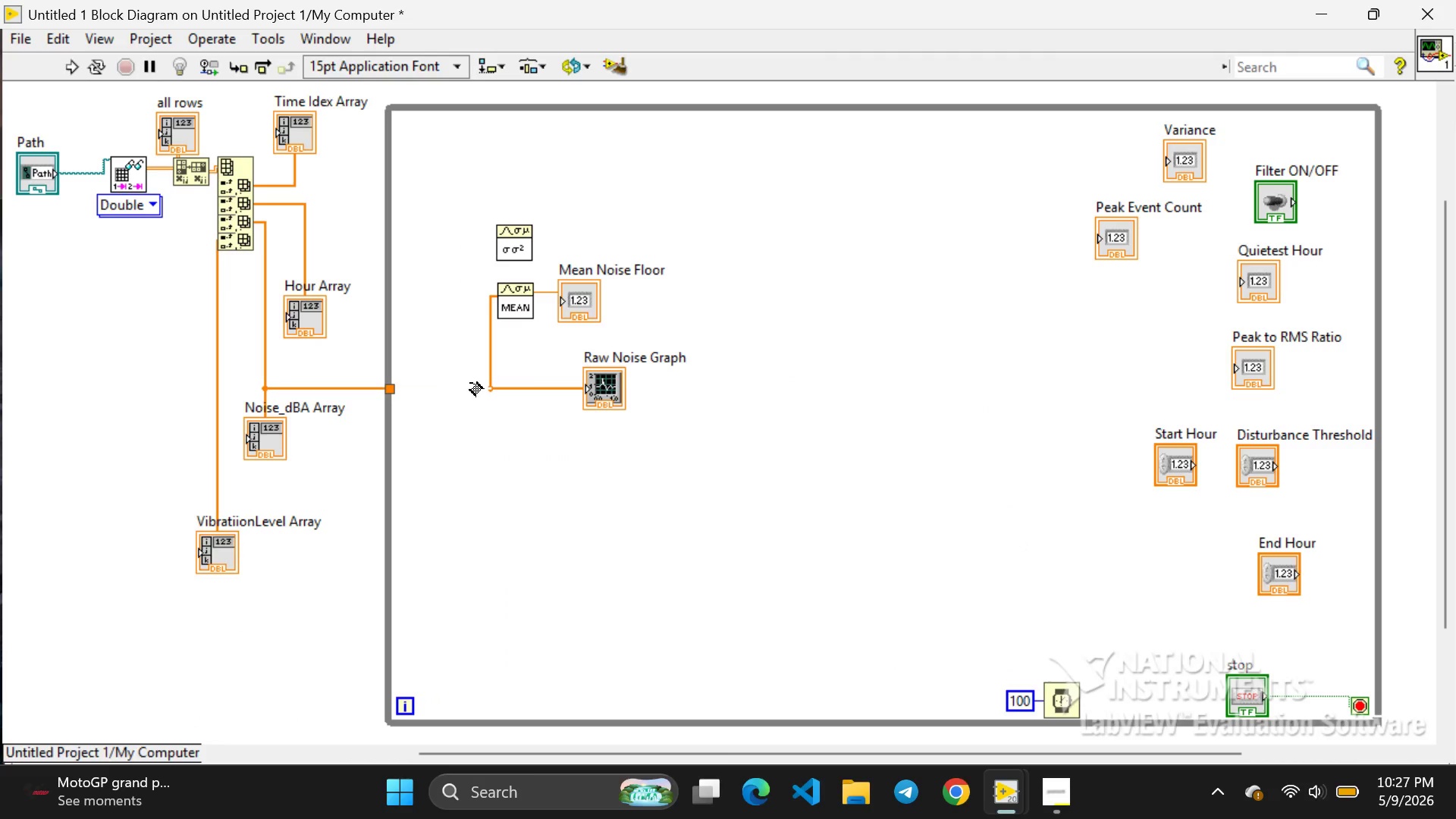 
left_click_drag(start_coordinate=[472, 382], to_coordinate=[493, 234])
 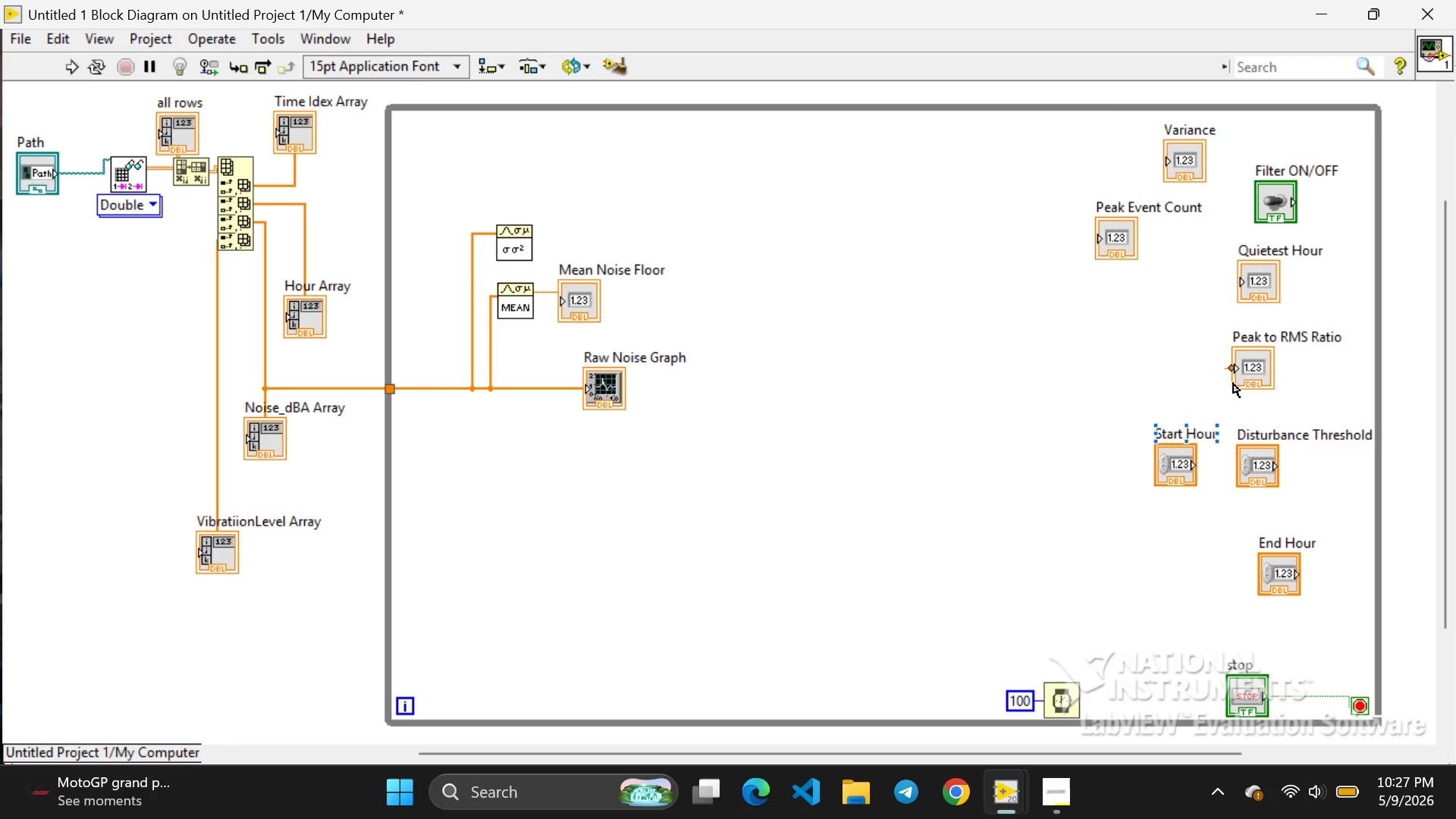 
wait(5.41)
 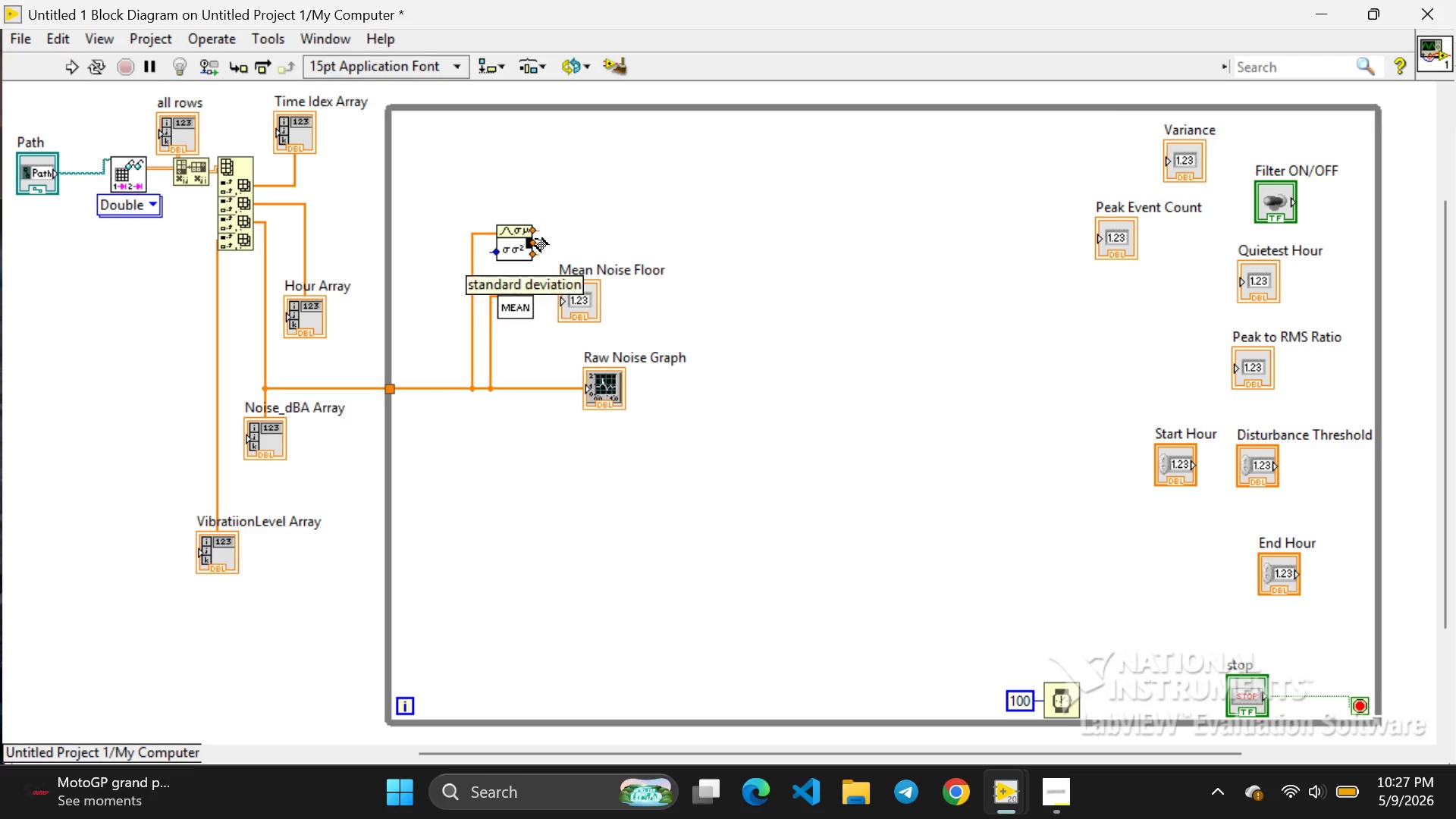 
left_click([1198, 161])
 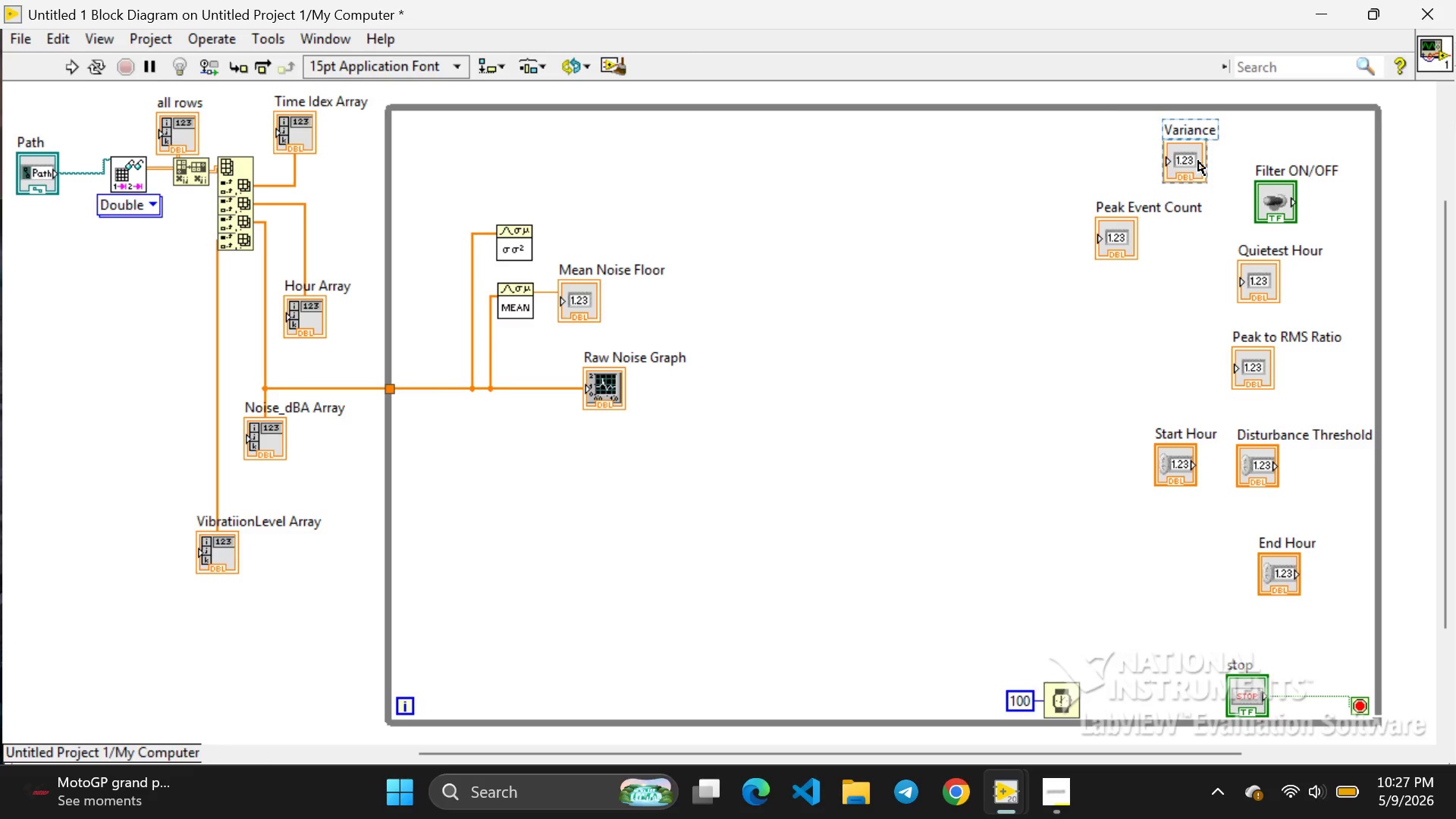 
left_click_drag(start_coordinate=[1198, 161], to_coordinate=[597, 238])
 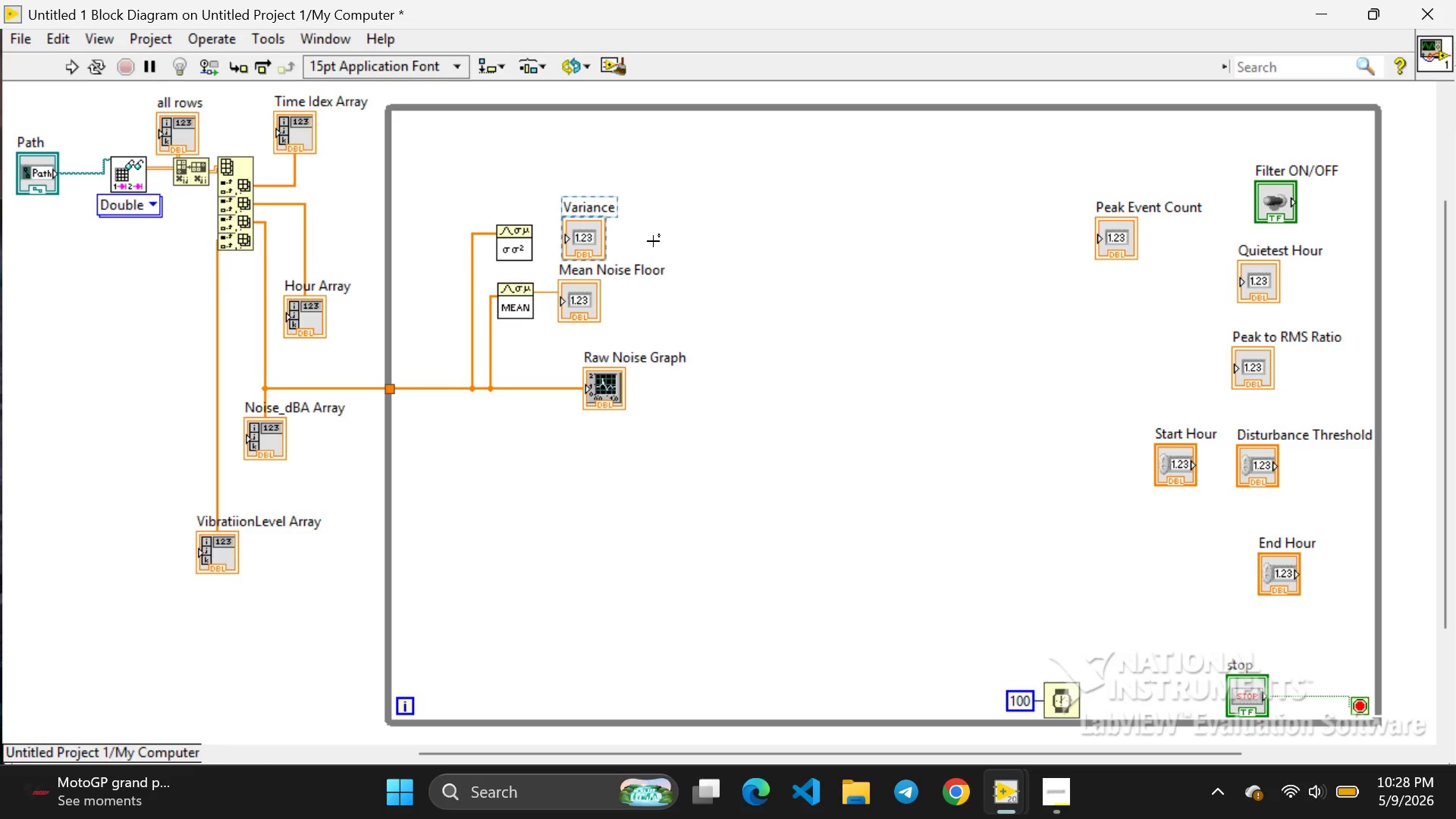 
left_click([653, 241])
 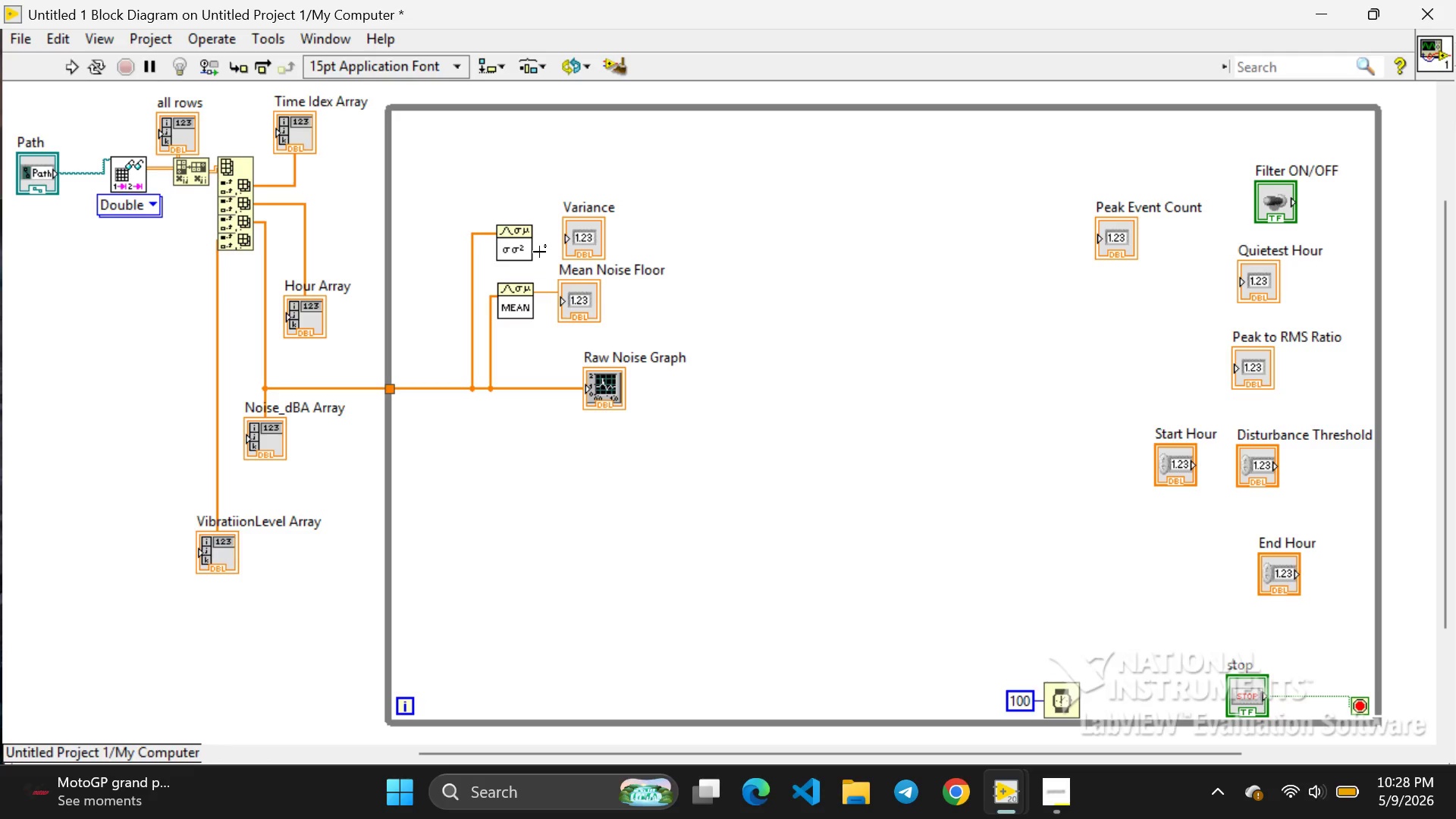 
left_click_drag(start_coordinate=[534, 251], to_coordinate=[559, 236])
 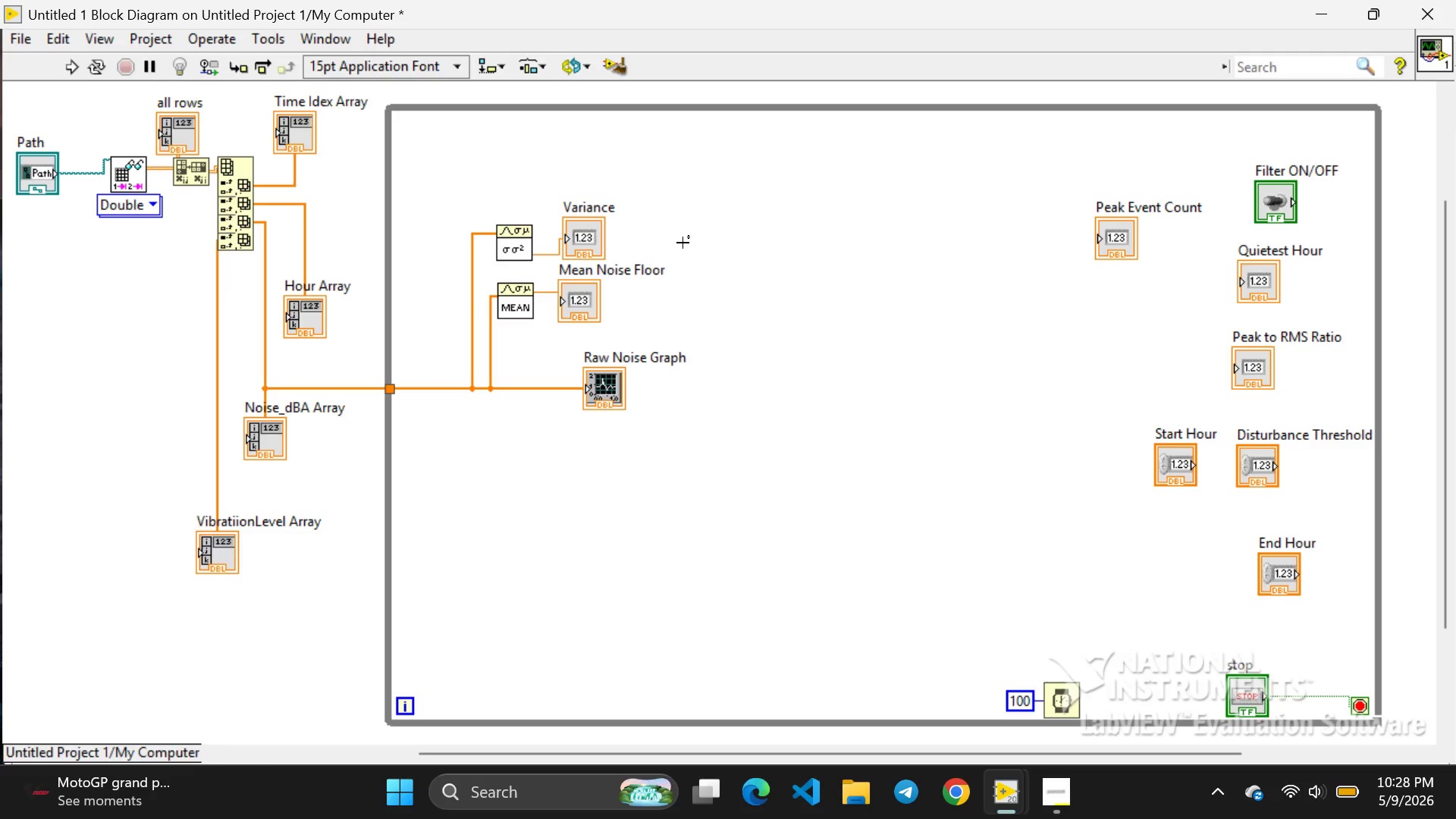 
left_click([682, 243])
 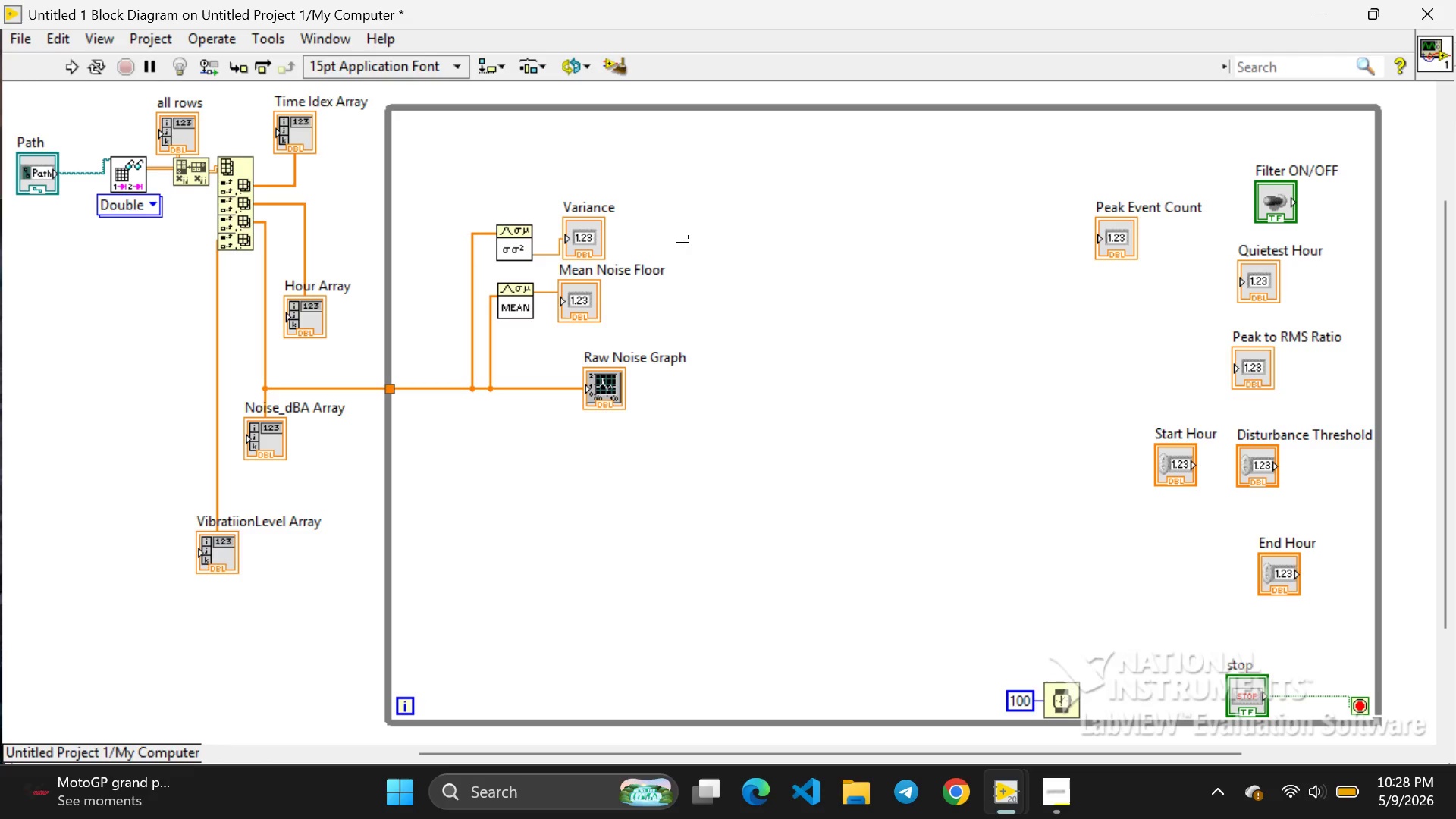 
wait(19.84)
 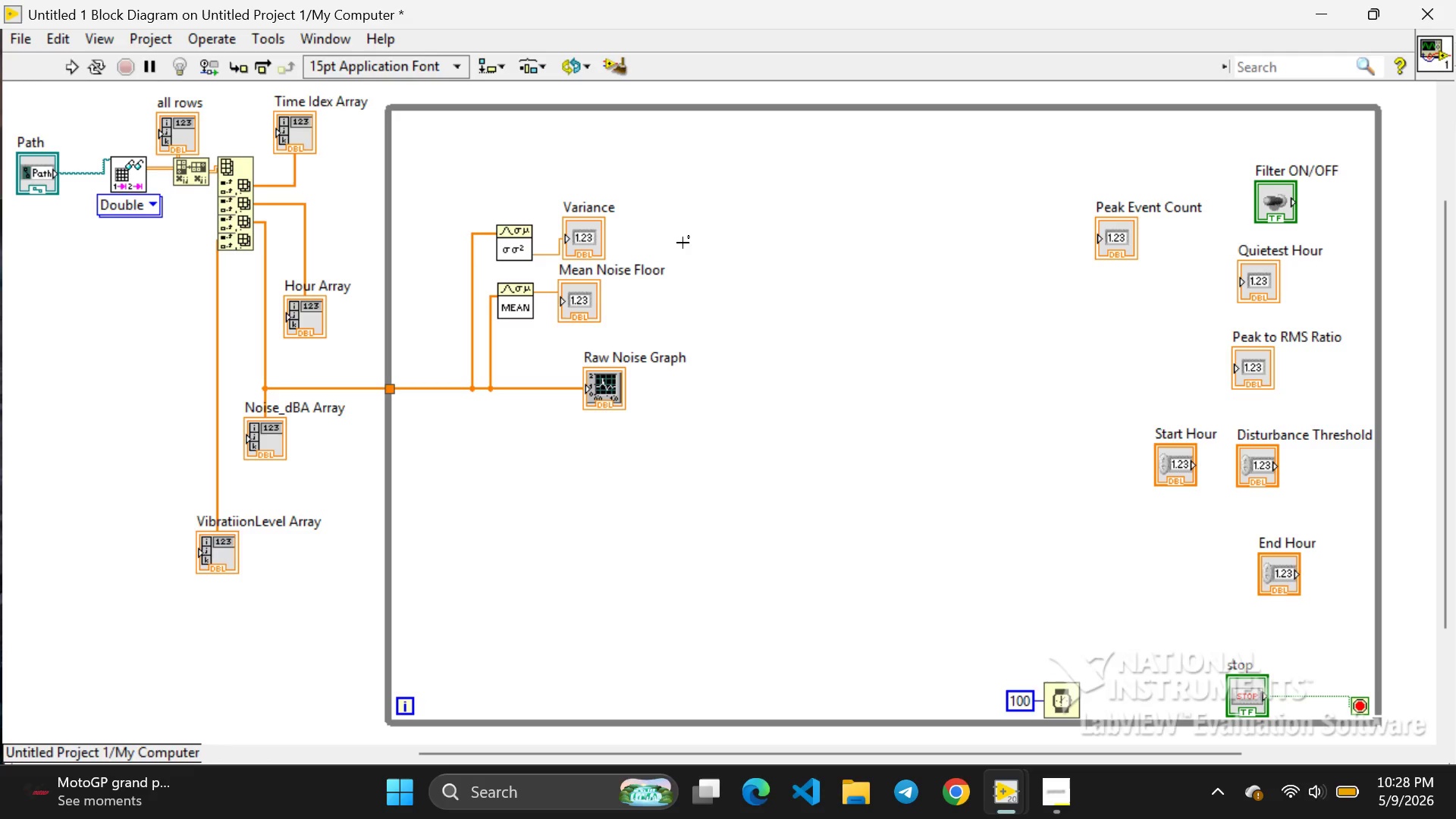 
right_click([544, 500])
 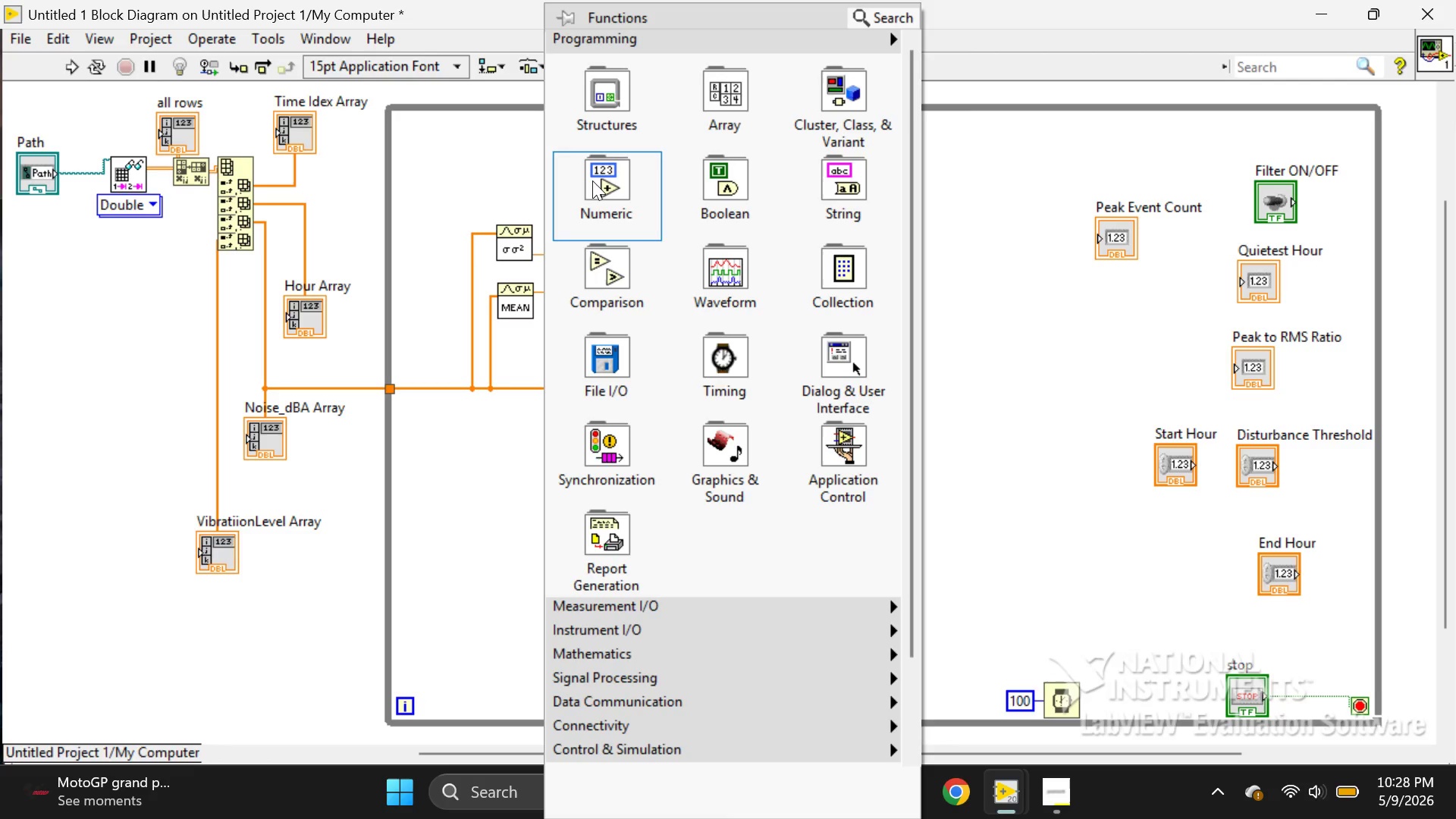 
left_click([593, 182])
 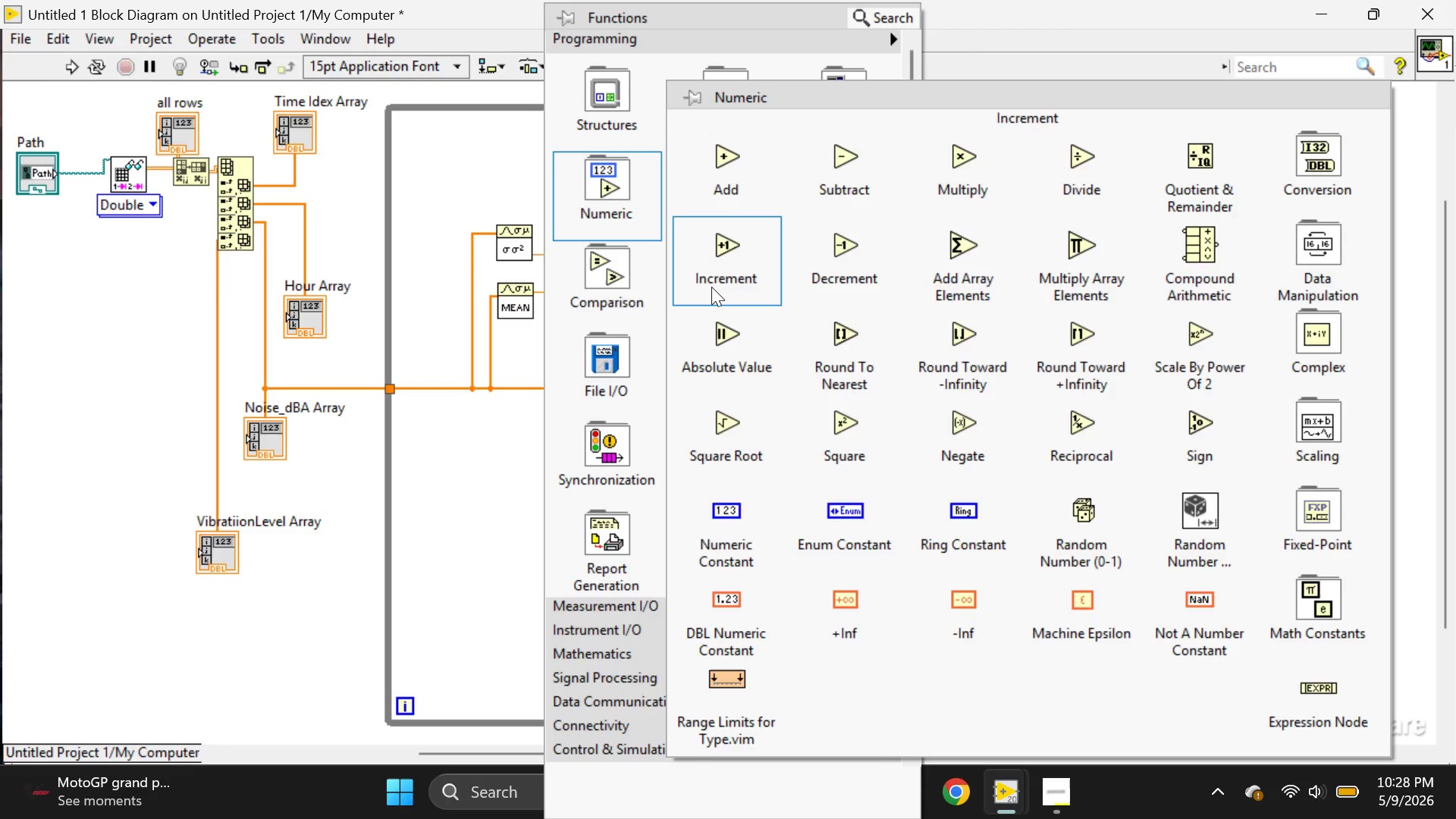 
left_click([598, 284])
 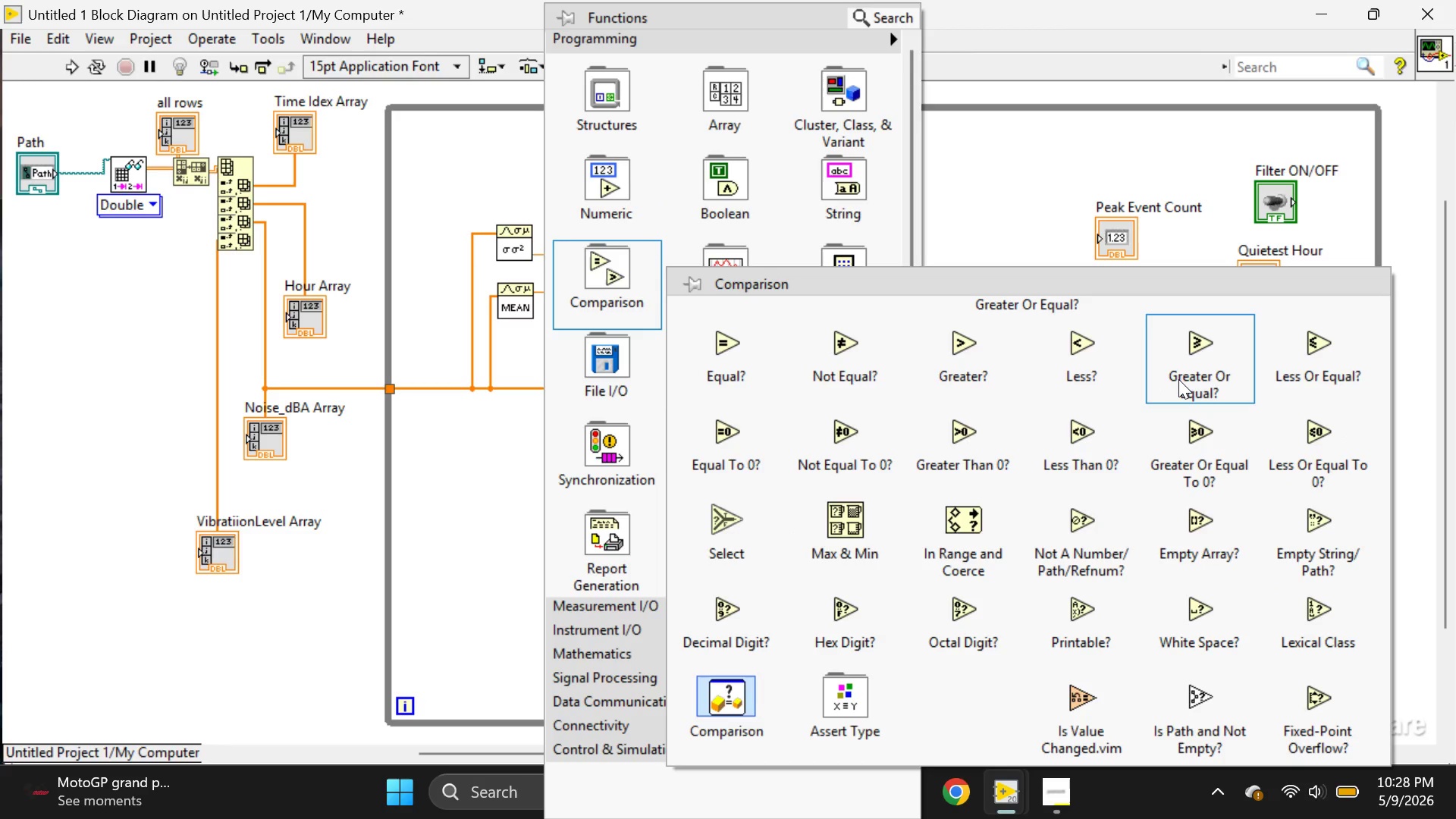 
wait(7.92)
 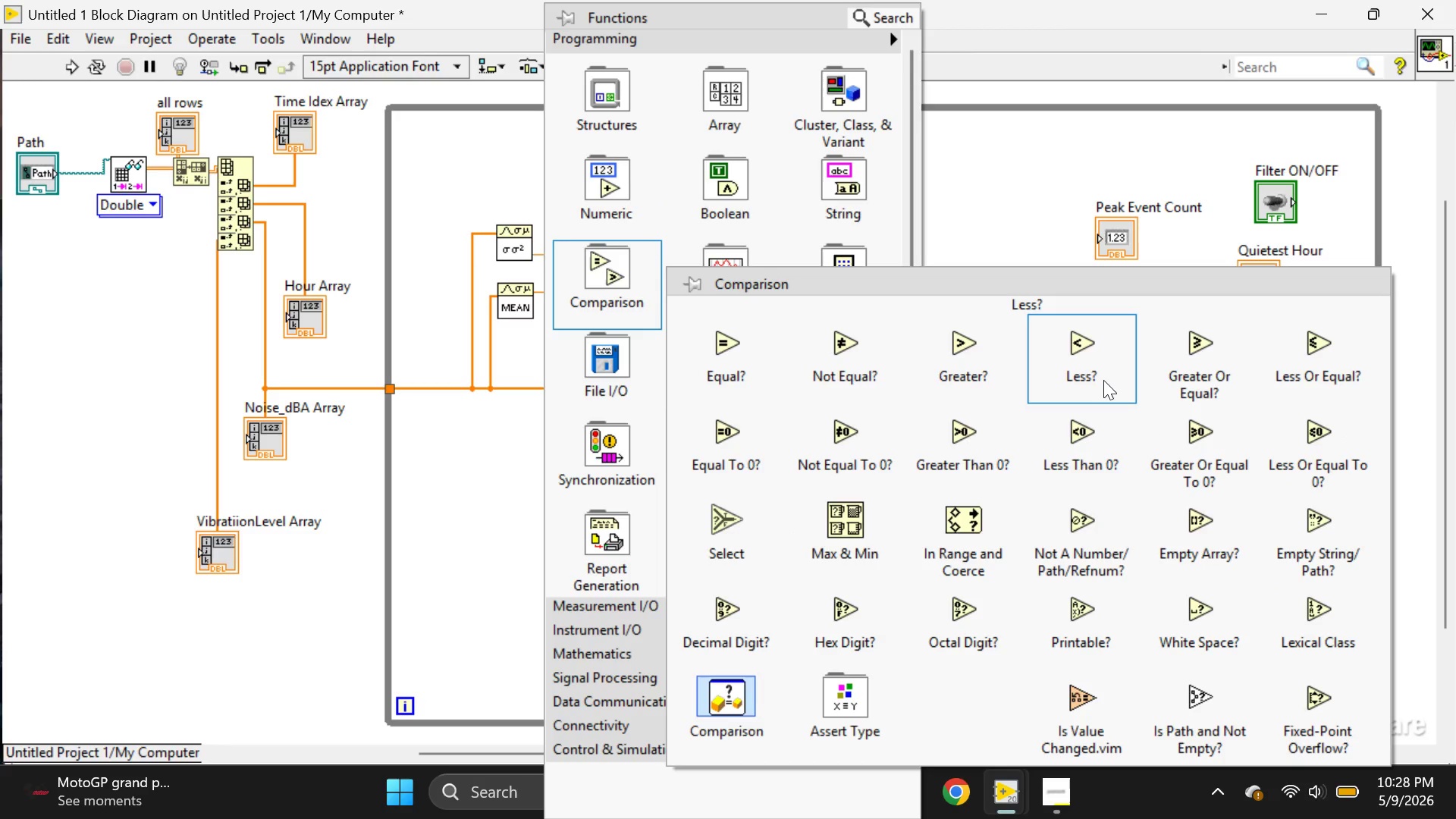 
left_click([1215, 373])
 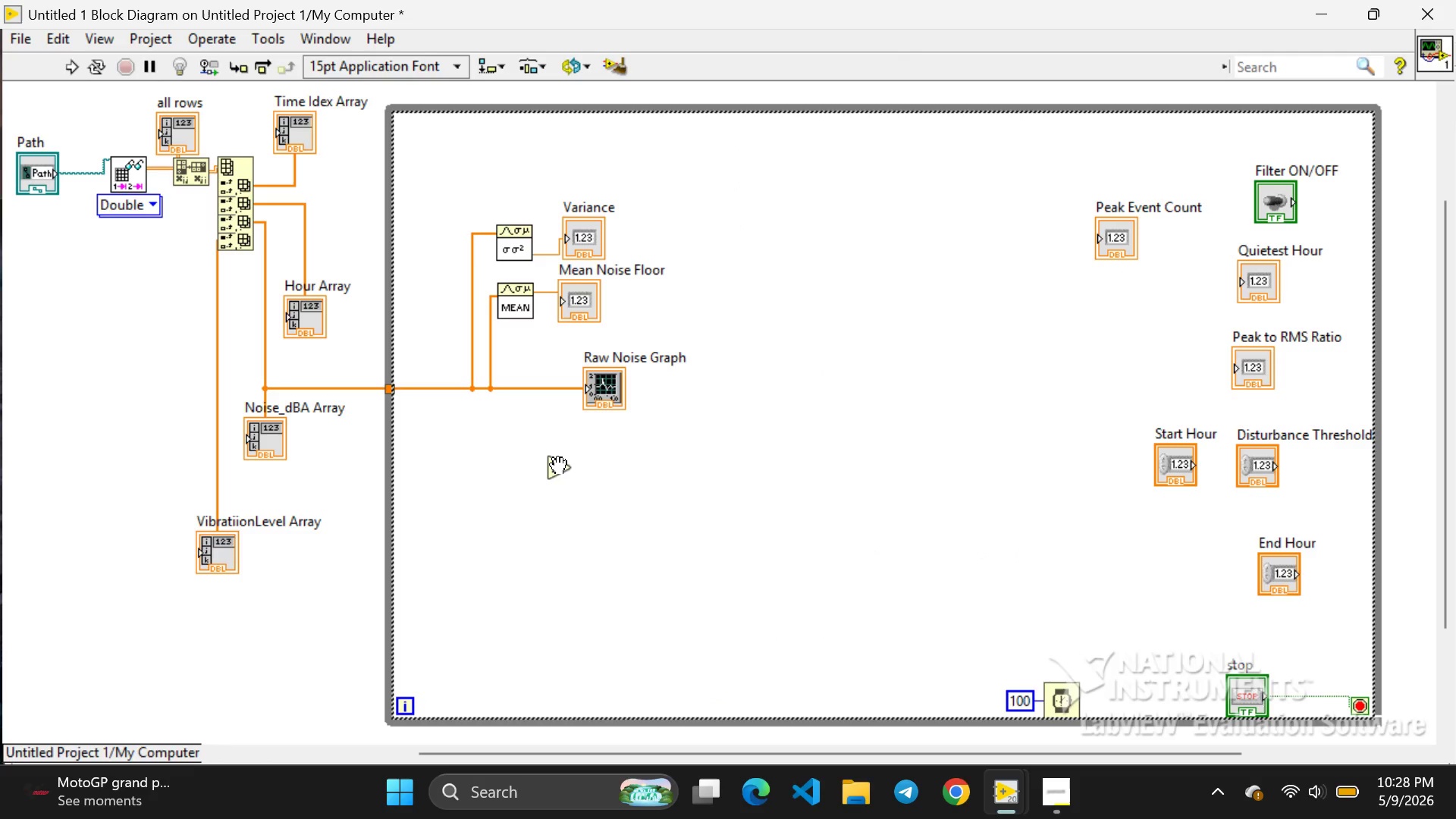 
wait(9.83)
 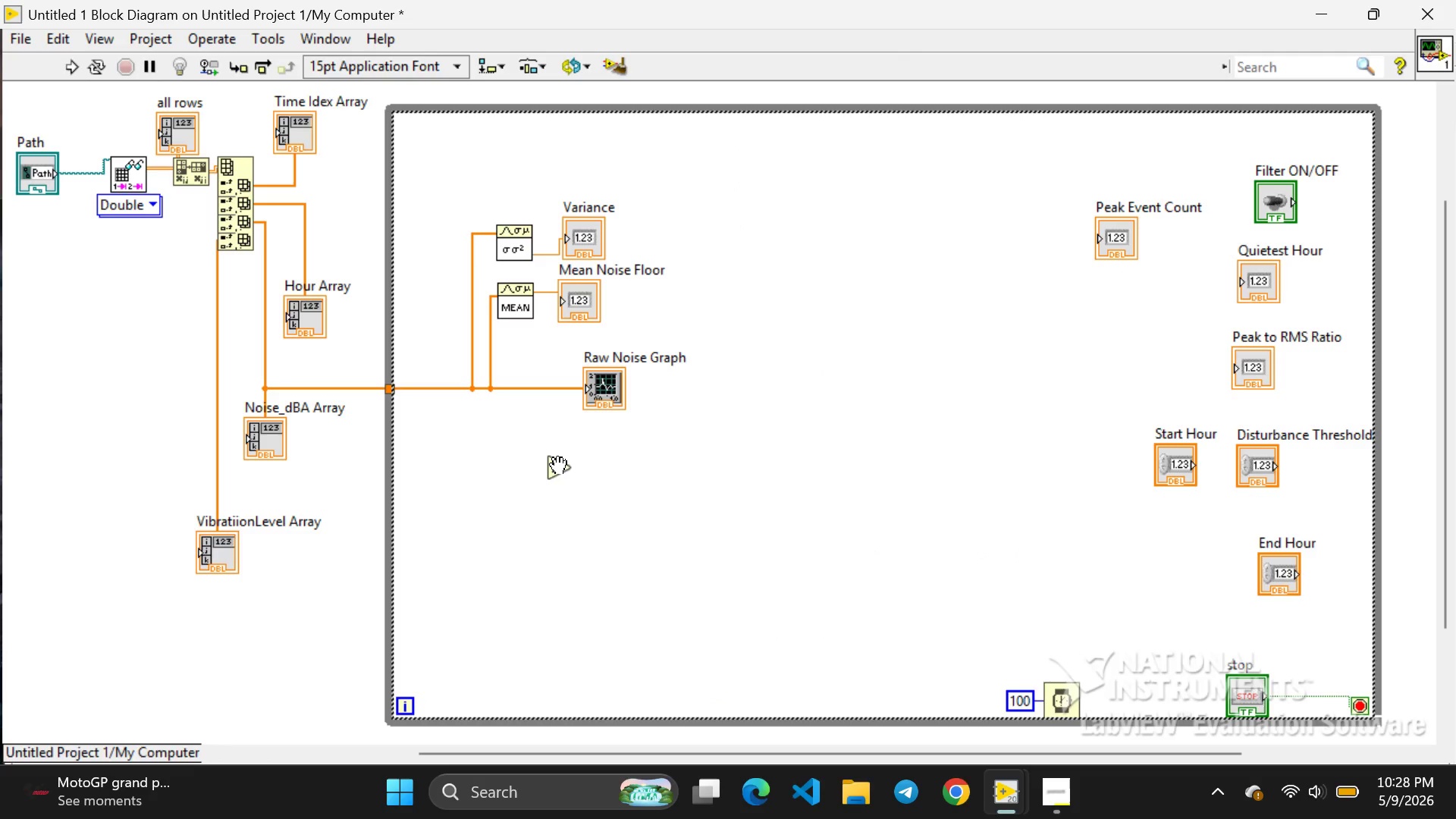 
left_click([566, 470])
 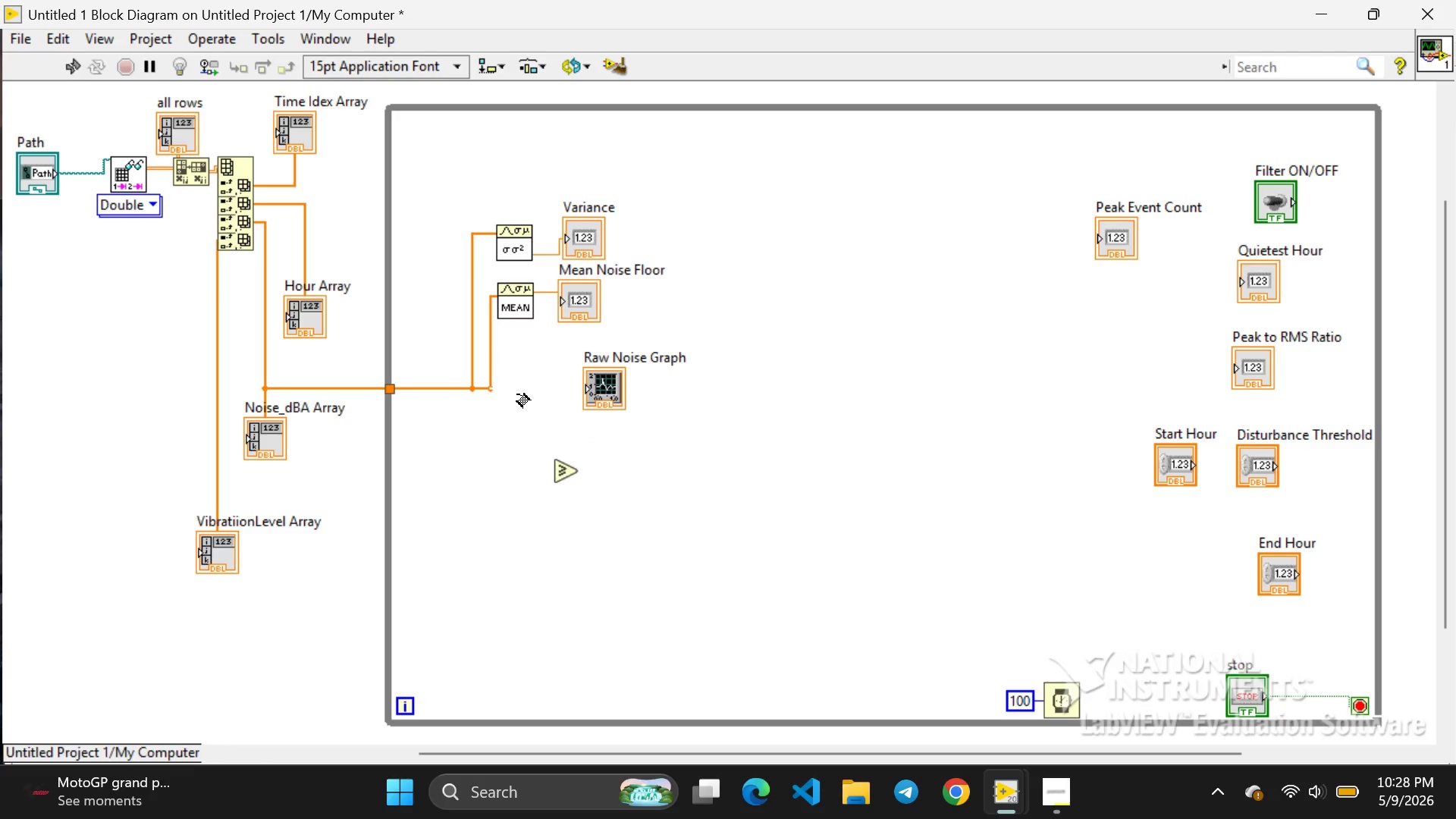 
left_click_drag(start_coordinate=[517, 394], to_coordinate=[554, 463])
 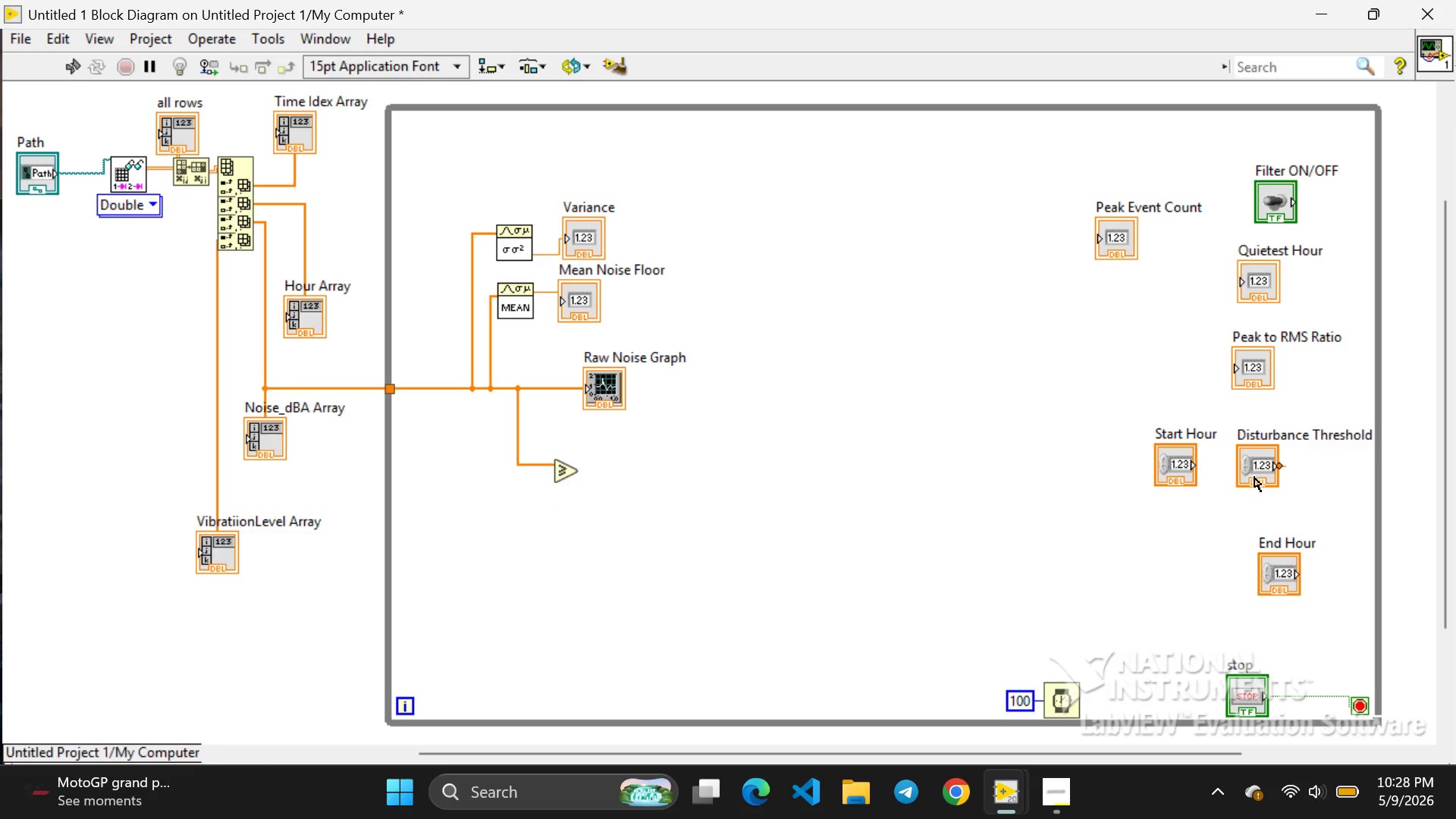 
left_click([1254, 477])
 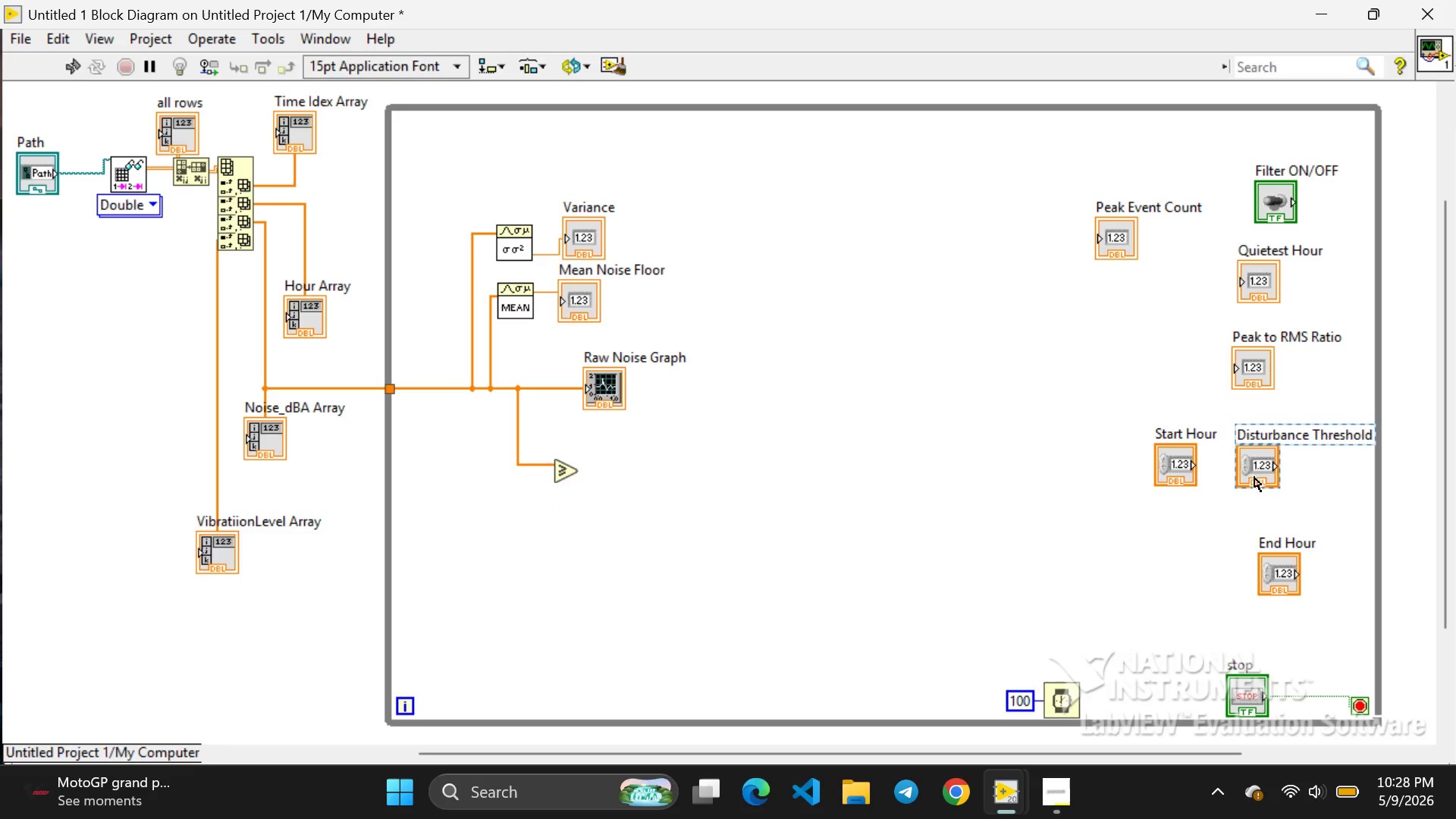 
left_click_drag(start_coordinate=[1254, 477], to_coordinate=[425, 521])
 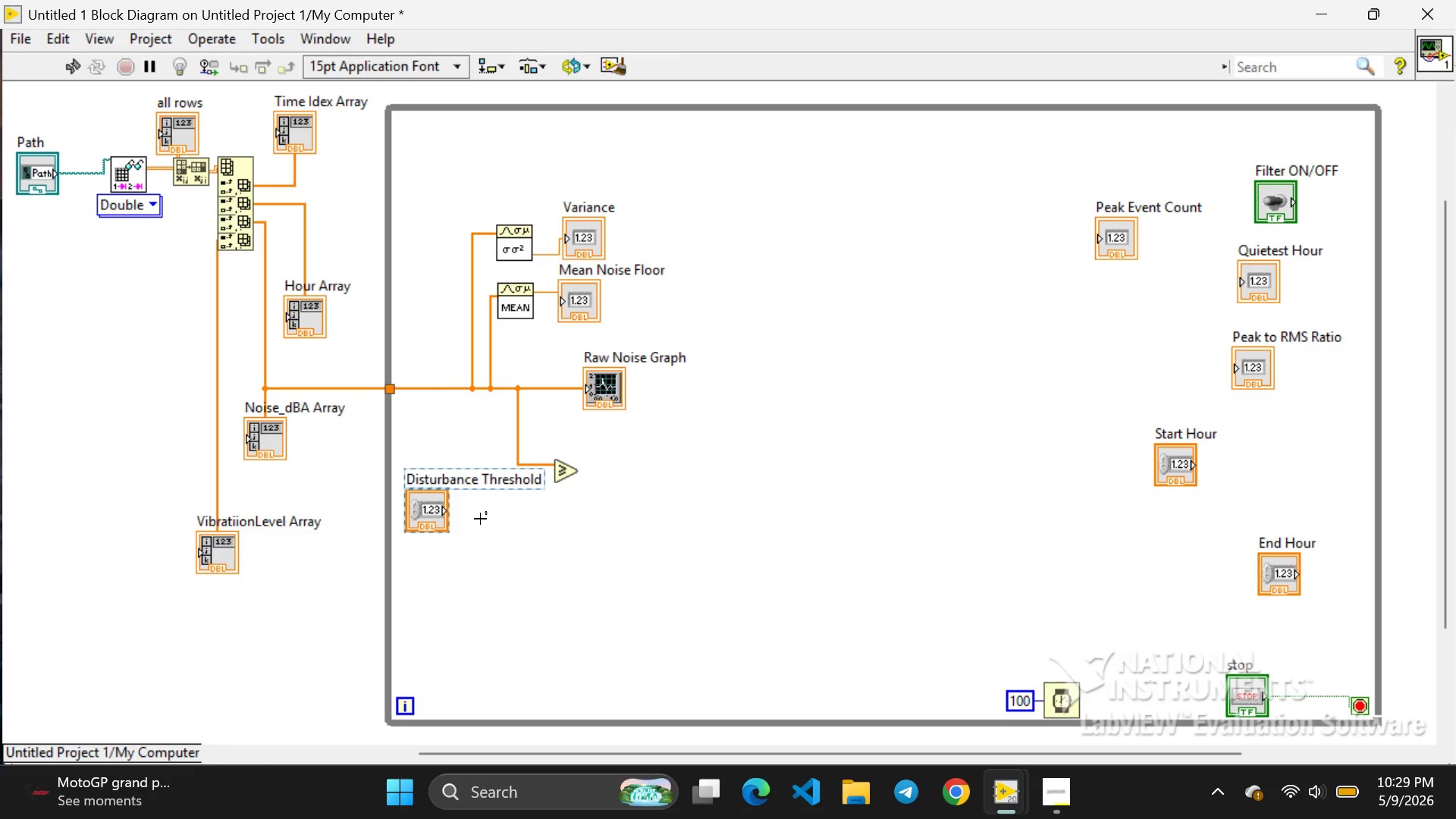 
left_click([480, 519])
 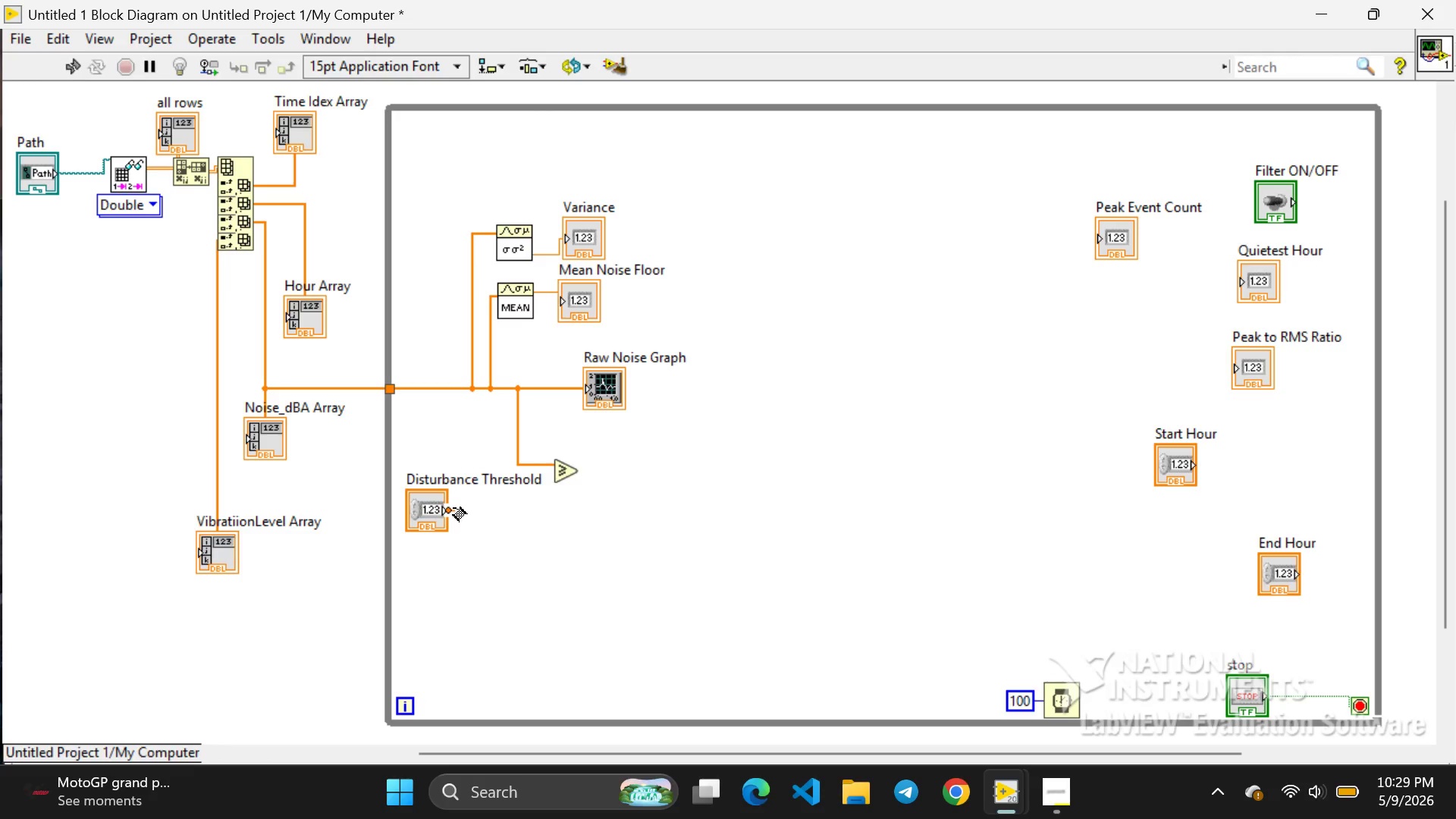 
left_click_drag(start_coordinate=[453, 508], to_coordinate=[548, 474])
 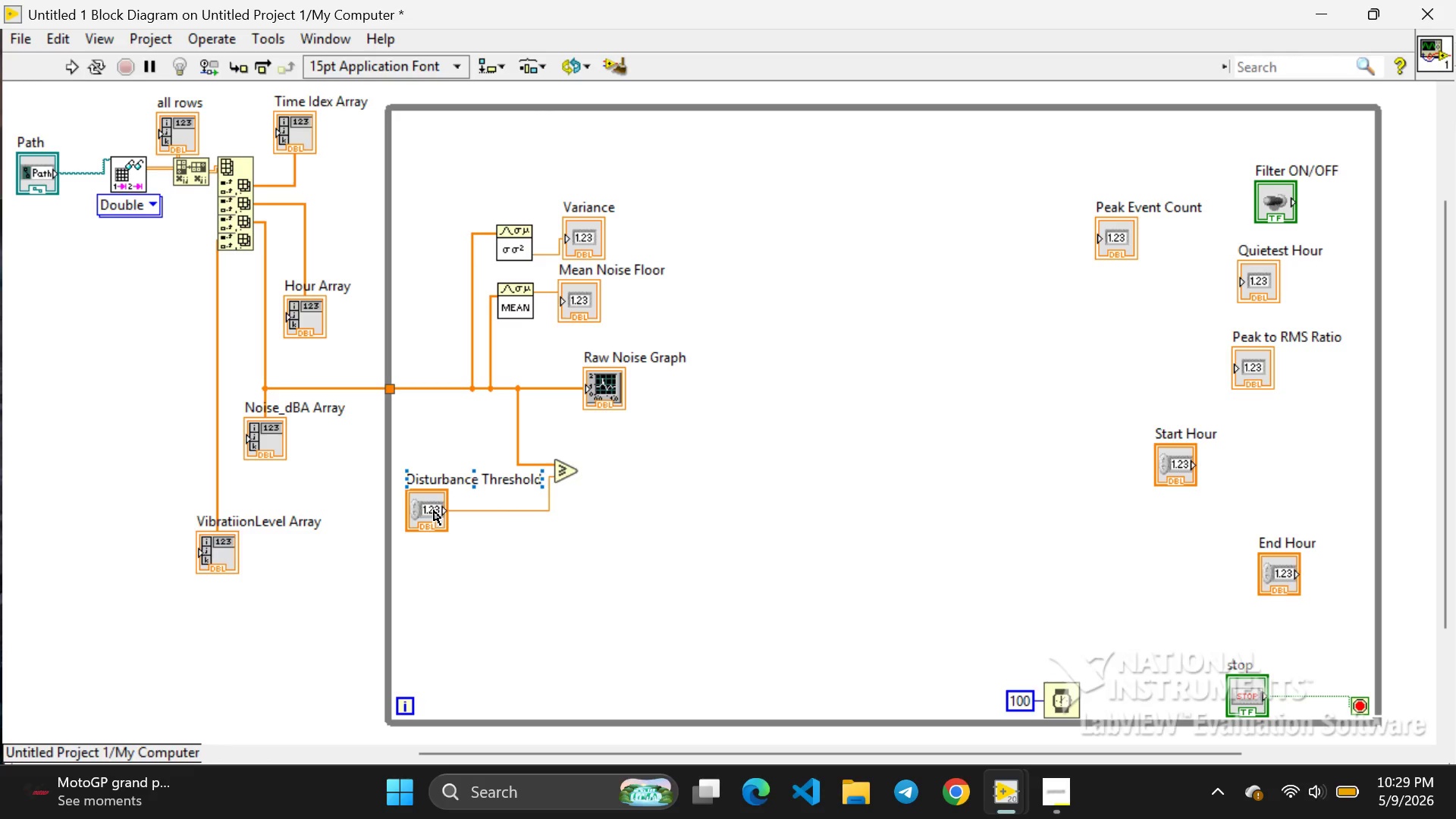 
left_click([434, 510])
 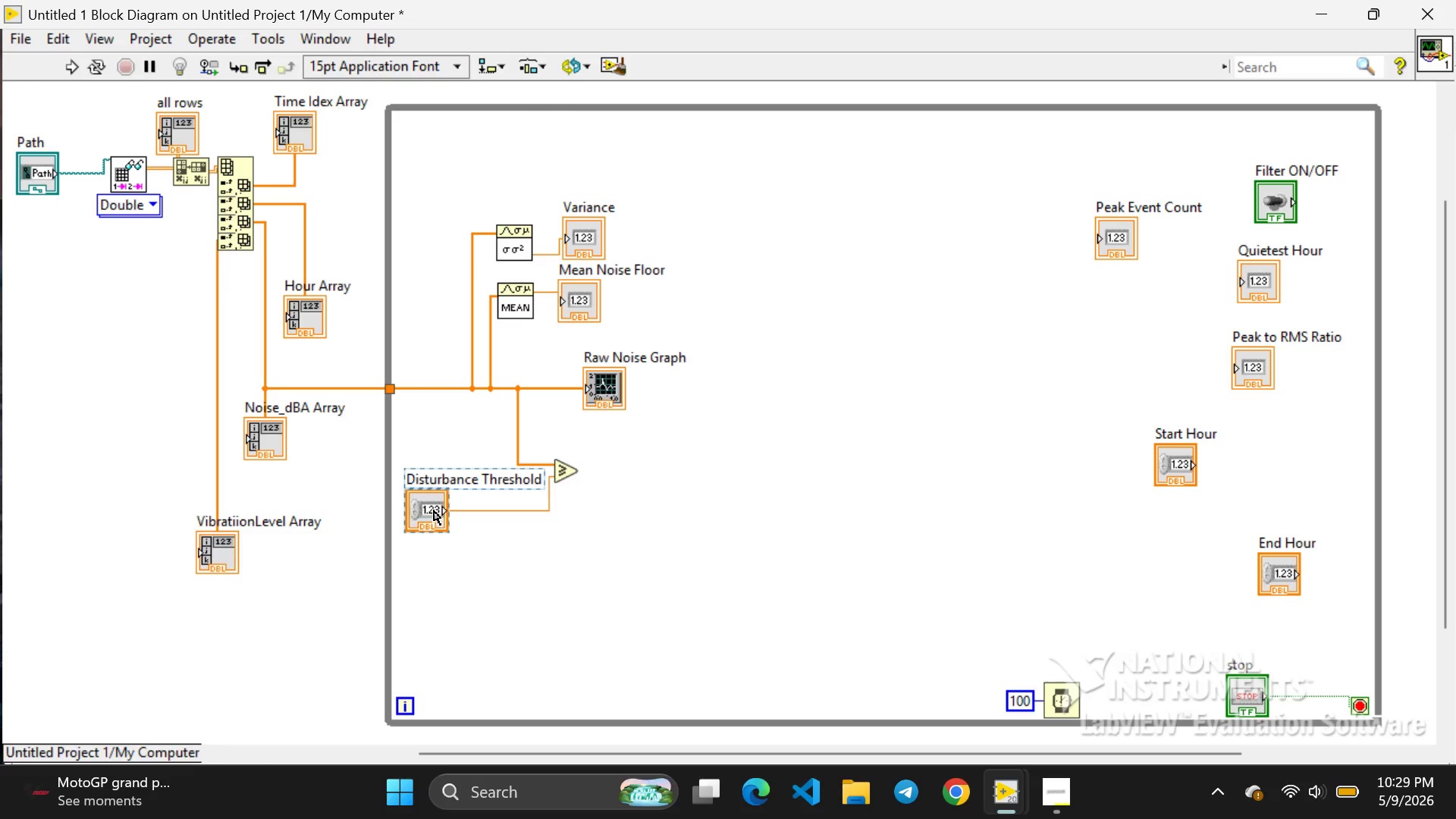 
left_click_drag(start_coordinate=[434, 510], to_coordinate=[469, 522])
 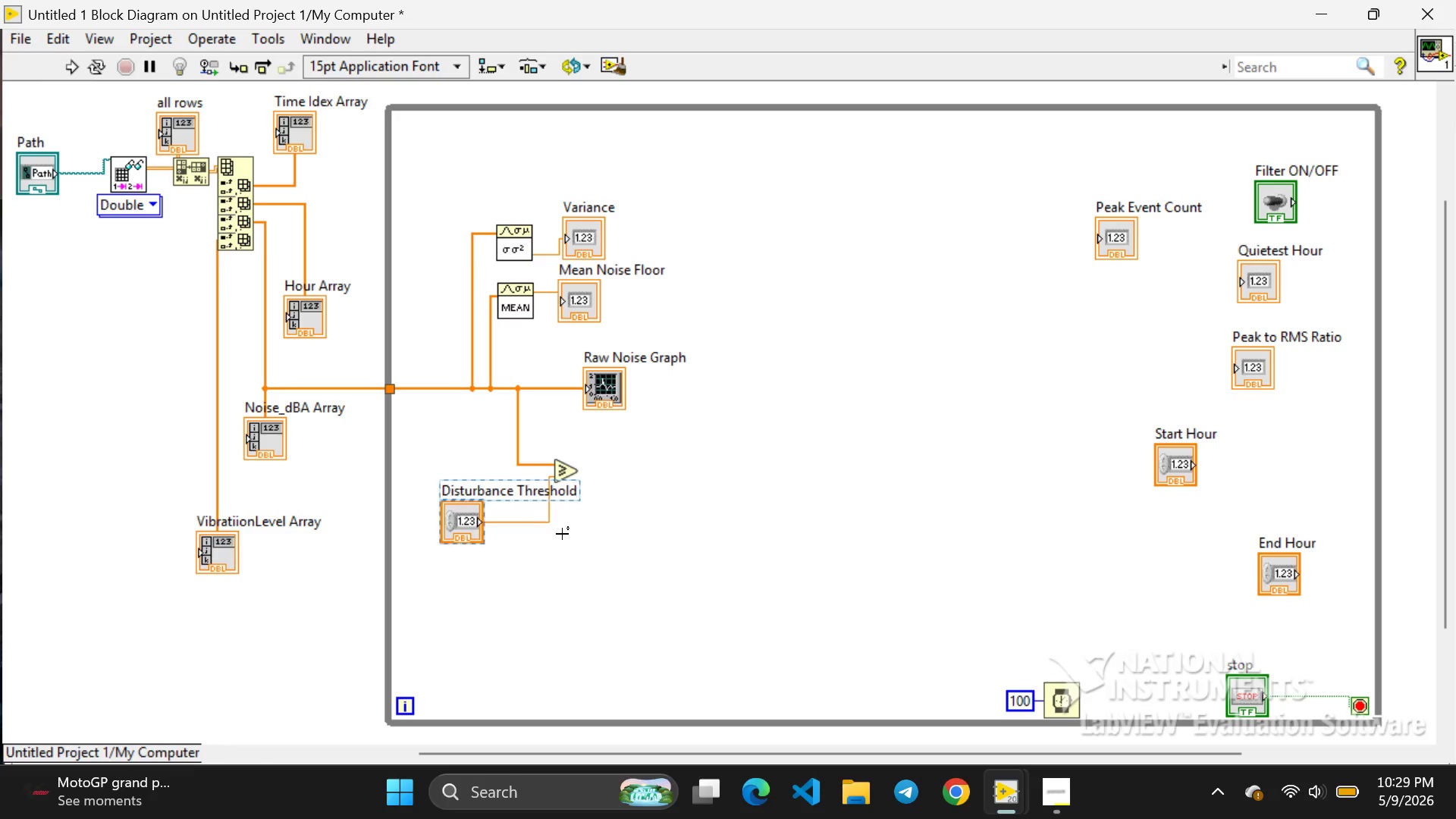 
left_click([562, 534])
 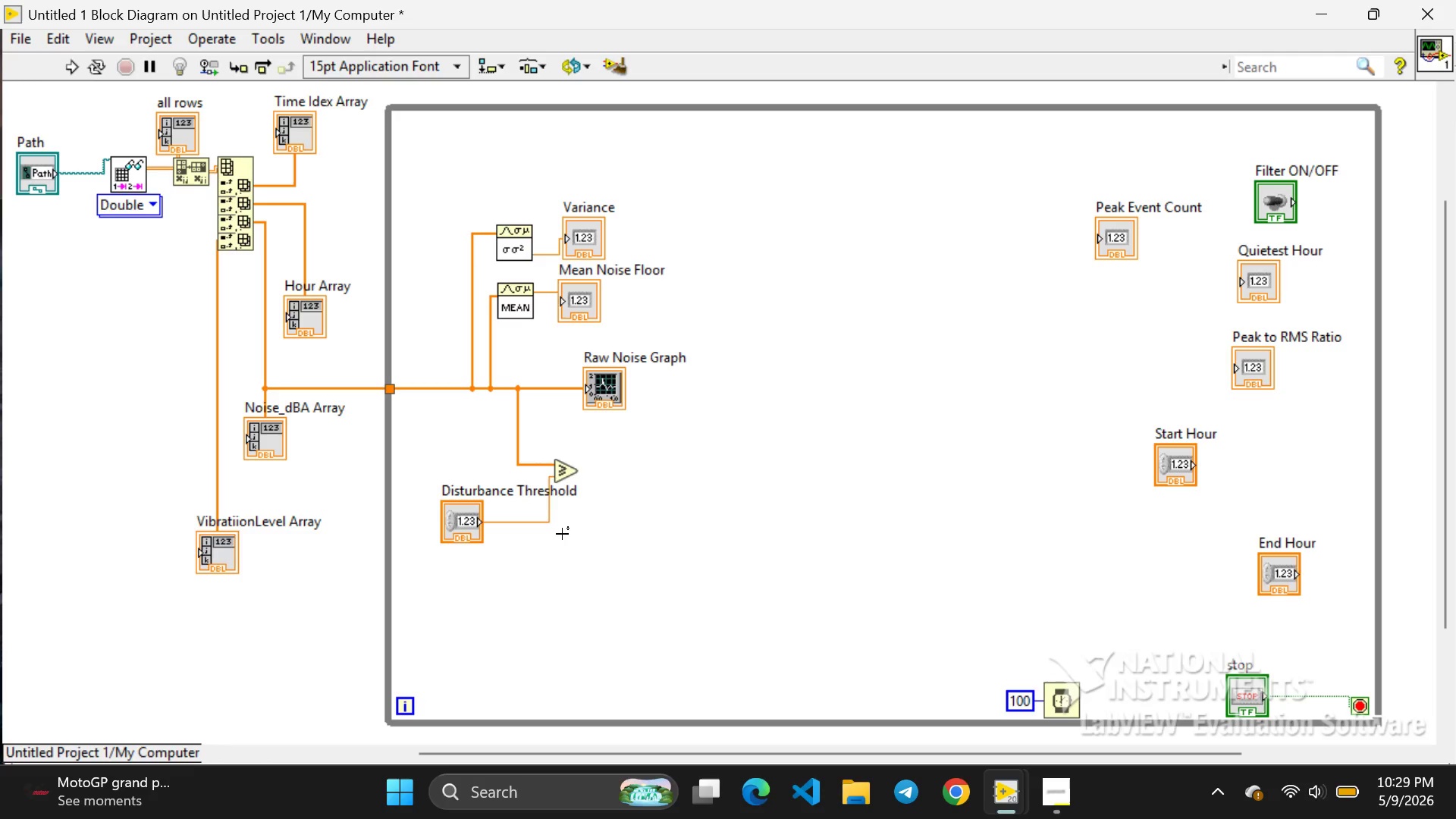 
wait(14.89)
 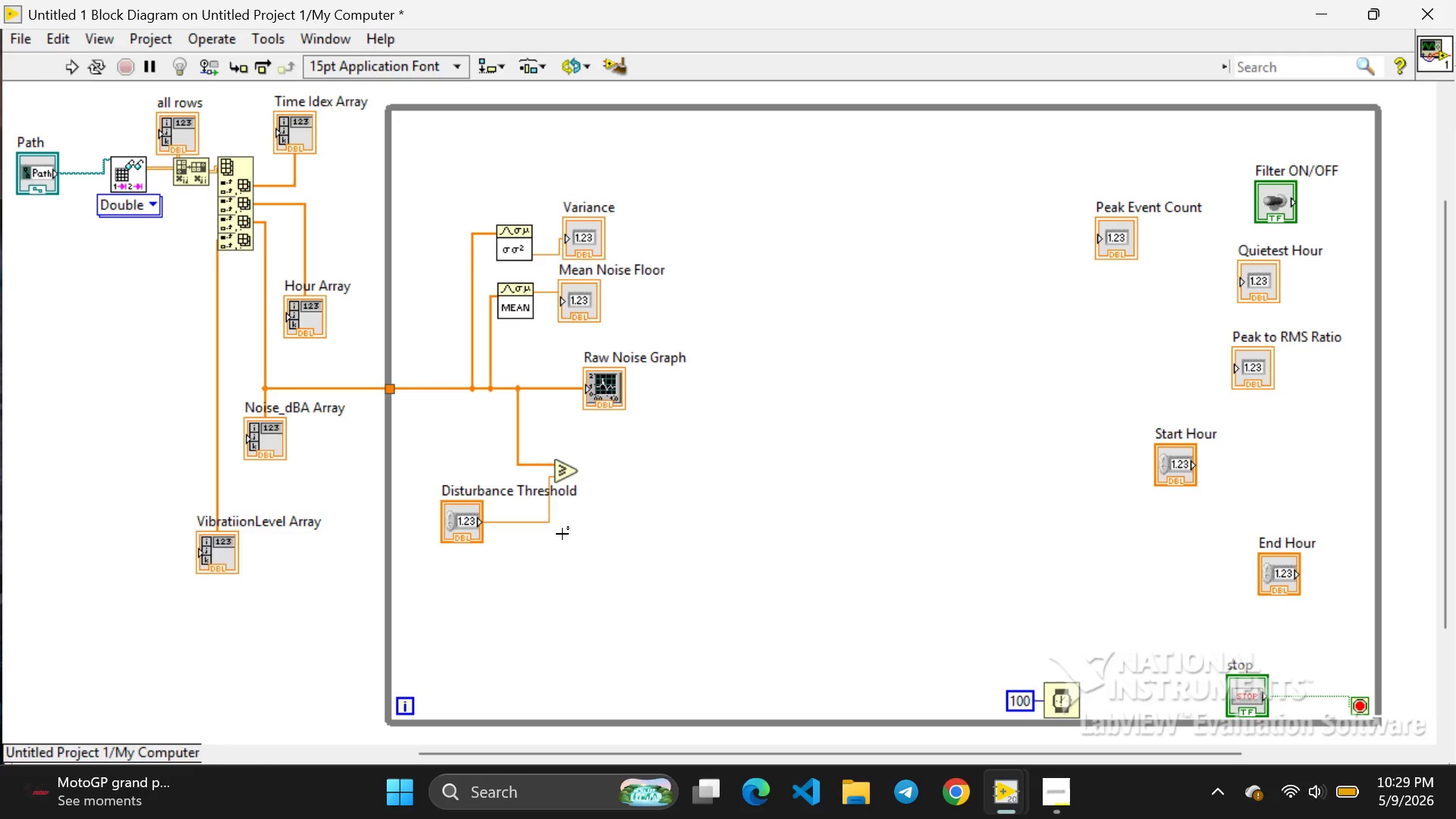 
right_click([690, 459])
 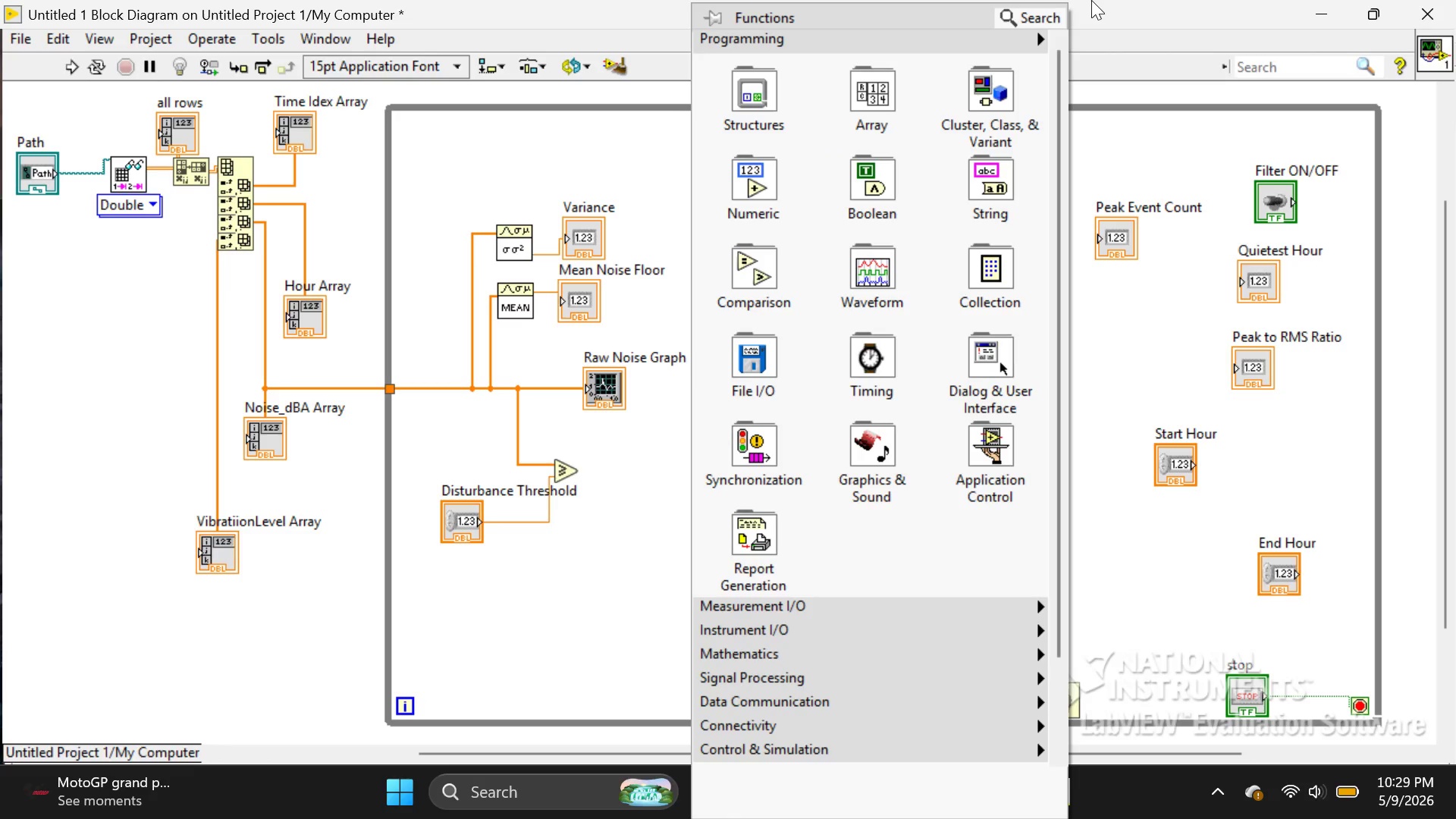 
left_click([1043, 13])
 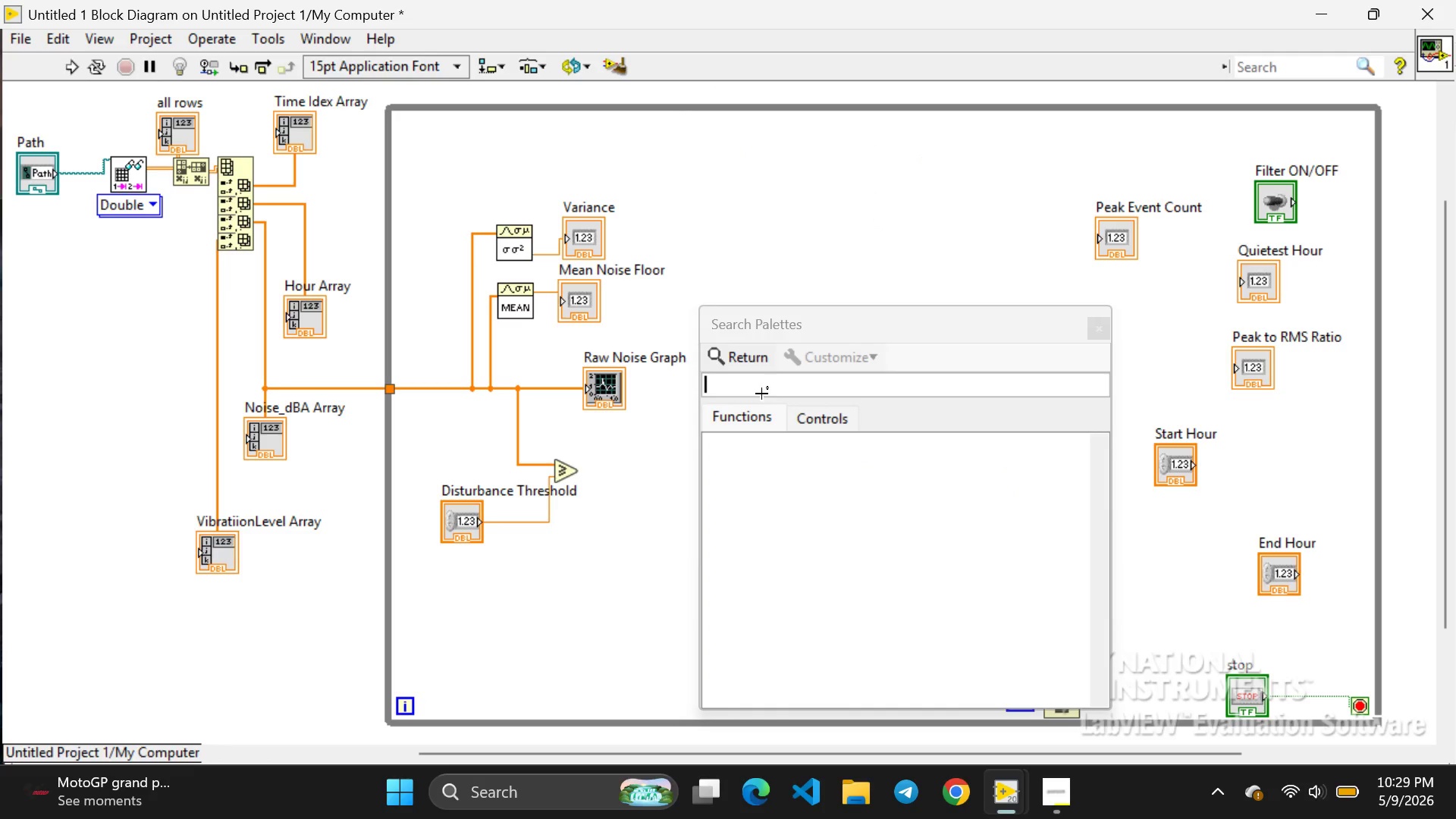 
key(E)
 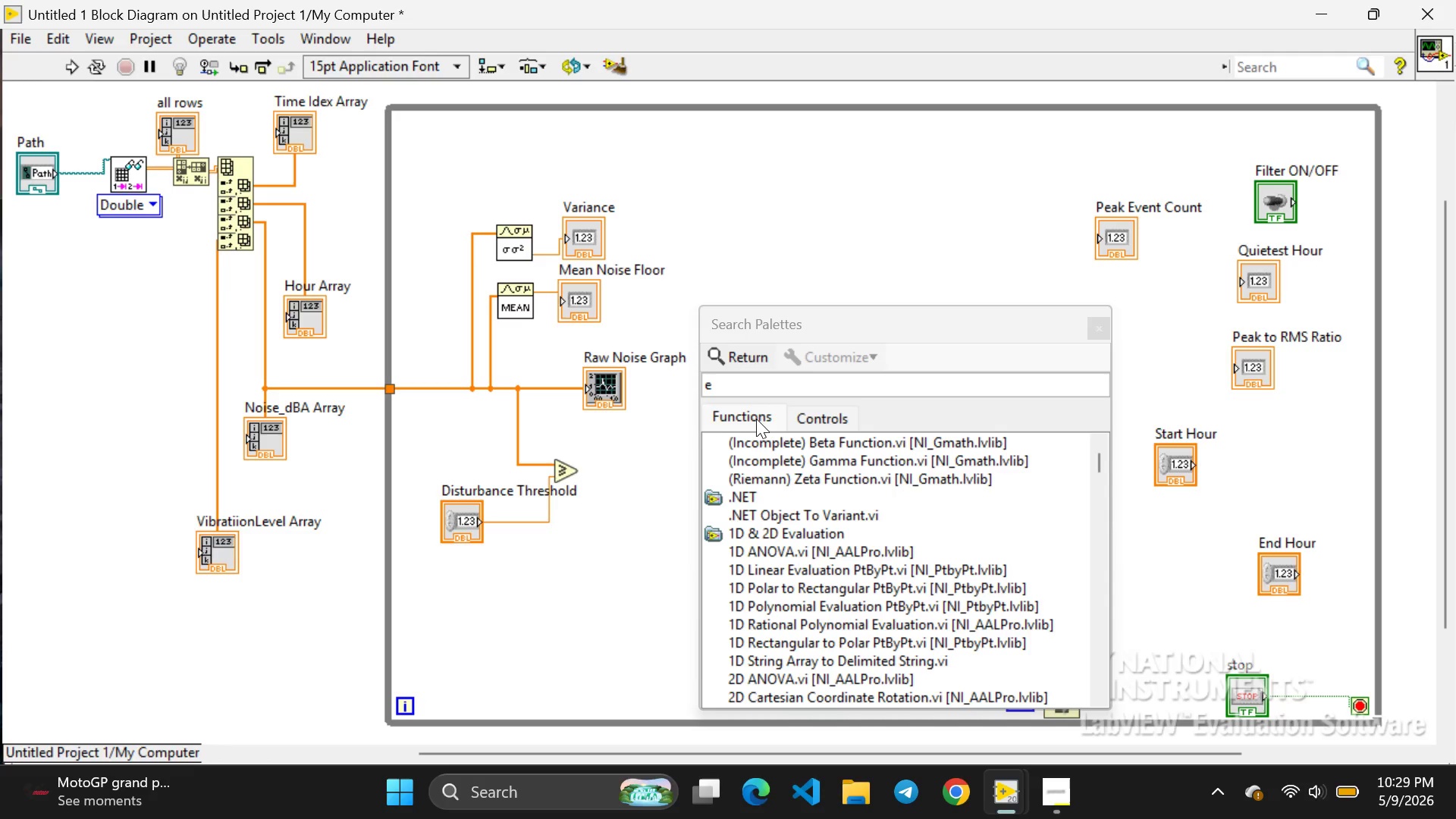 
key(X)
 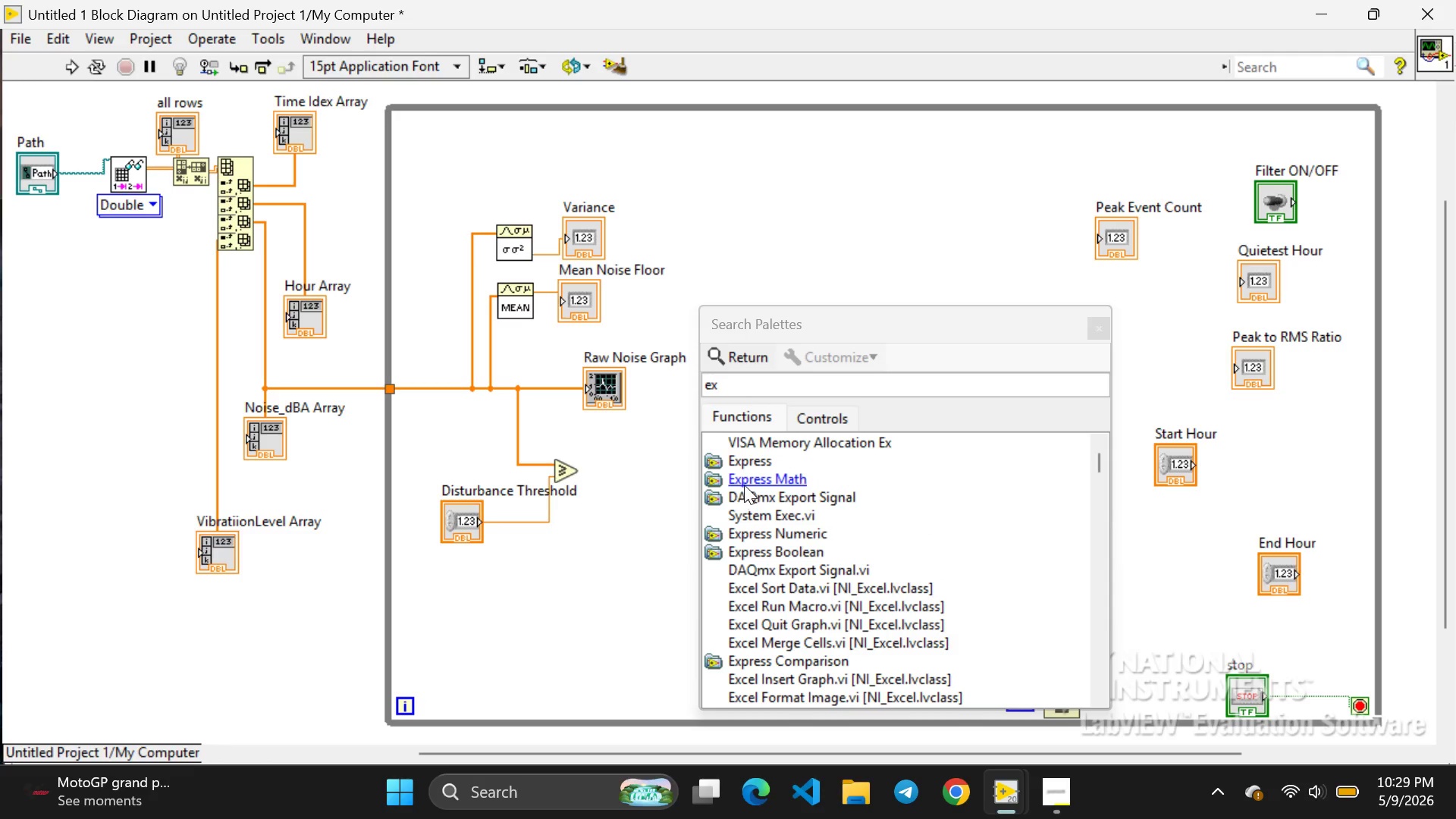 
left_click([737, 459])
 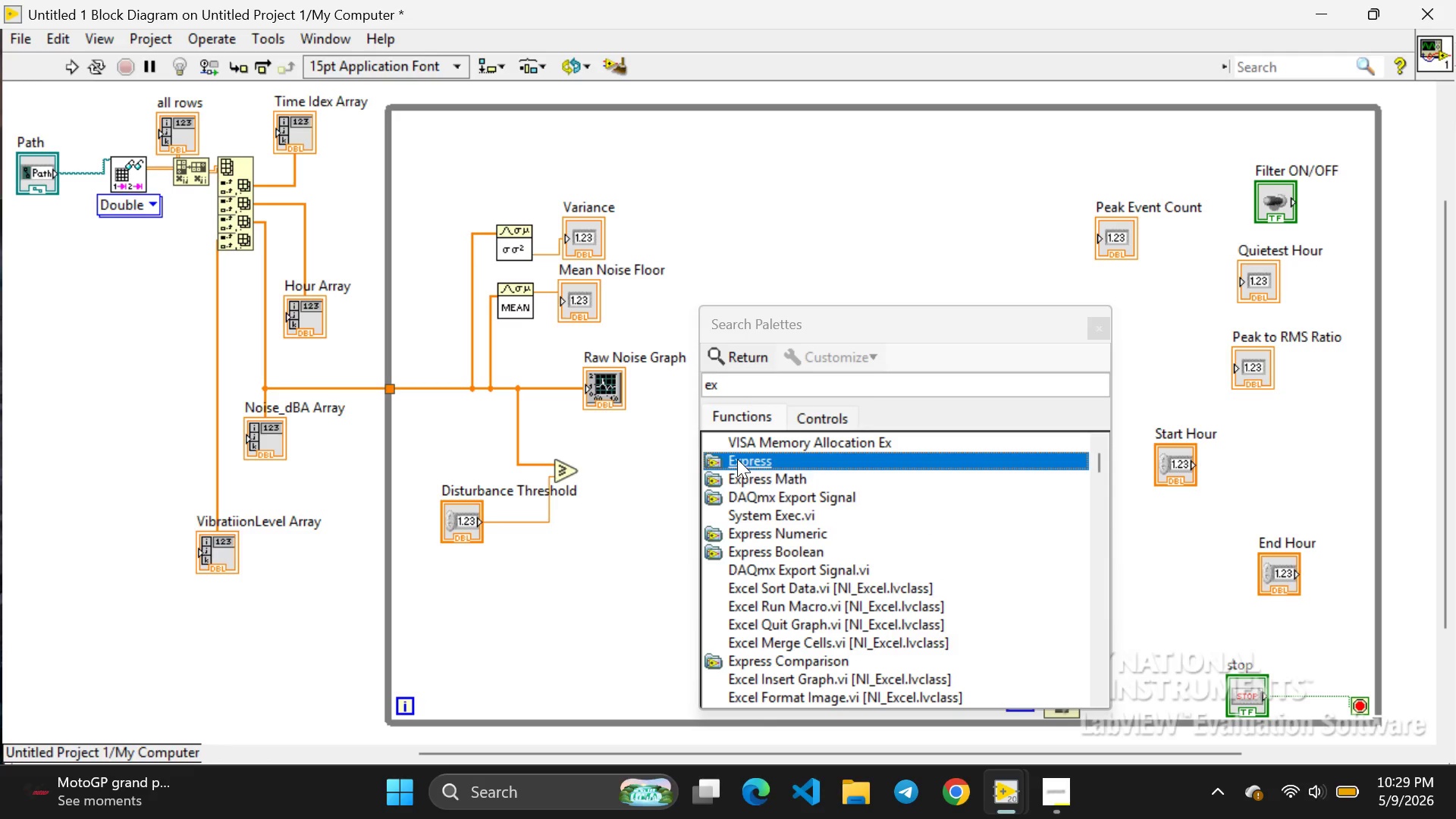 
double_click([737, 459])
 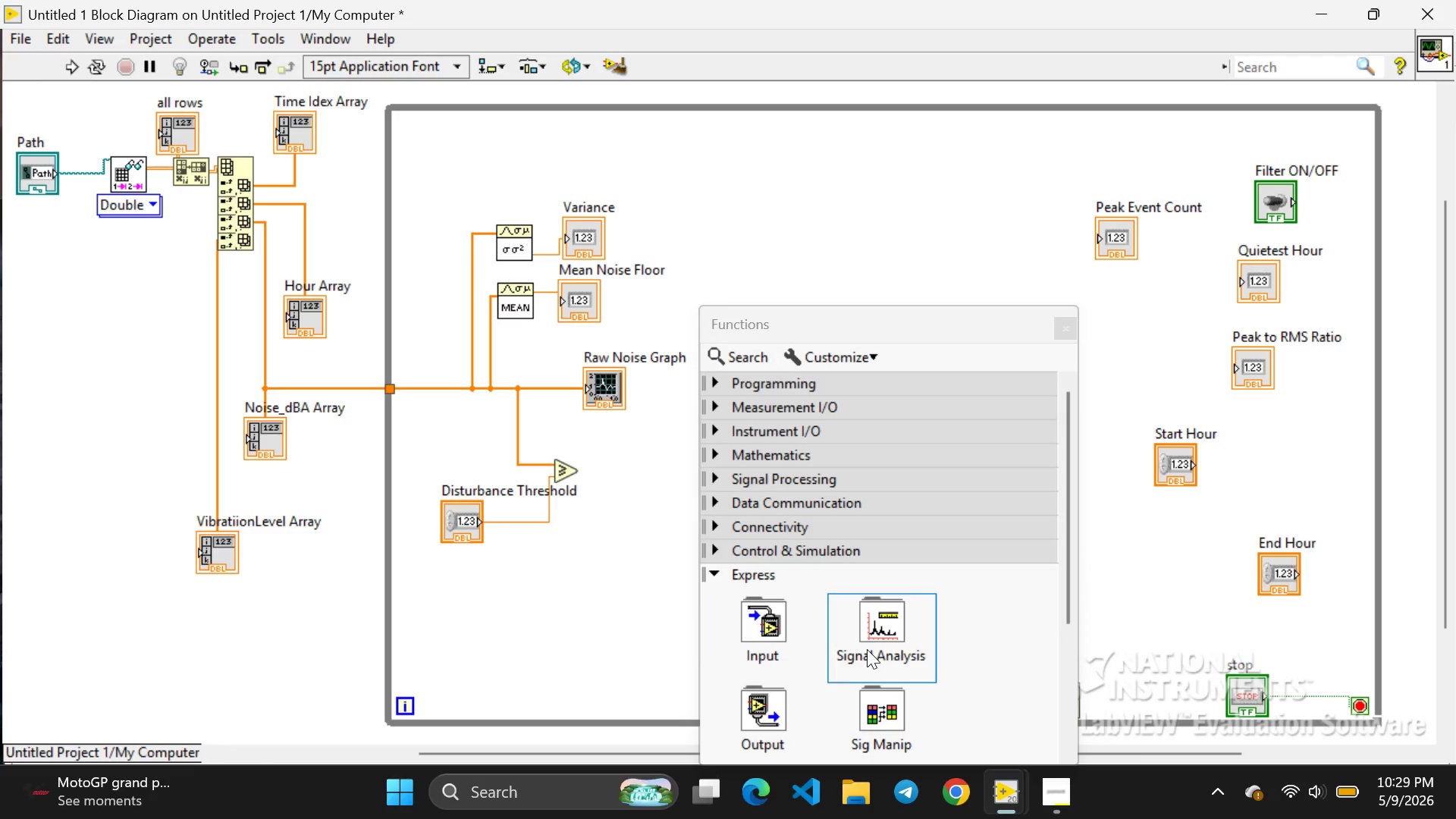 
left_click([868, 704])
 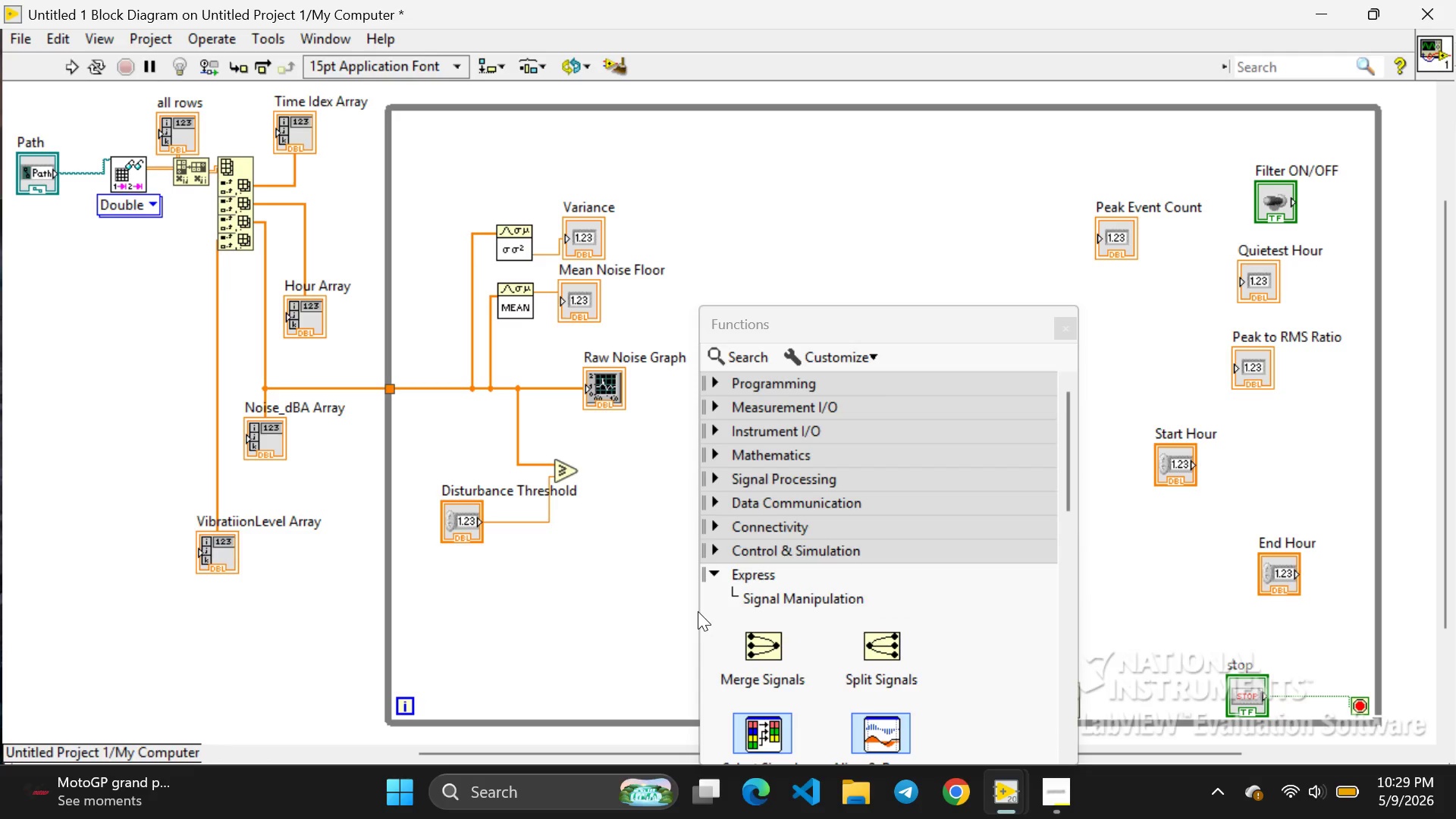 
wait(5.33)
 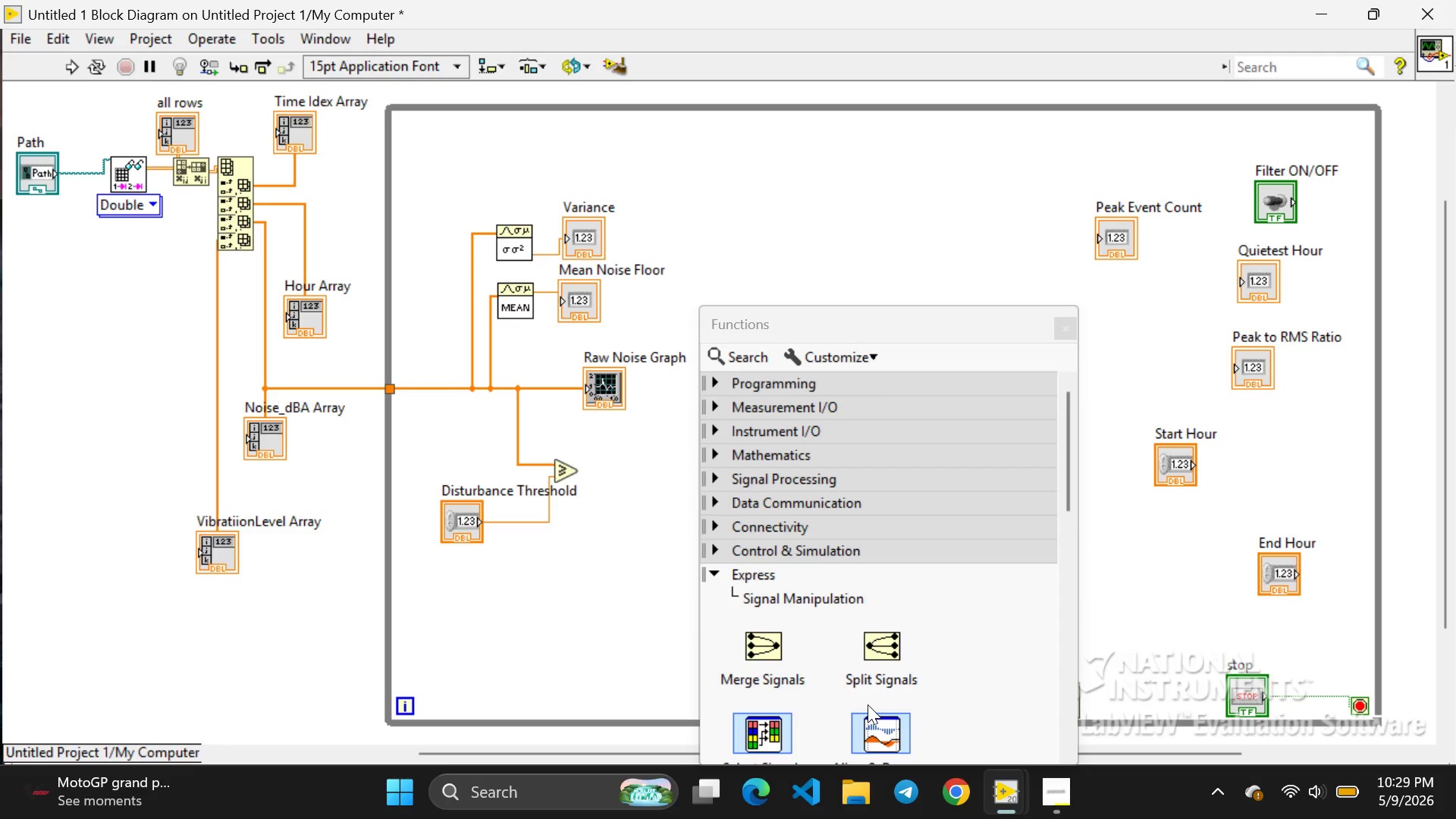 
left_click_drag(start_coordinate=[689, 604], to_coordinate=[301, 598])
 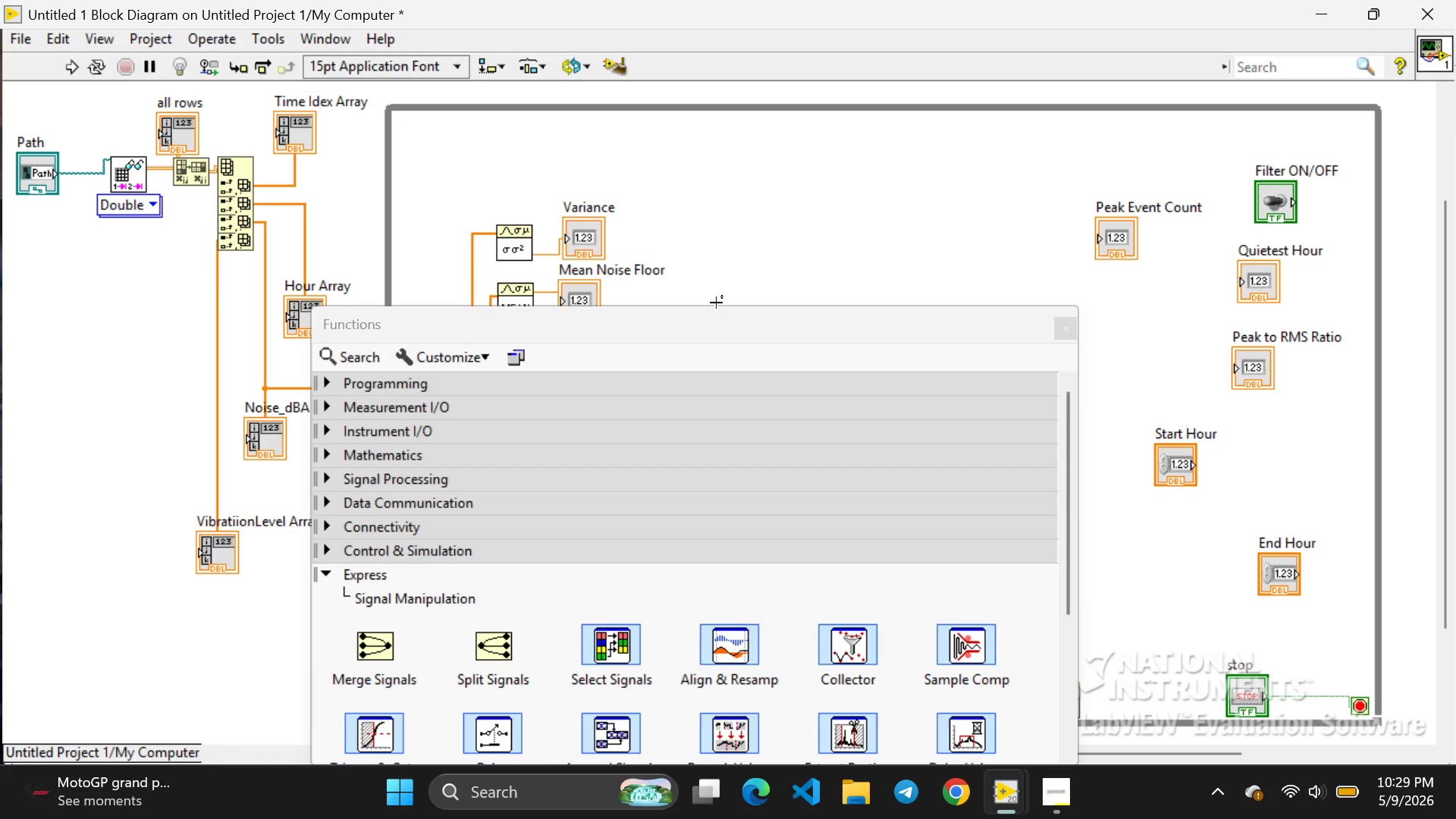 
wait(5.59)
 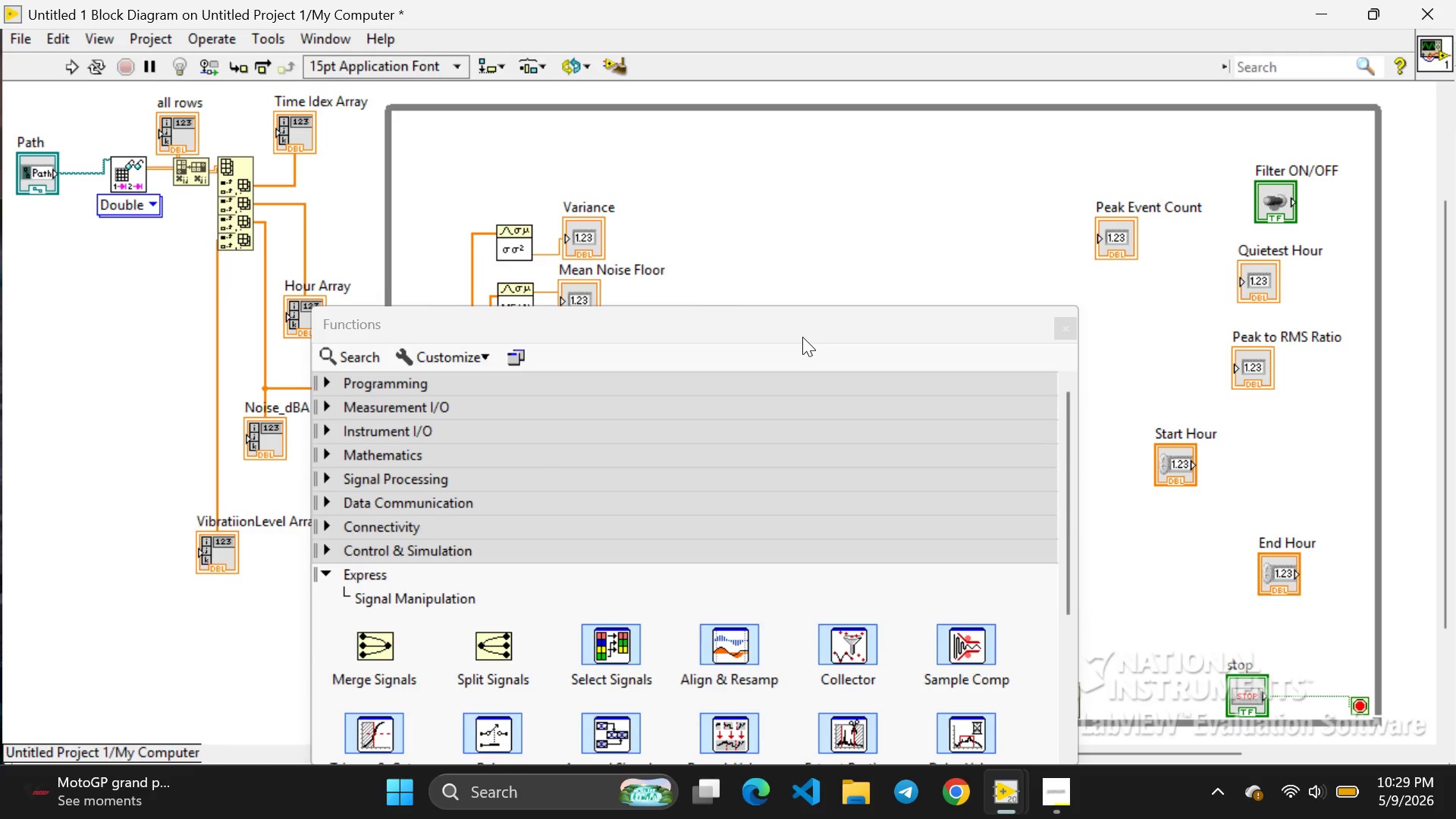 
left_click_drag(start_coordinate=[714, 307], to_coordinate=[692, 158])
 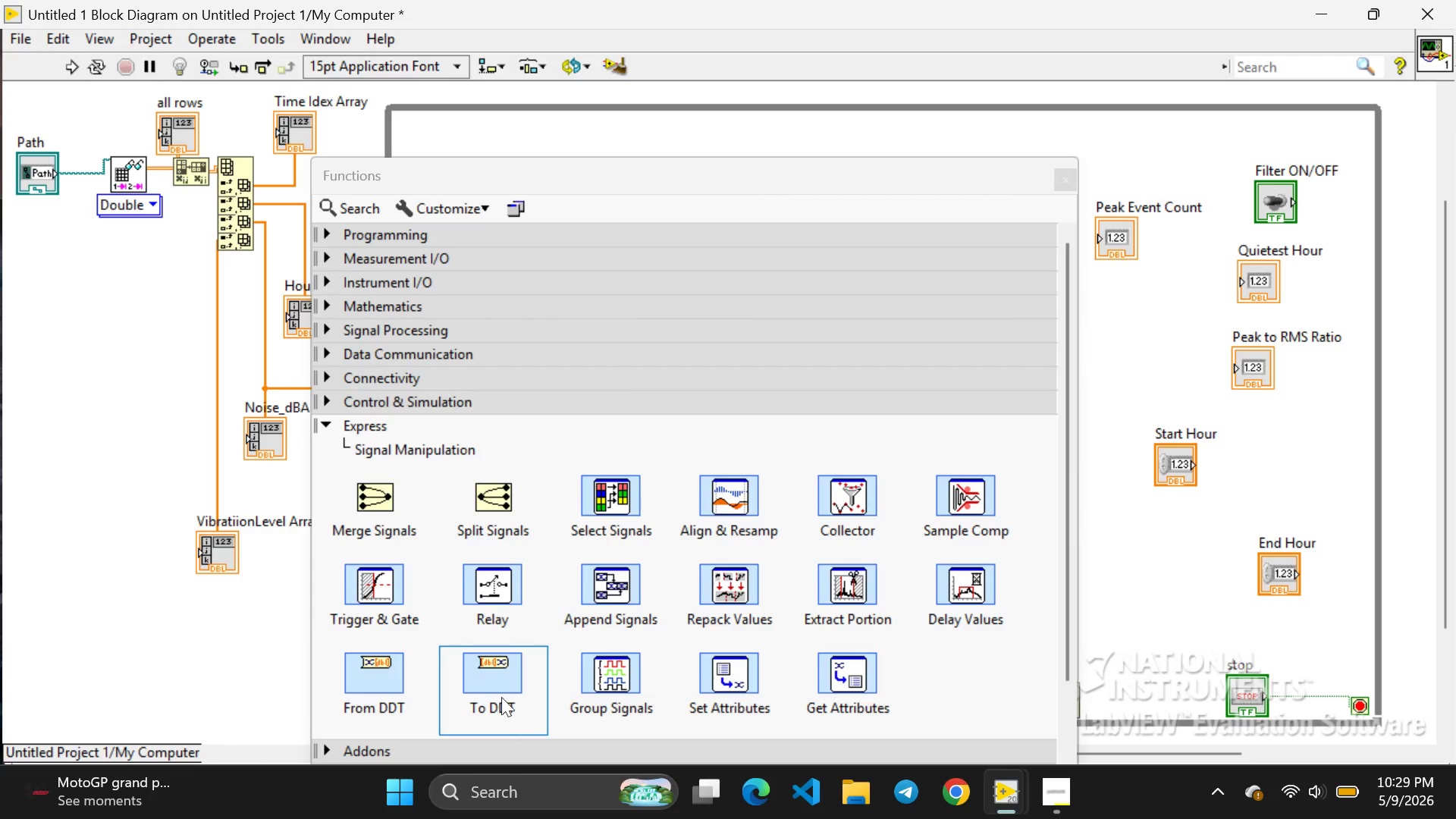 
left_click([500, 693])
 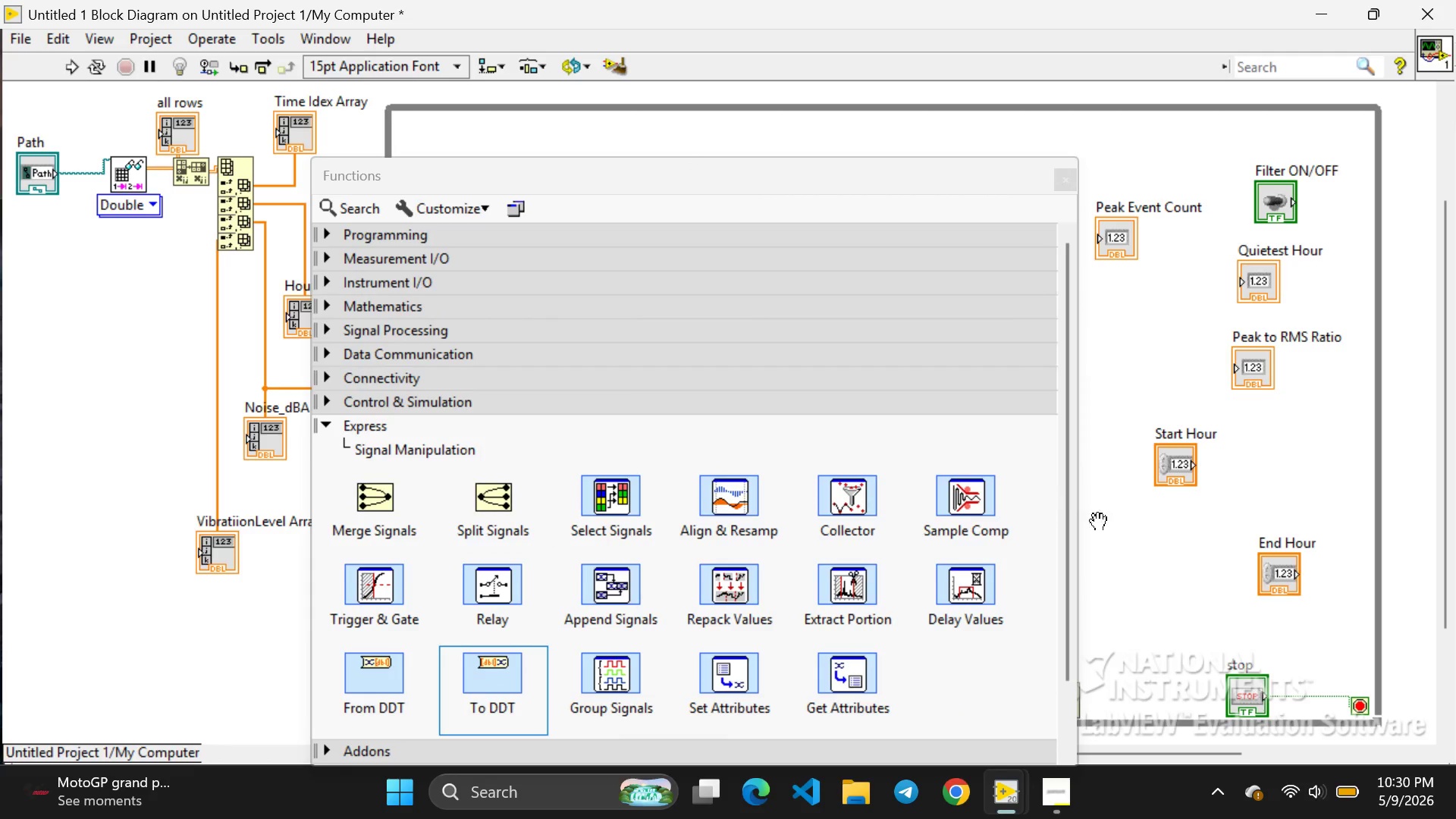 
left_click([1120, 530])
 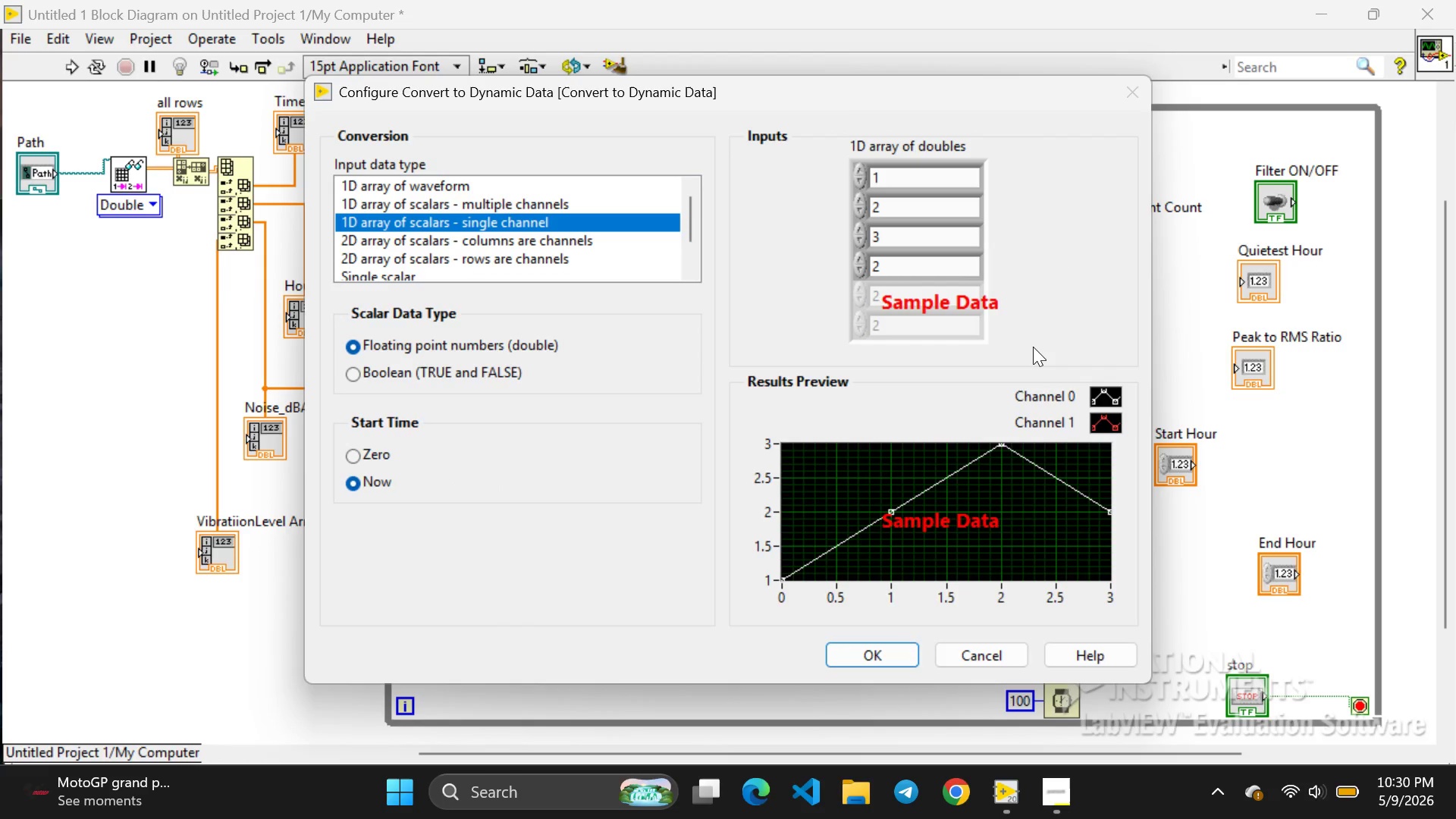 
left_click([876, 654])
 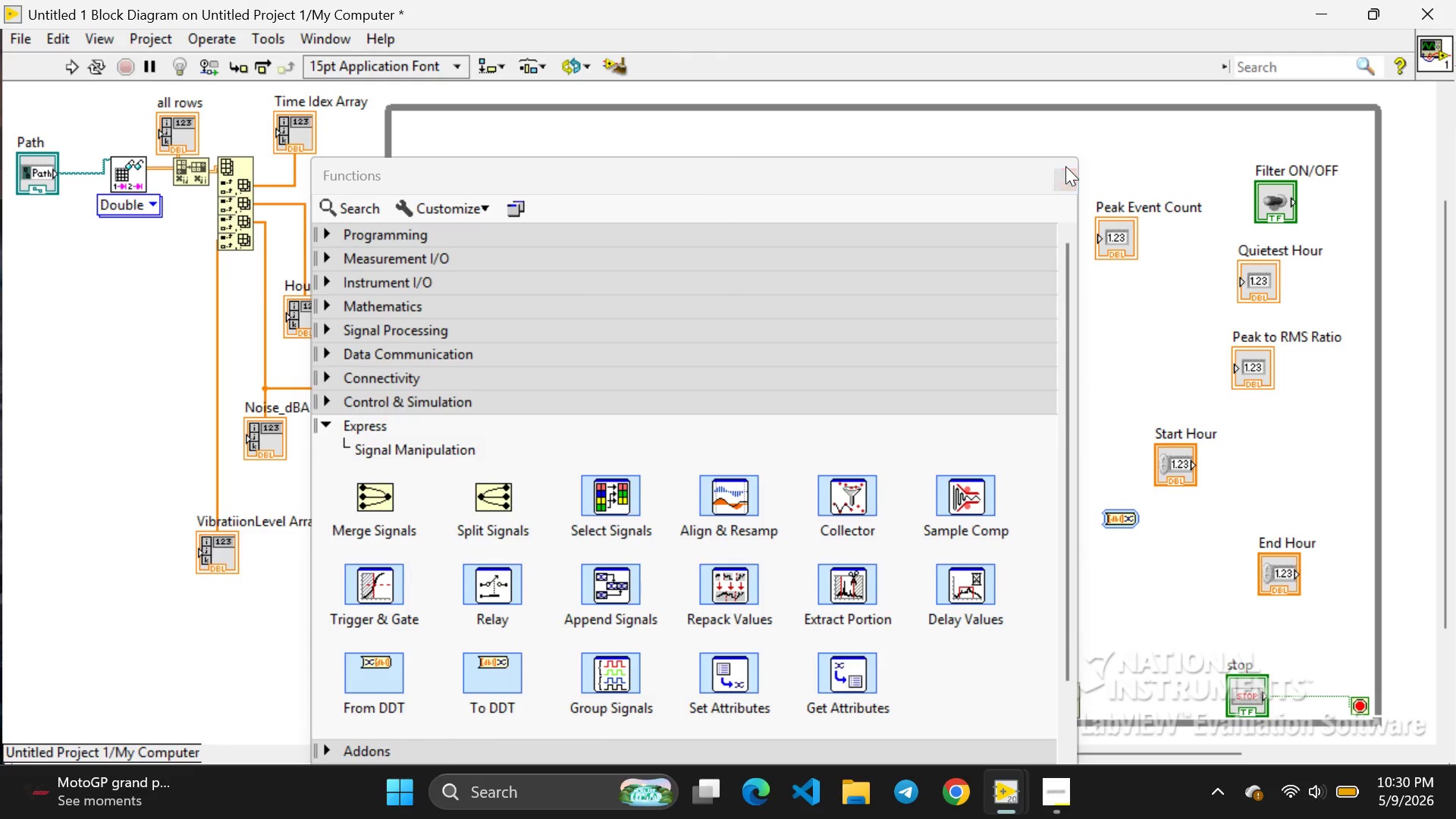 
left_click([1064, 171])
 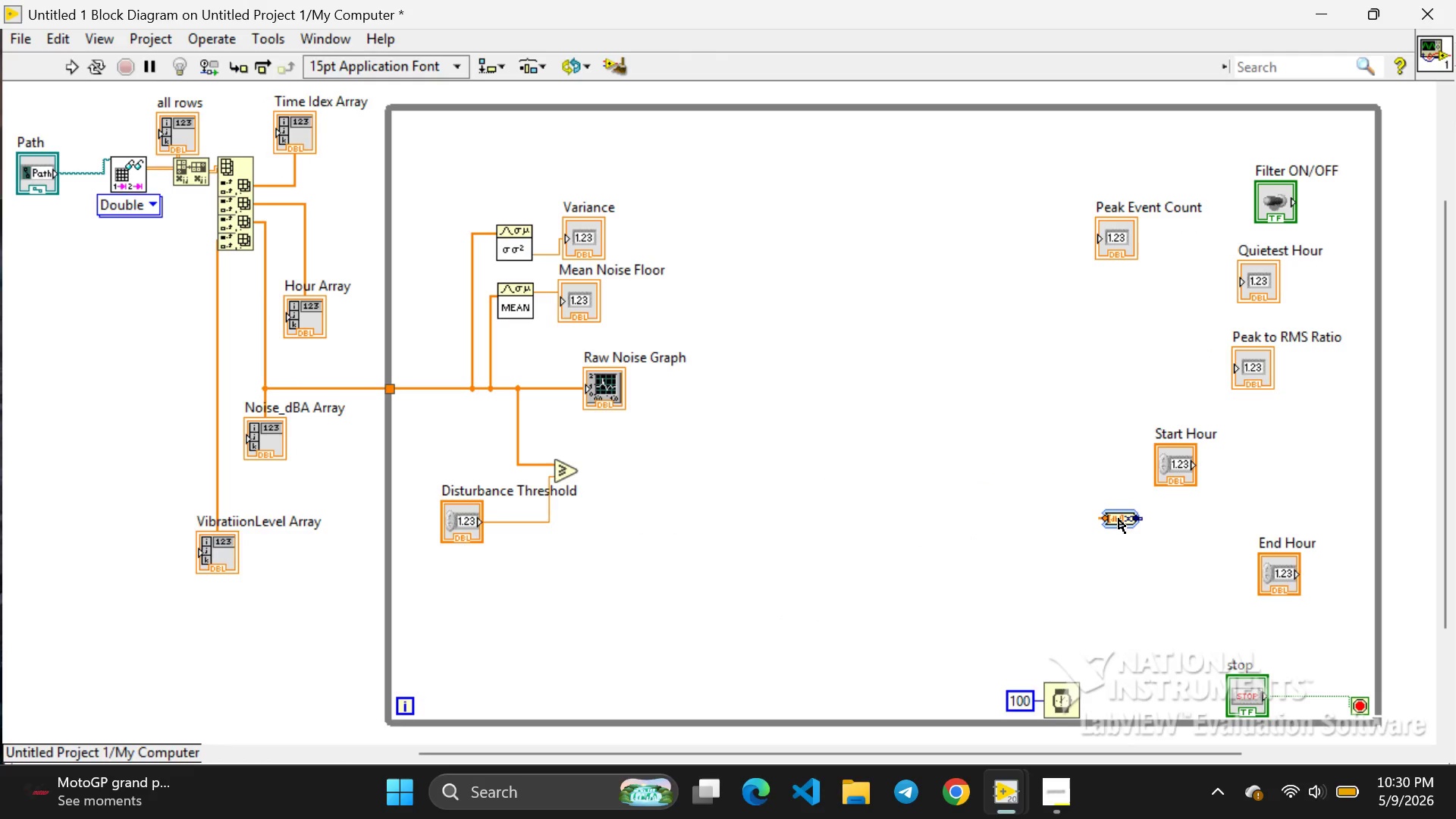 
left_click_drag(start_coordinate=[1119, 519], to_coordinate=[604, 441])
 